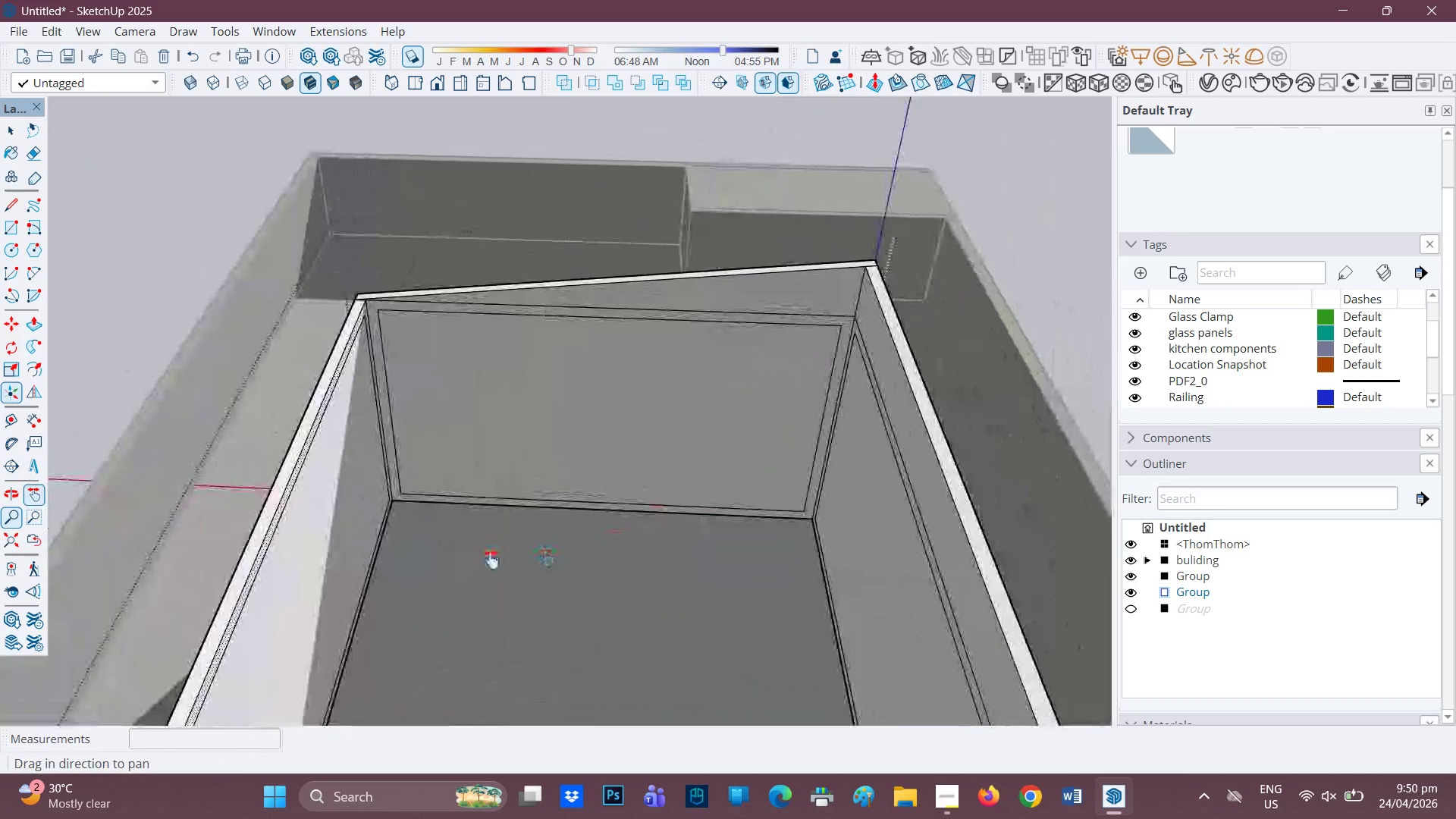 
scroll: coordinate [620, 529], scroll_direction: down, amount: 3.0
 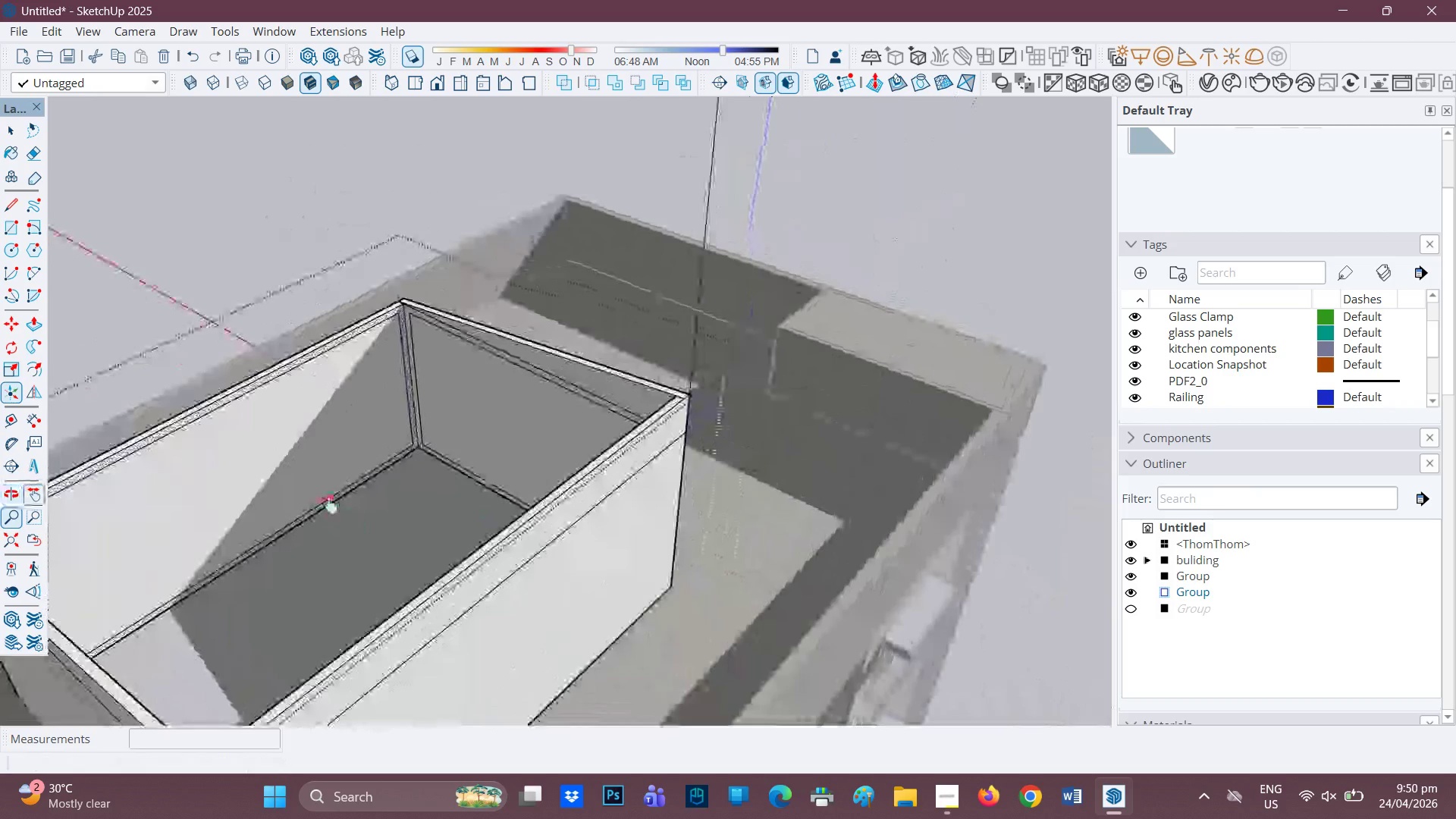 
key(H)
 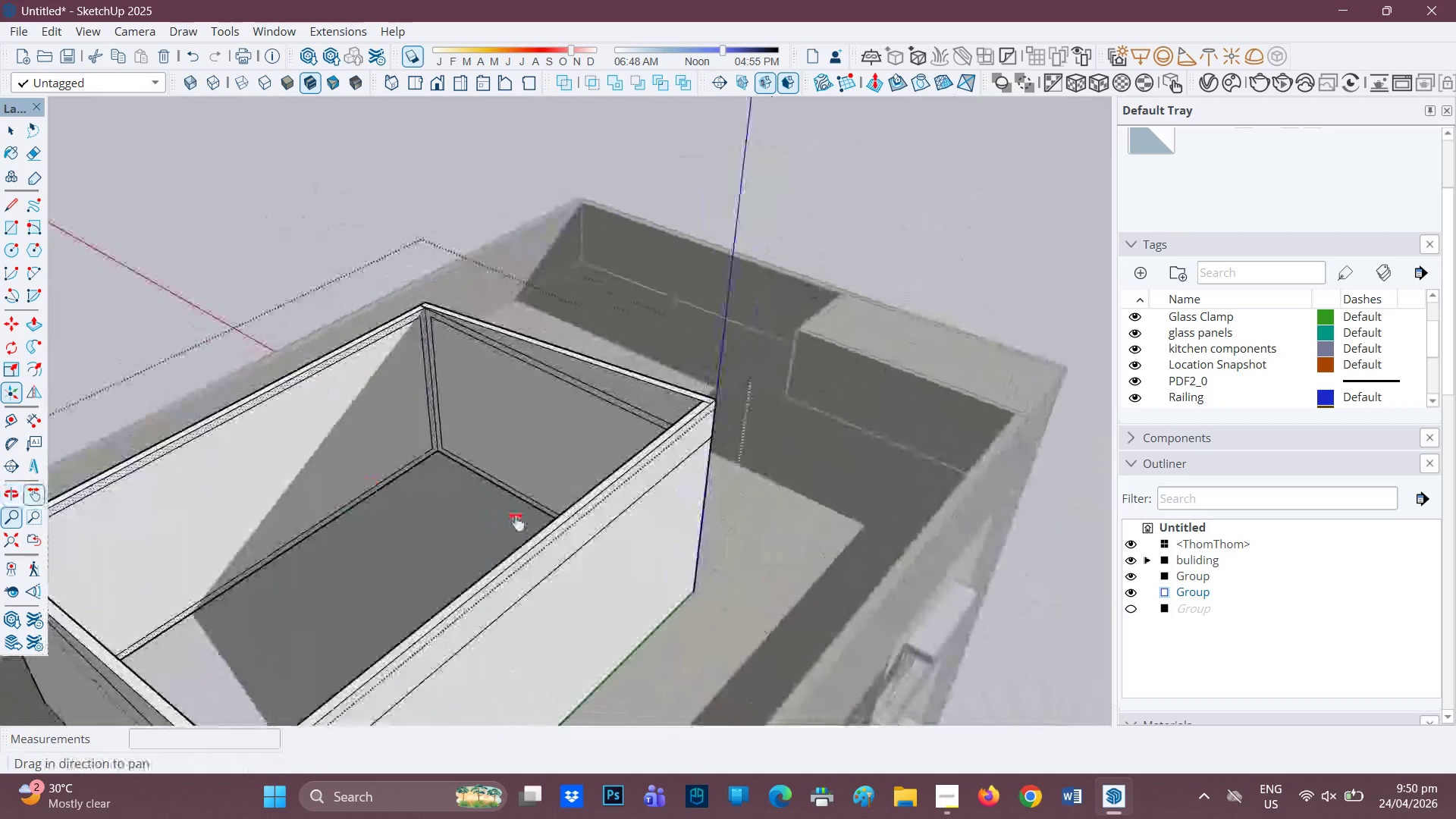 
left_click_drag(start_coordinate=[357, 474], to_coordinate=[787, 621])
 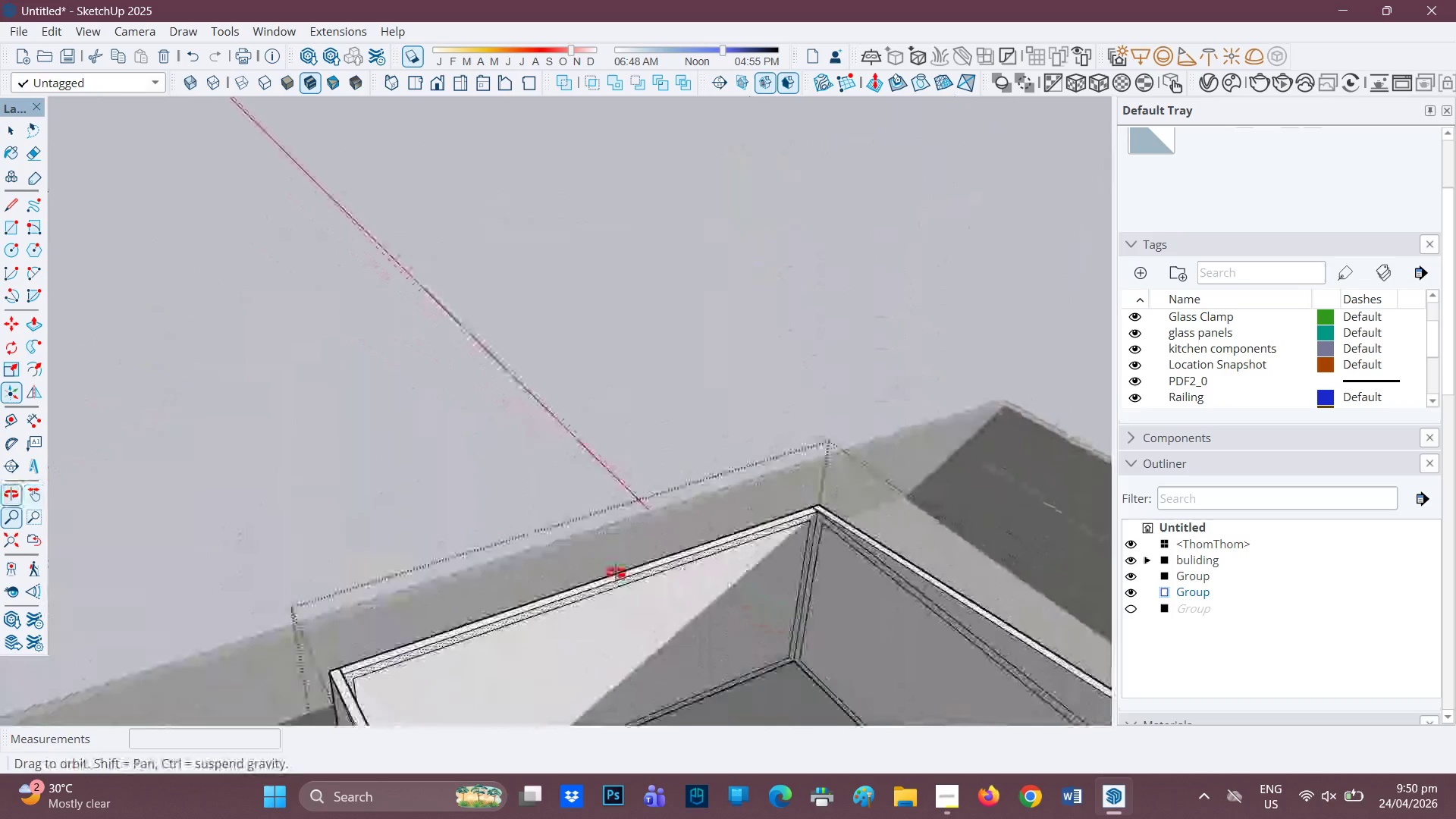 
scroll: coordinate [583, 623], scroll_direction: up, amount: 4.0
 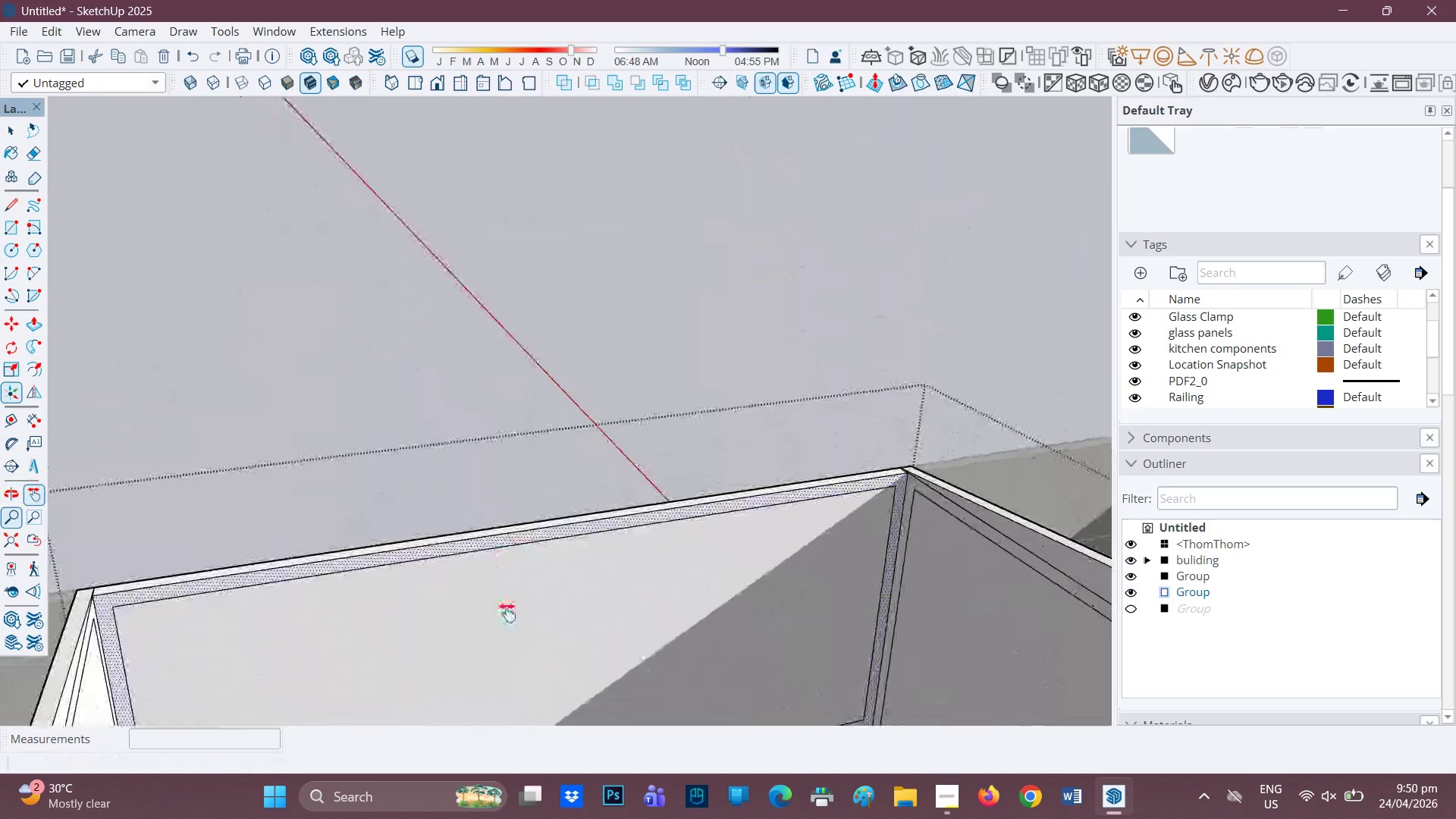 
key(B)
 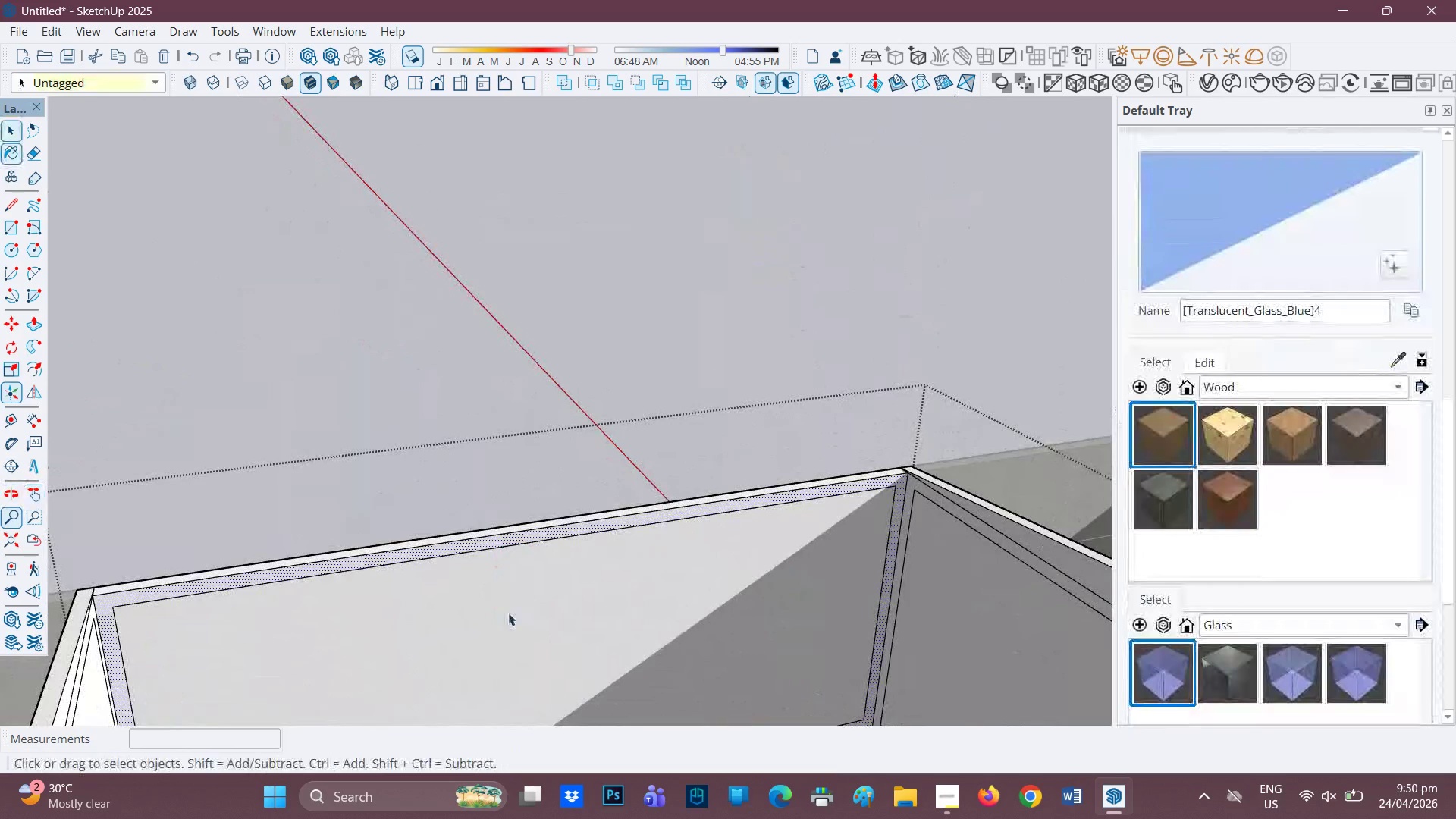 
key(Space)
 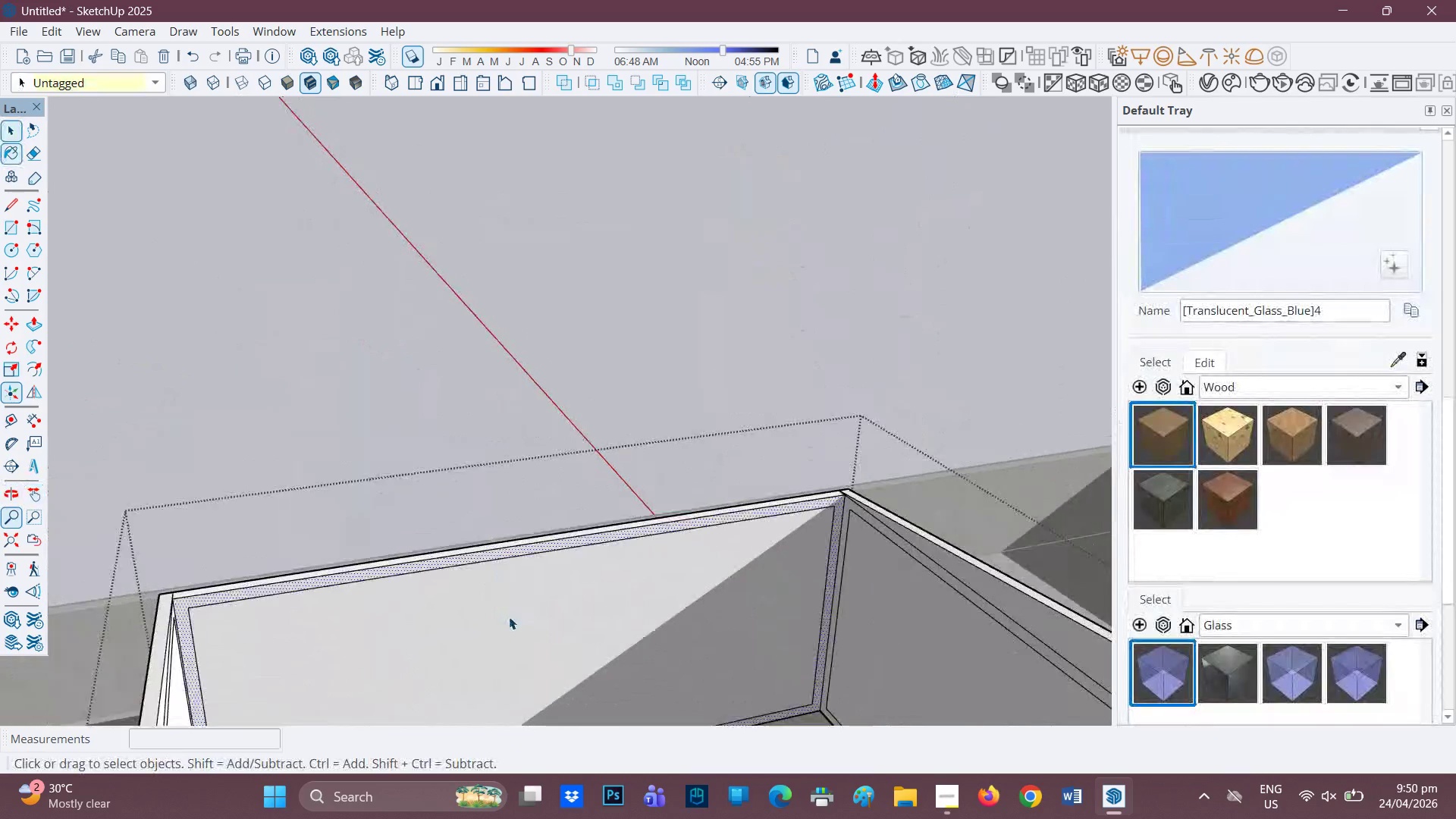 
key(H)
 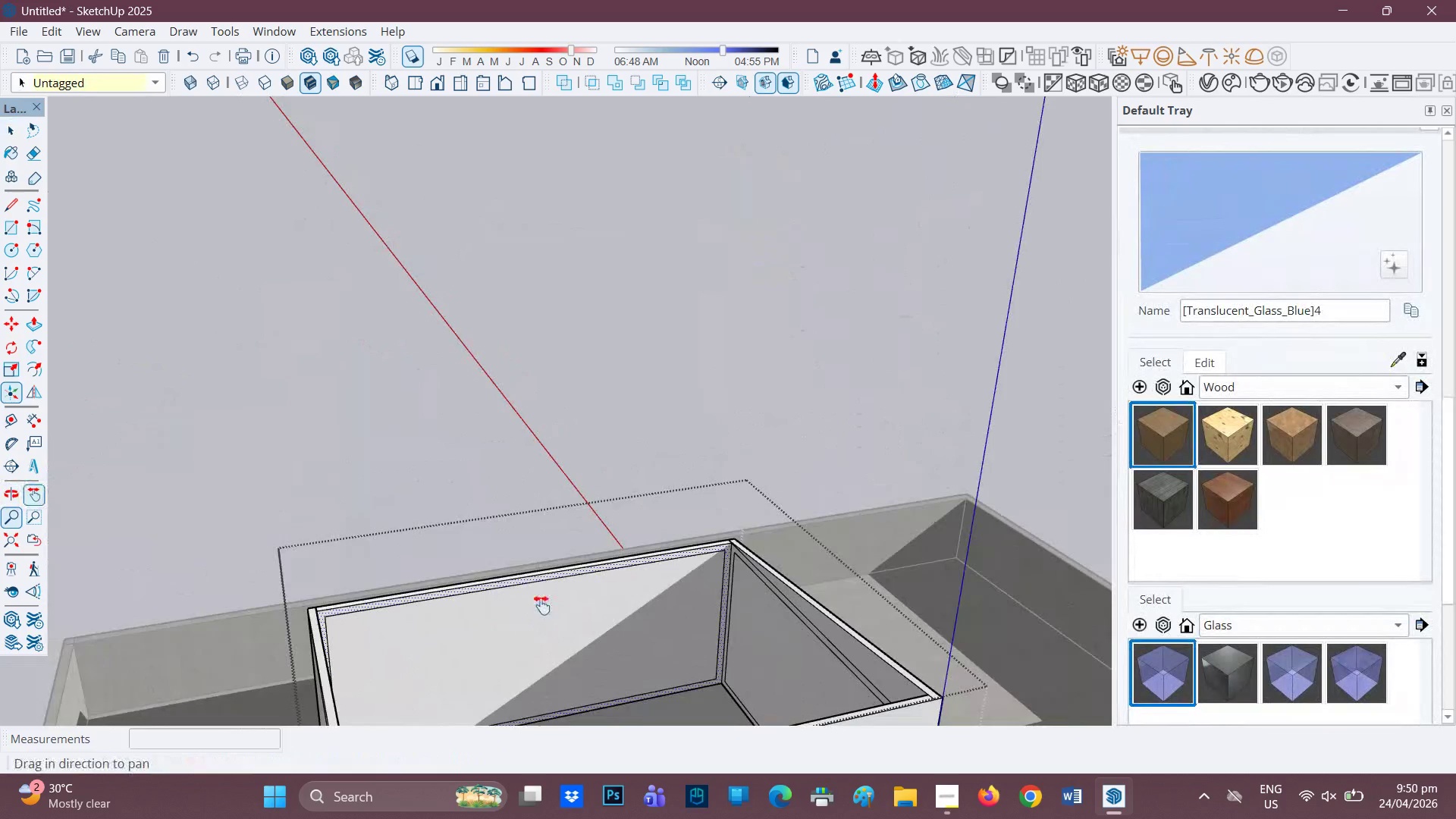 
scroll: coordinate [538, 639], scroll_direction: down, amount: 7.0
 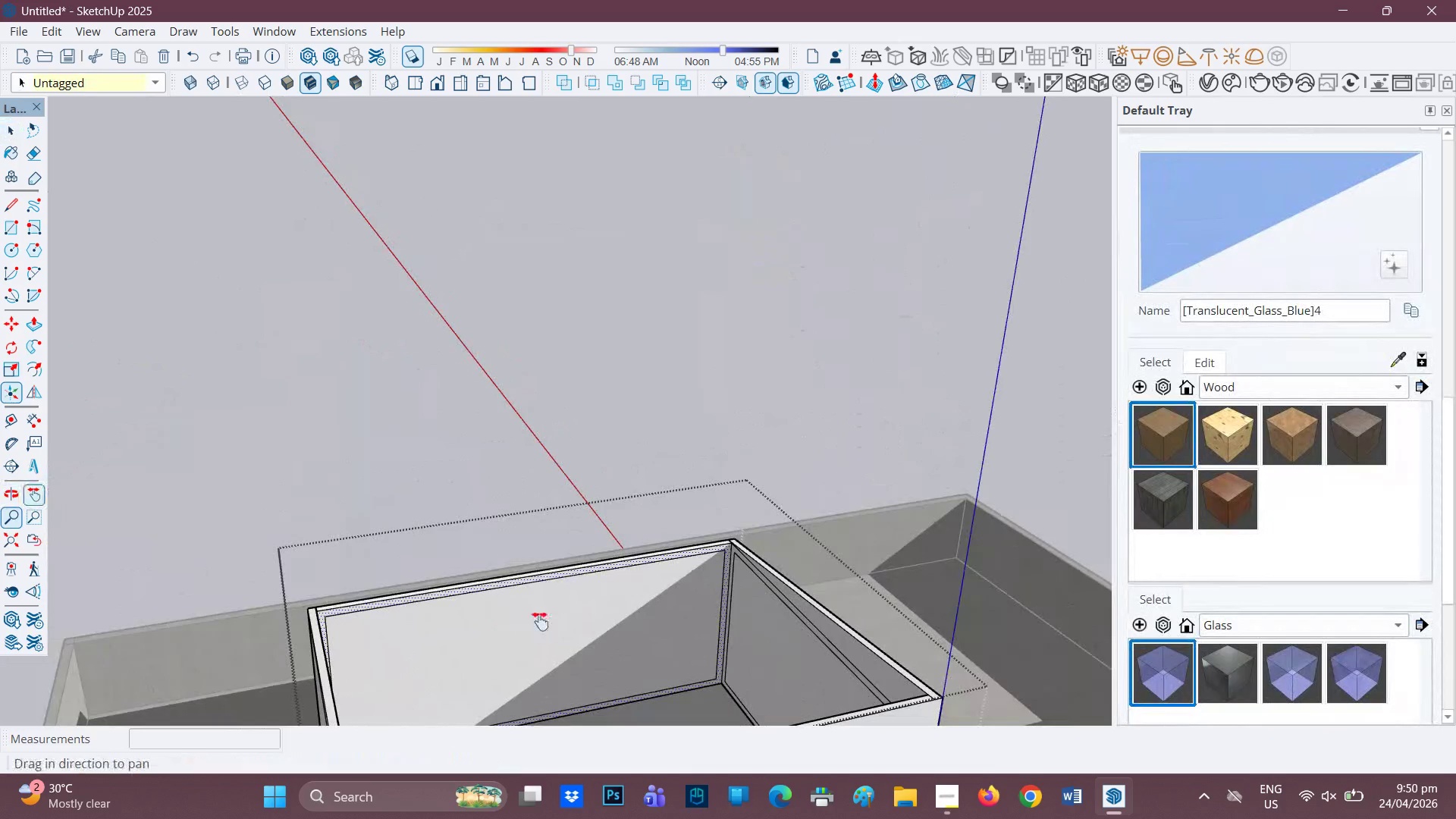 
left_click_drag(start_coordinate=[540, 611], to_coordinate=[598, 500])
 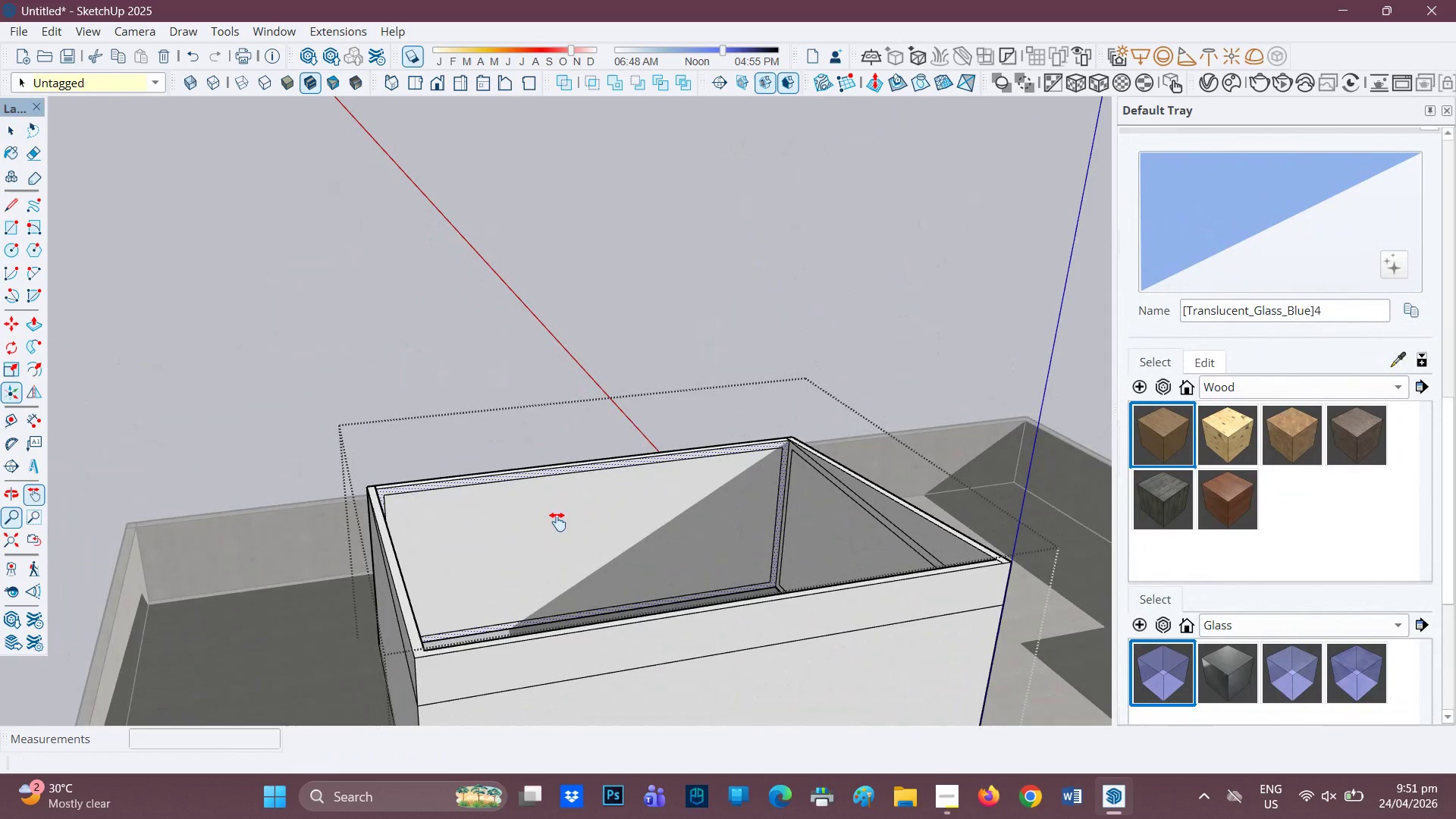 
scroll: coordinate [557, 522], scroll_direction: down, amount: 2.0
 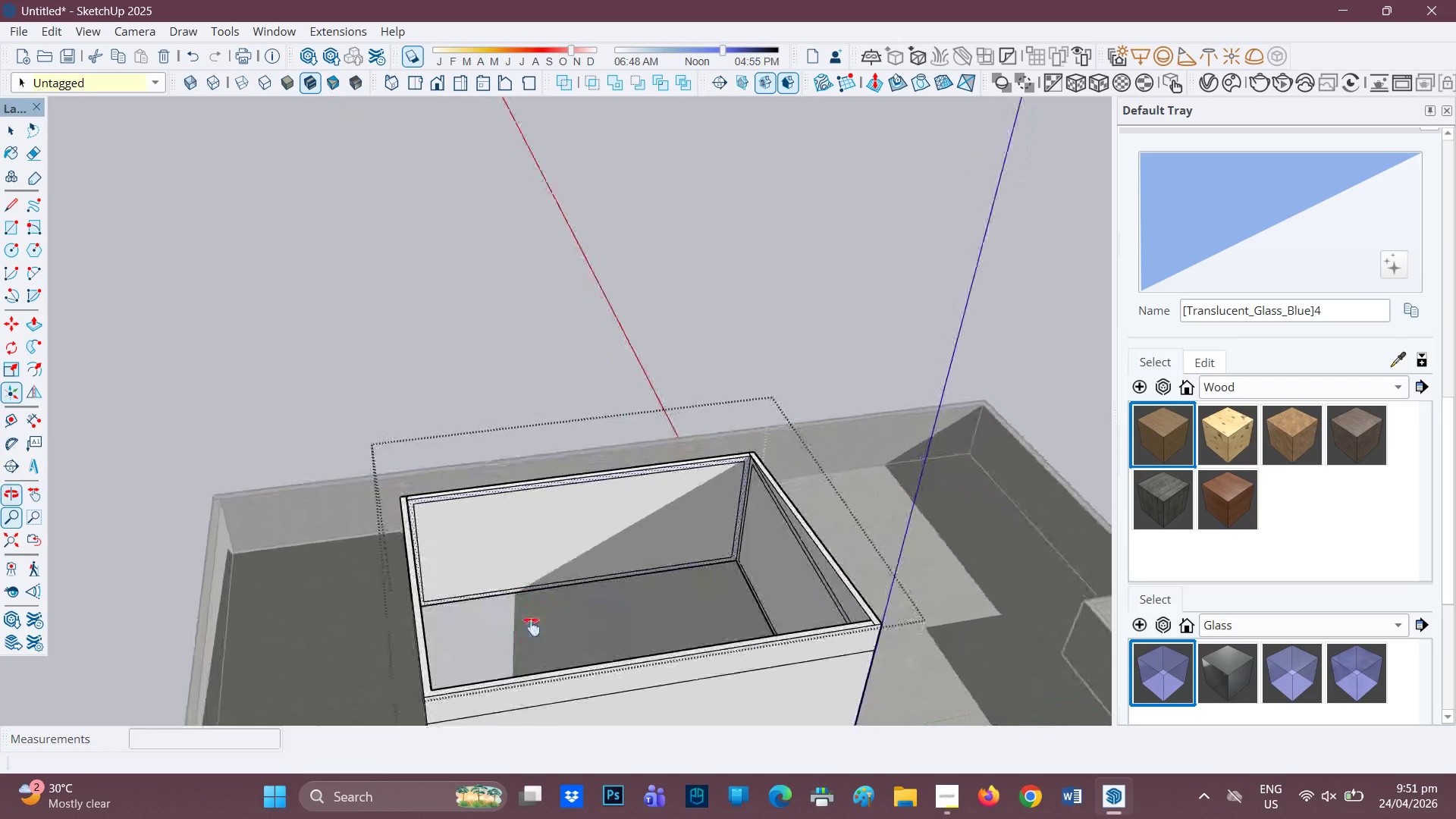 
scroll: coordinate [534, 623], scroll_direction: up, amount: 2.0
 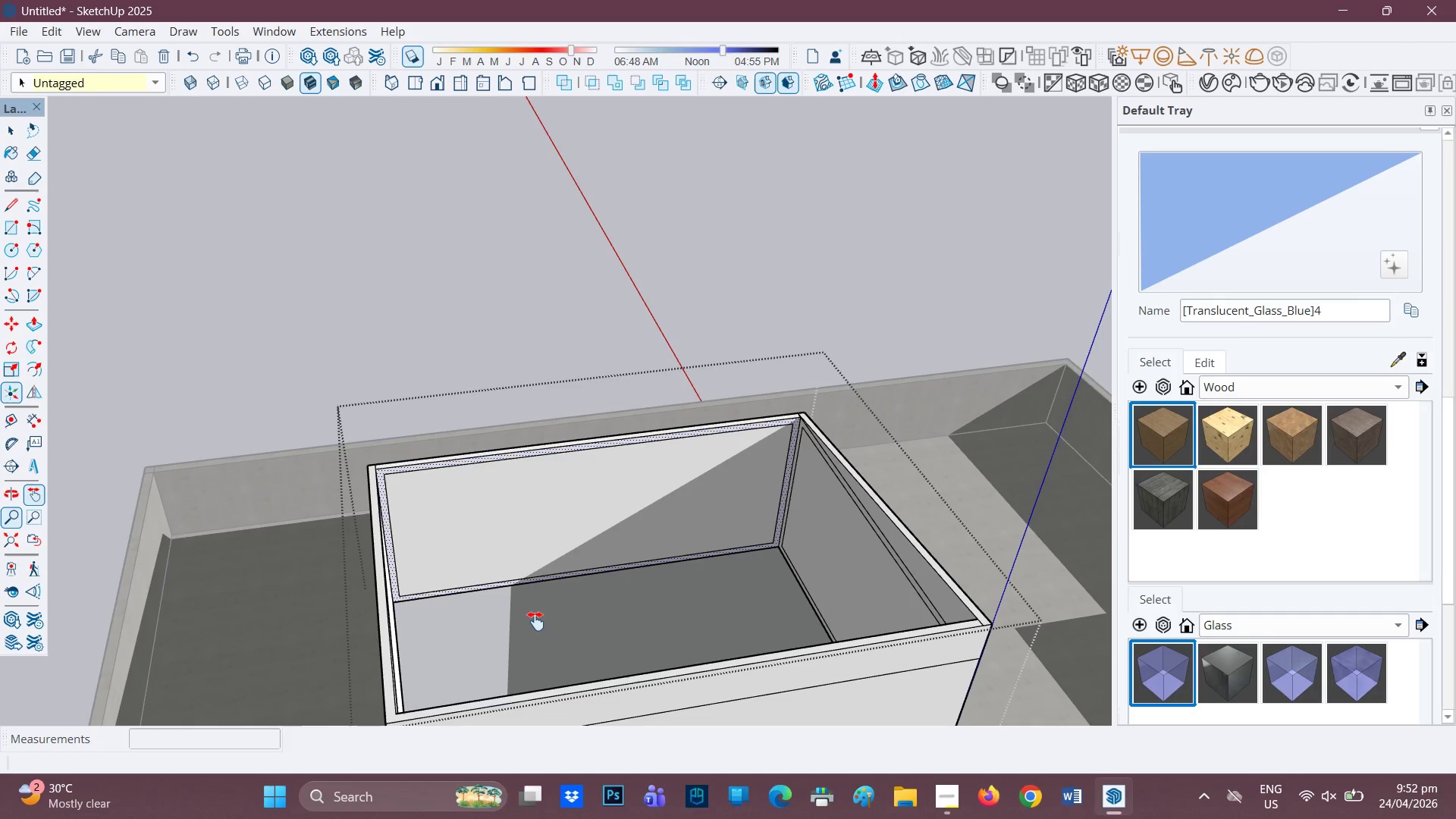 
wait(105.88)
 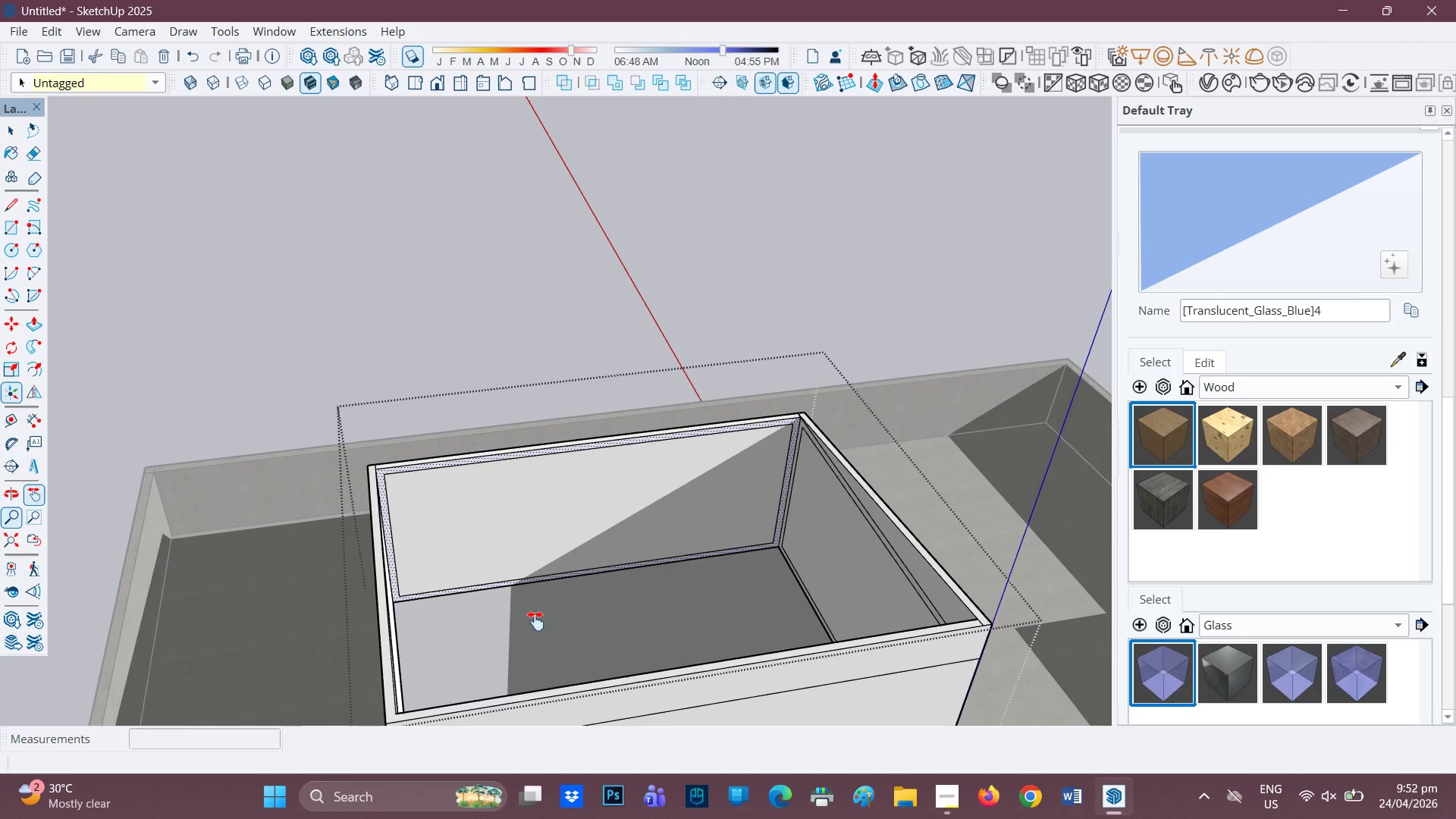 
scroll: coordinate [583, 588], scroll_direction: up, amount: 3.0
 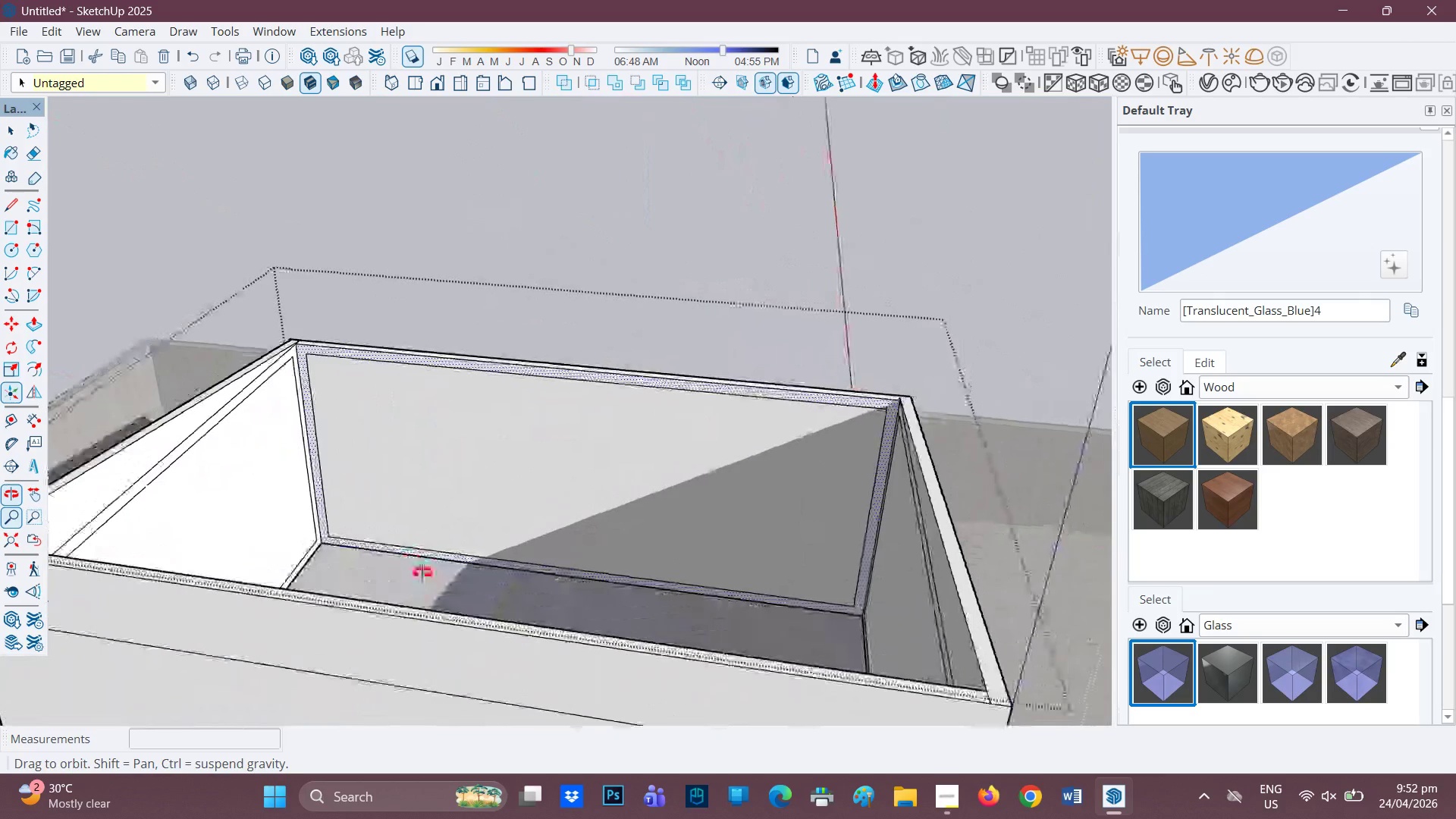 
key(Space)
 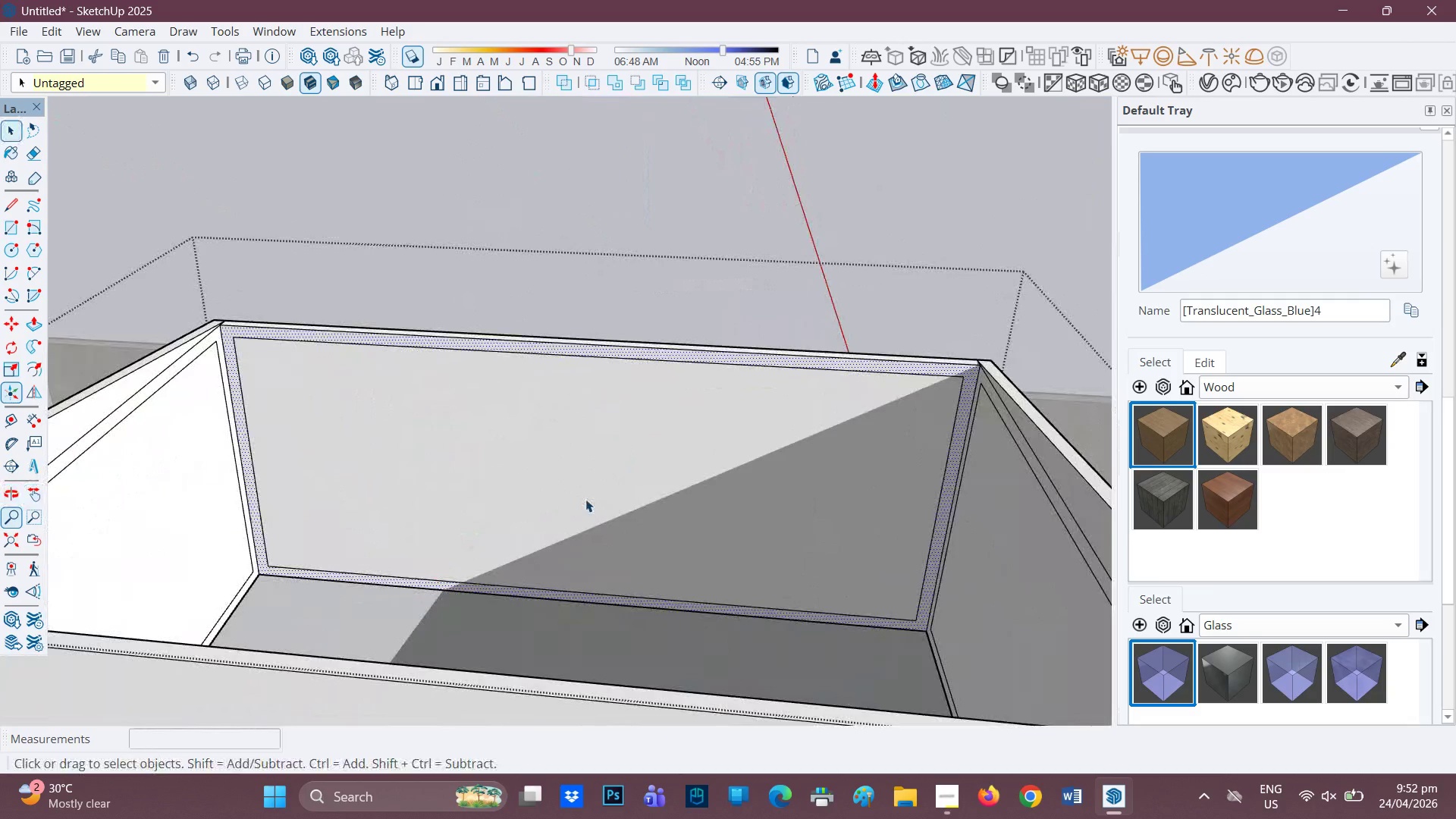 
scroll: coordinate [612, 460], scroll_direction: up, amount: 2.0
 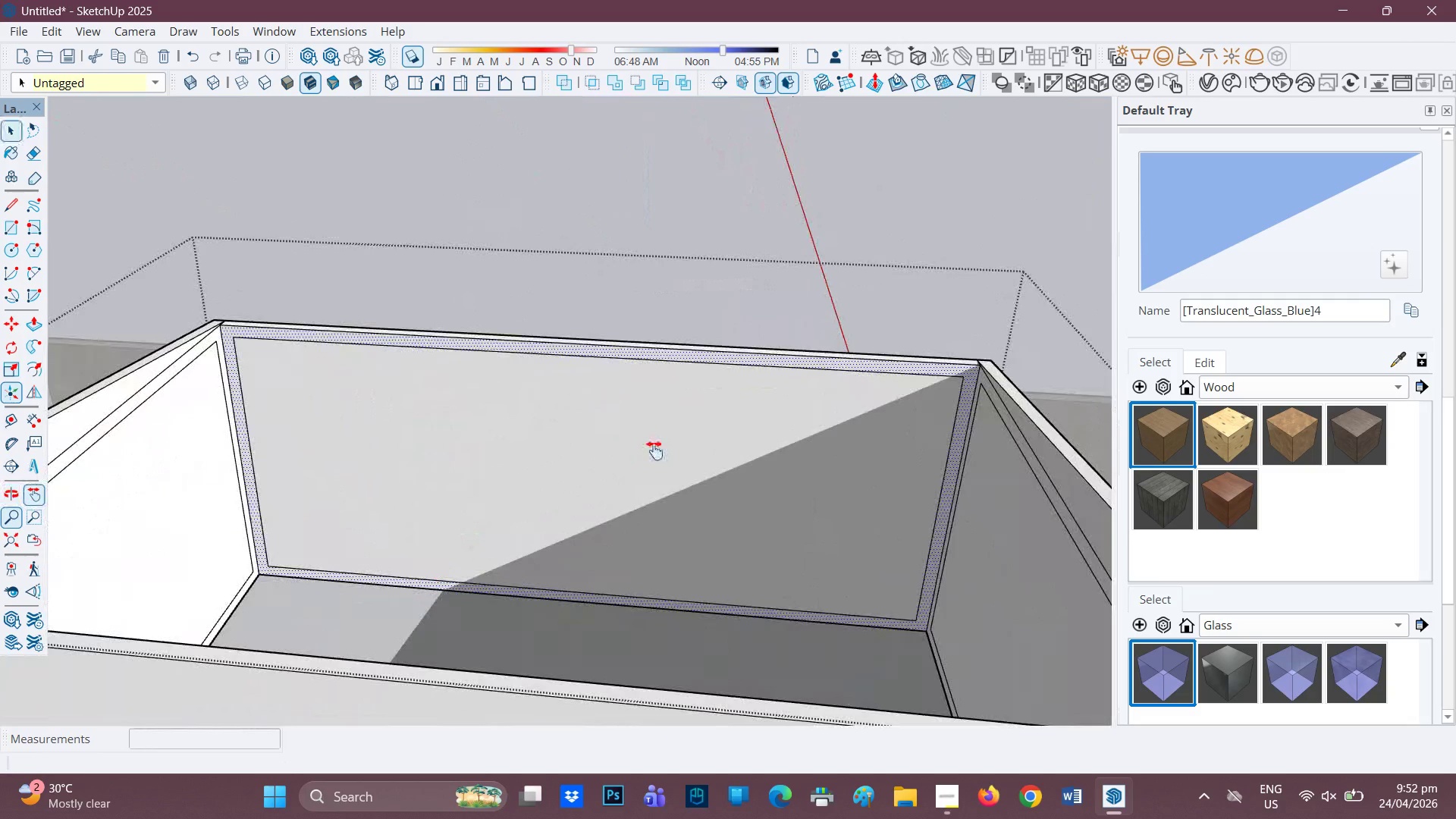 
left_click([585, 499])
 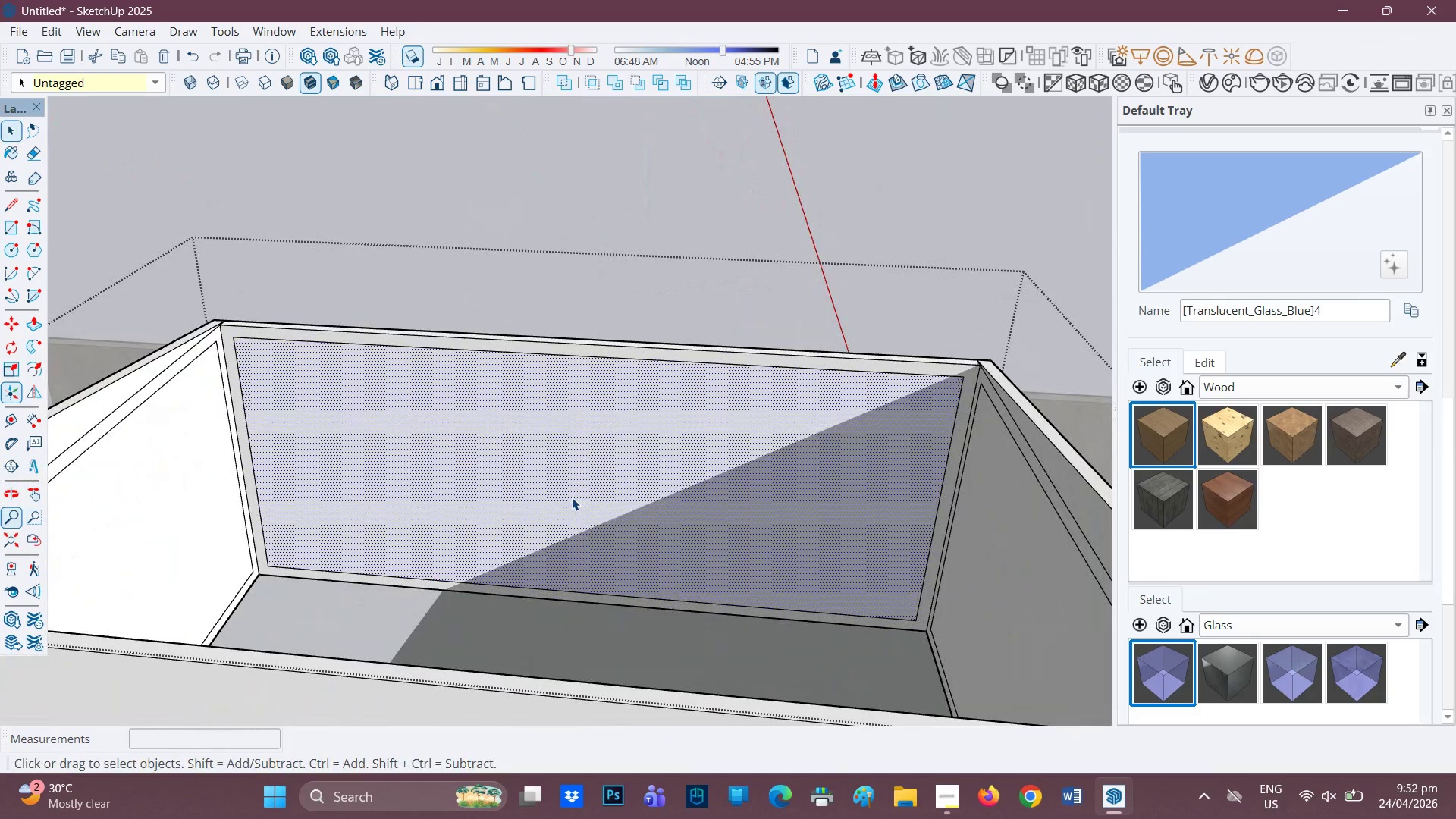 
key(P)
 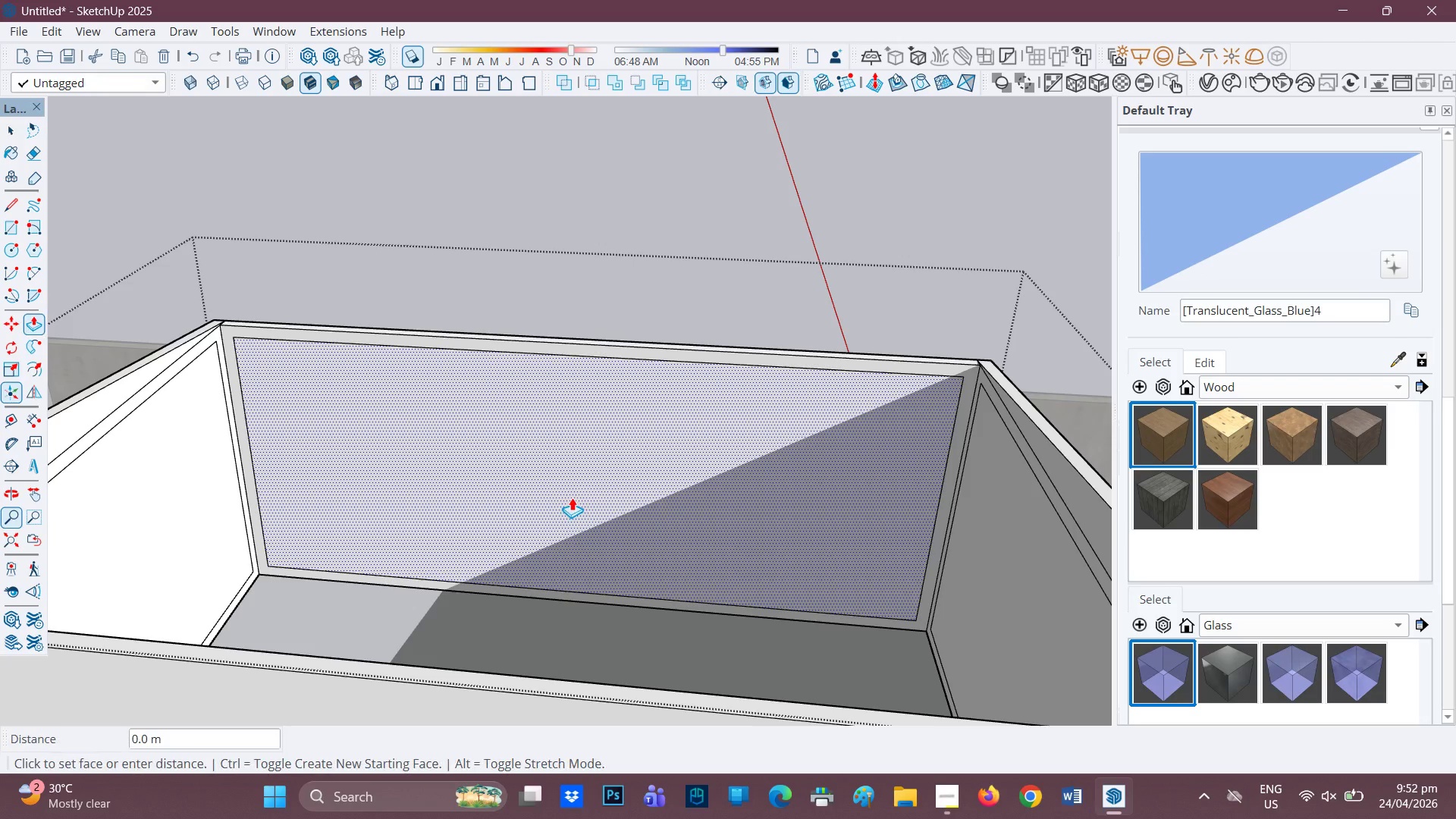 
left_click([572, 497])
 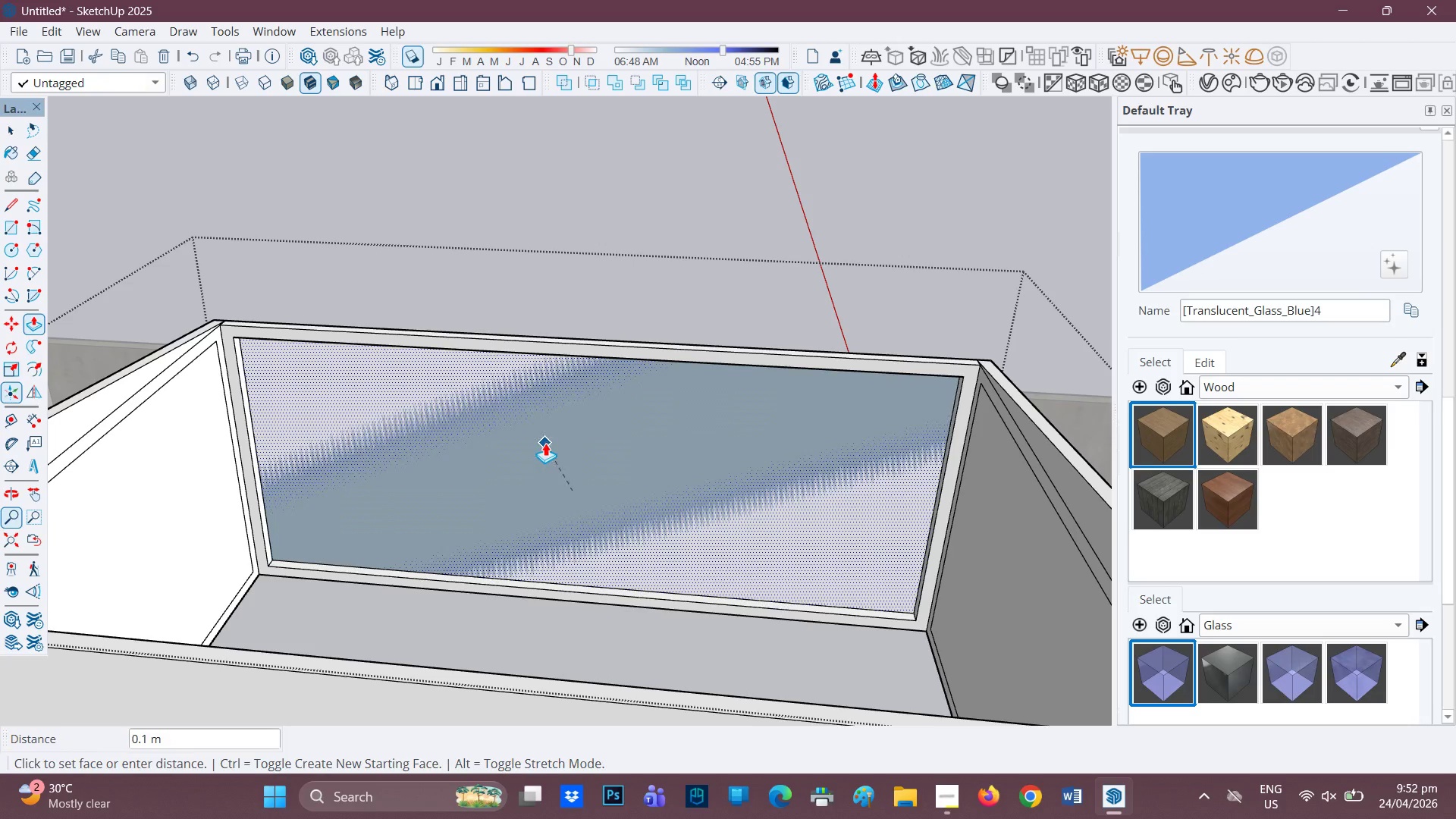 
left_click([545, 443])
 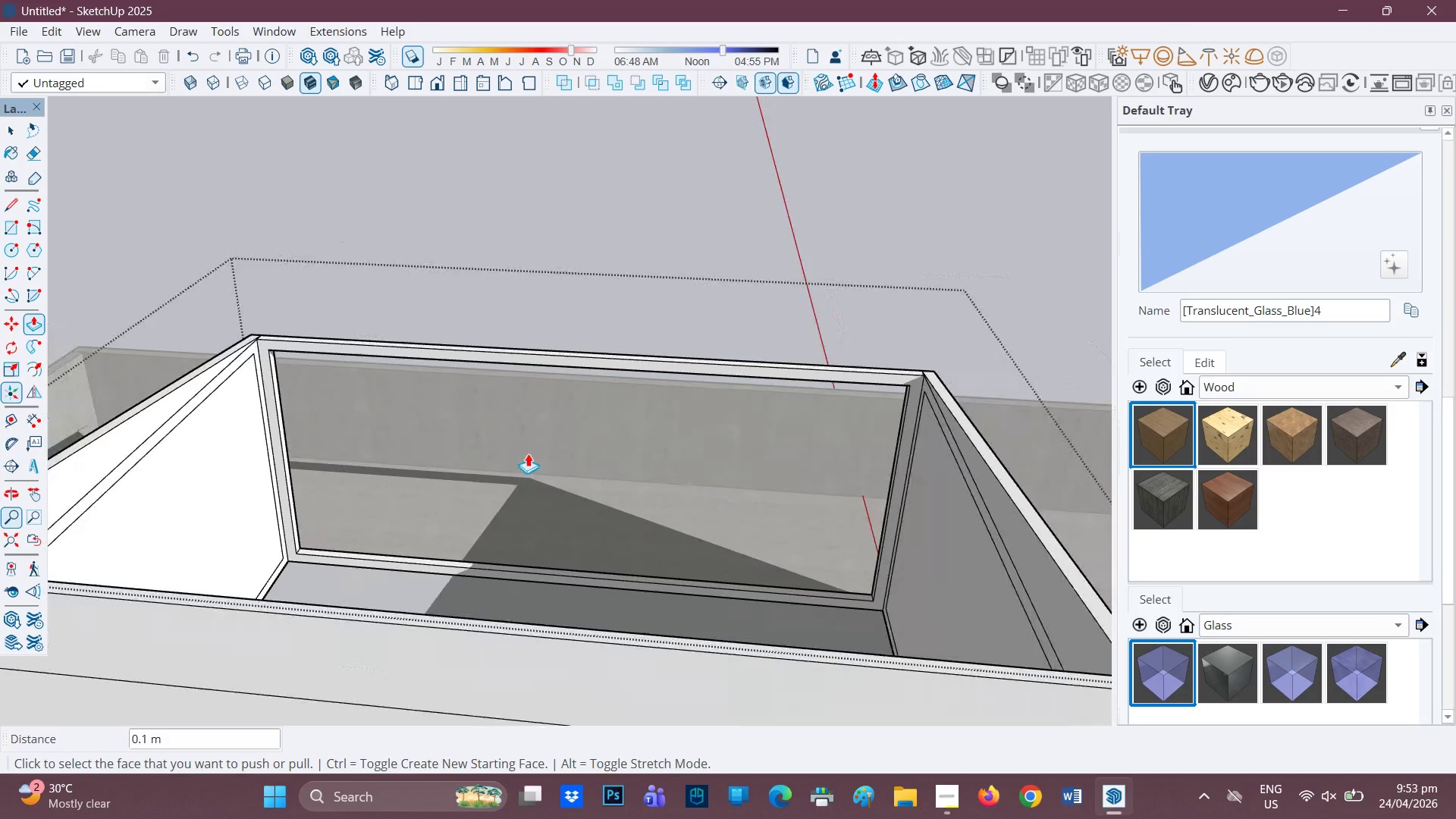 
scroll: coordinate [511, 469], scroll_direction: down, amount: 7.0
 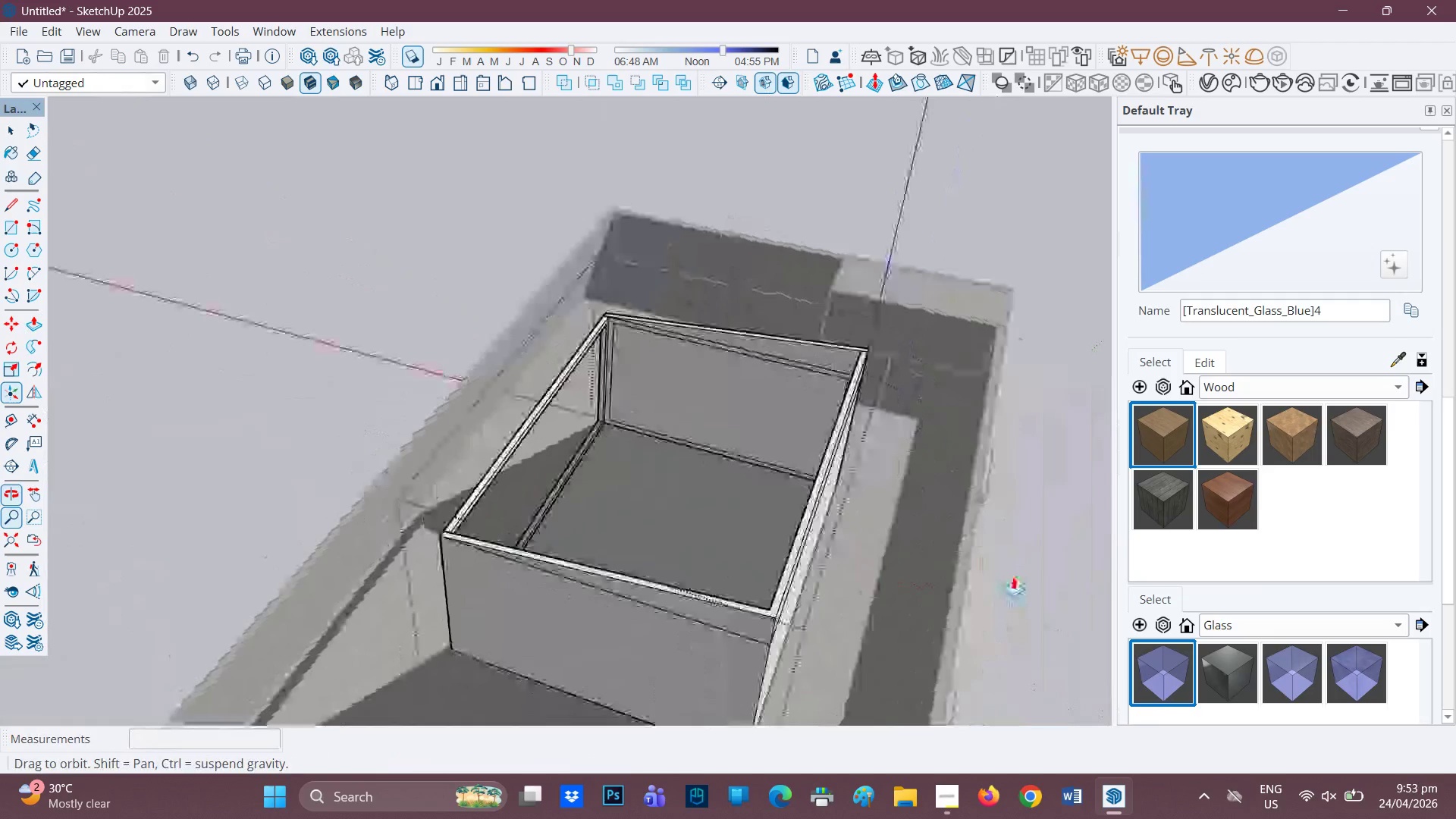 
scroll: coordinate [690, 474], scroll_direction: up, amount: 2.0
 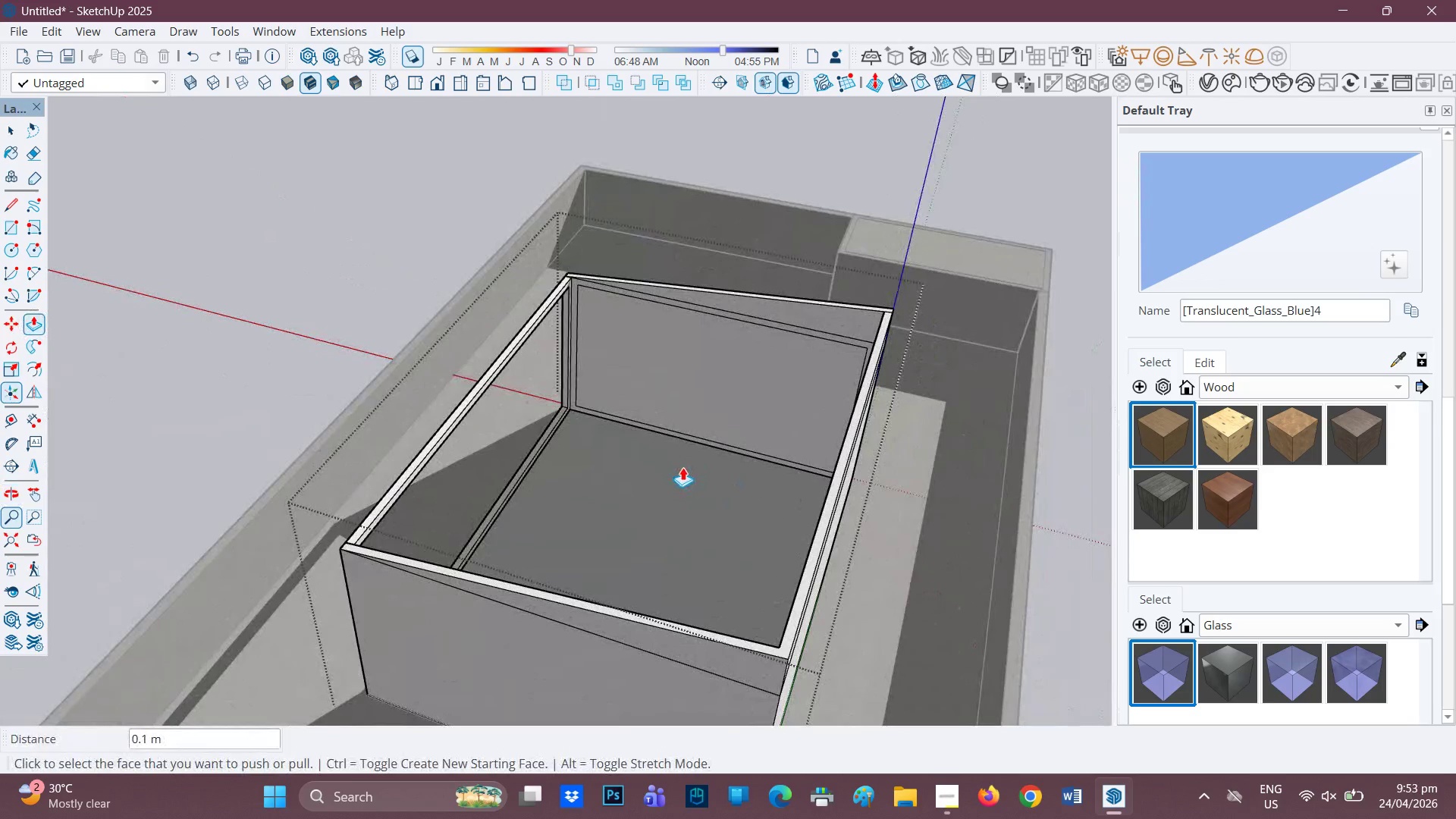 
key(H)
 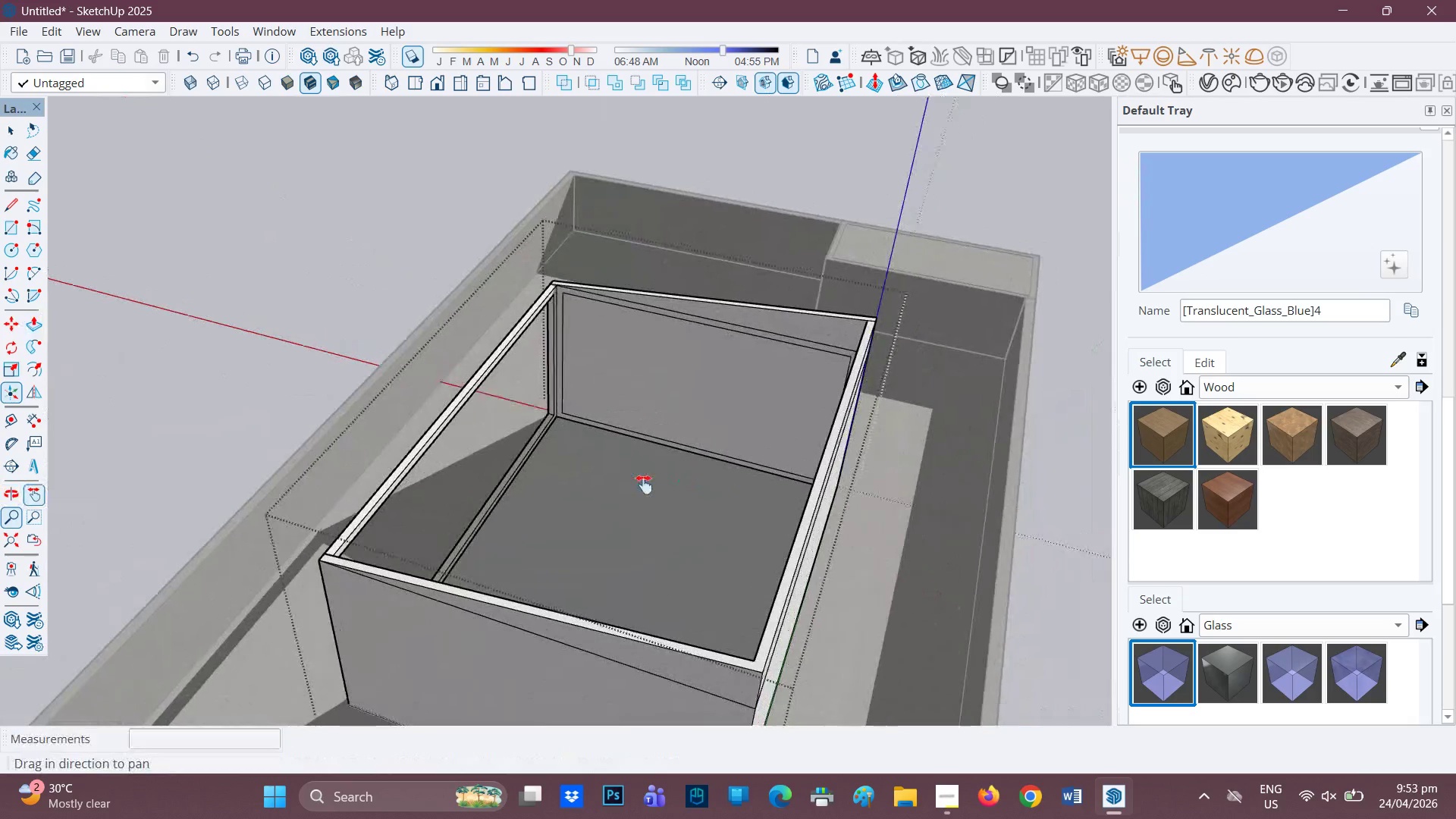 
left_click_drag(start_coordinate=[700, 458], to_coordinate=[532, 562])
 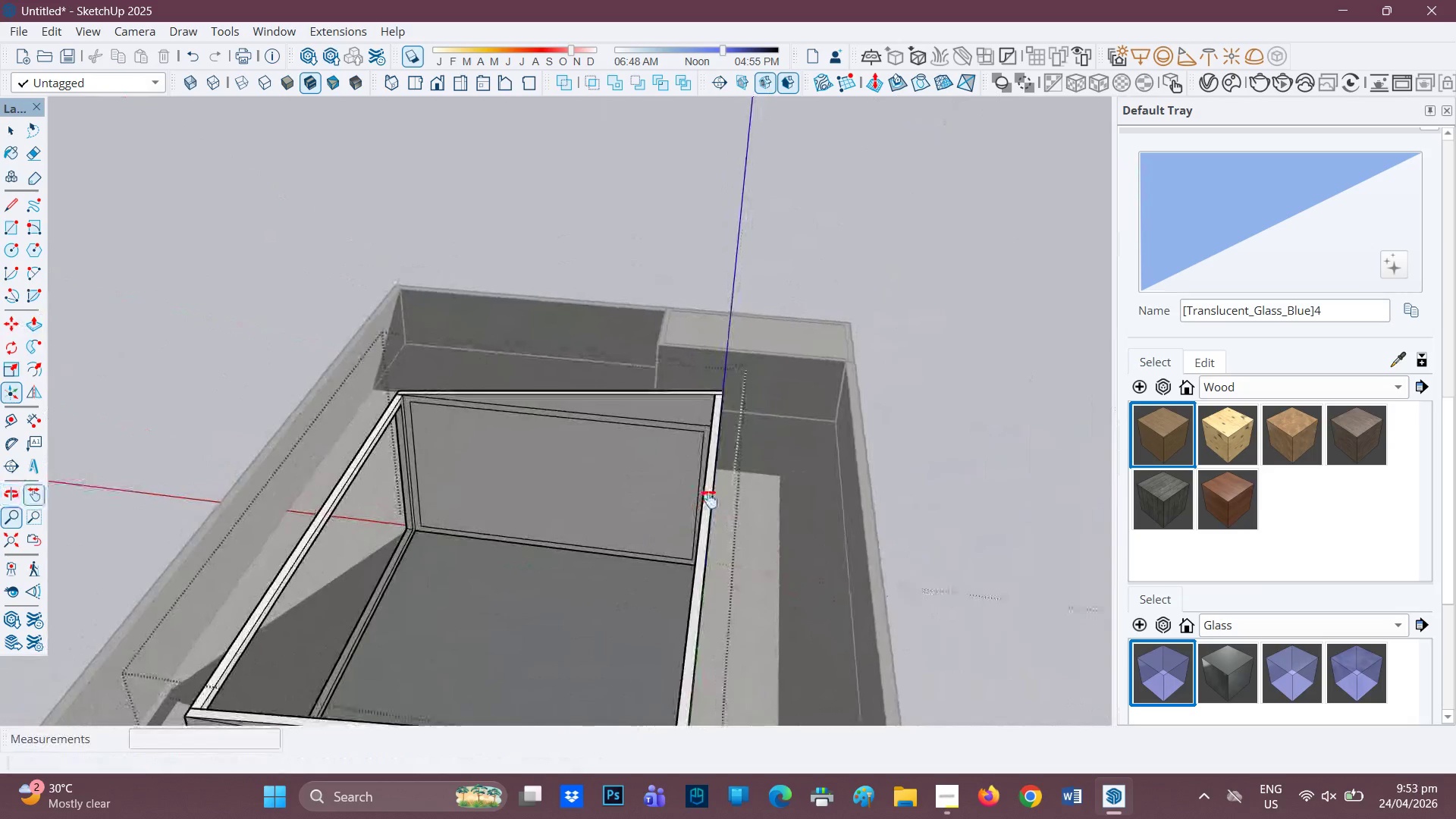 
scroll: coordinate [655, 527], scroll_direction: up, amount: 2.0
 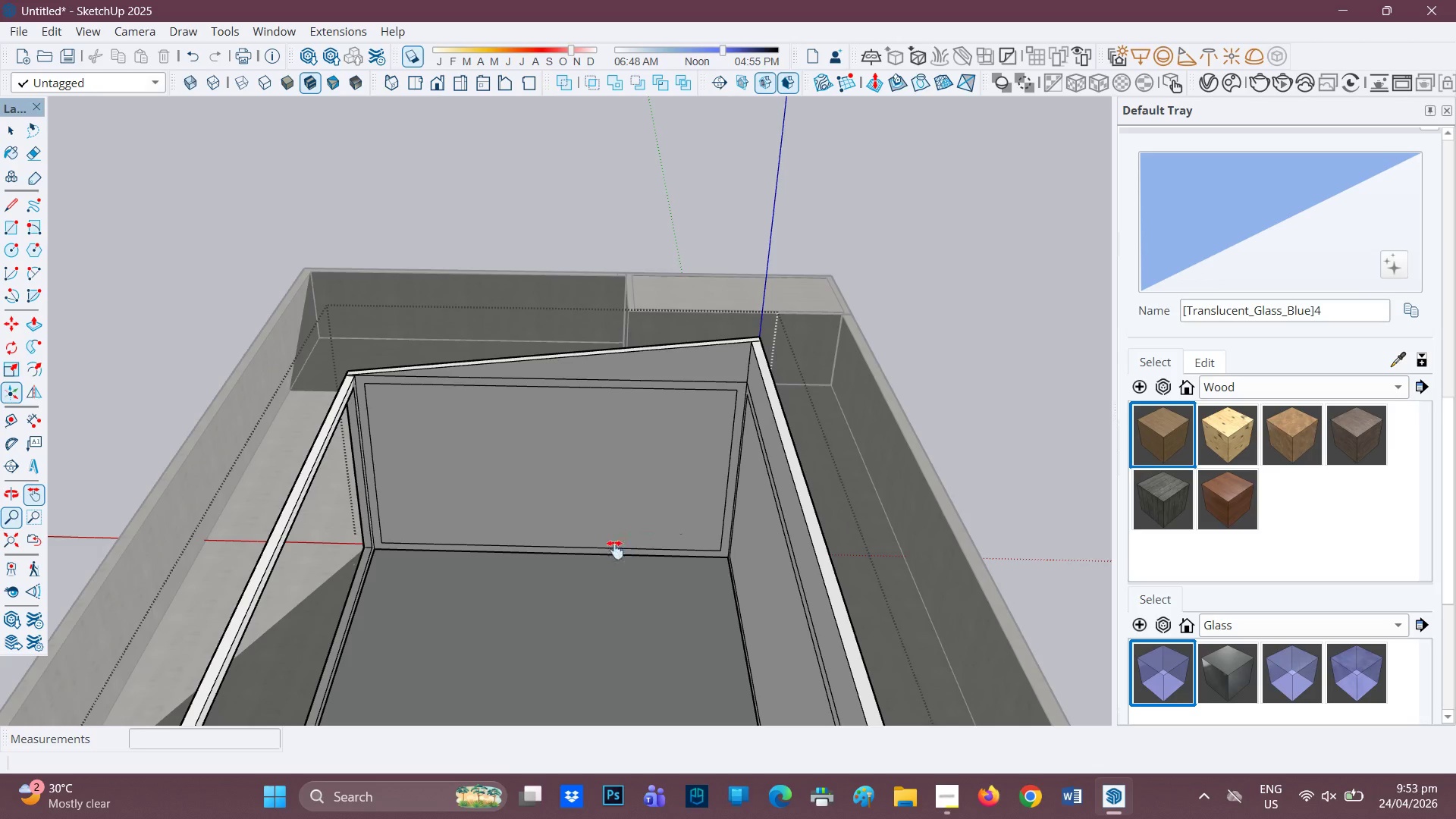 
key(L)
 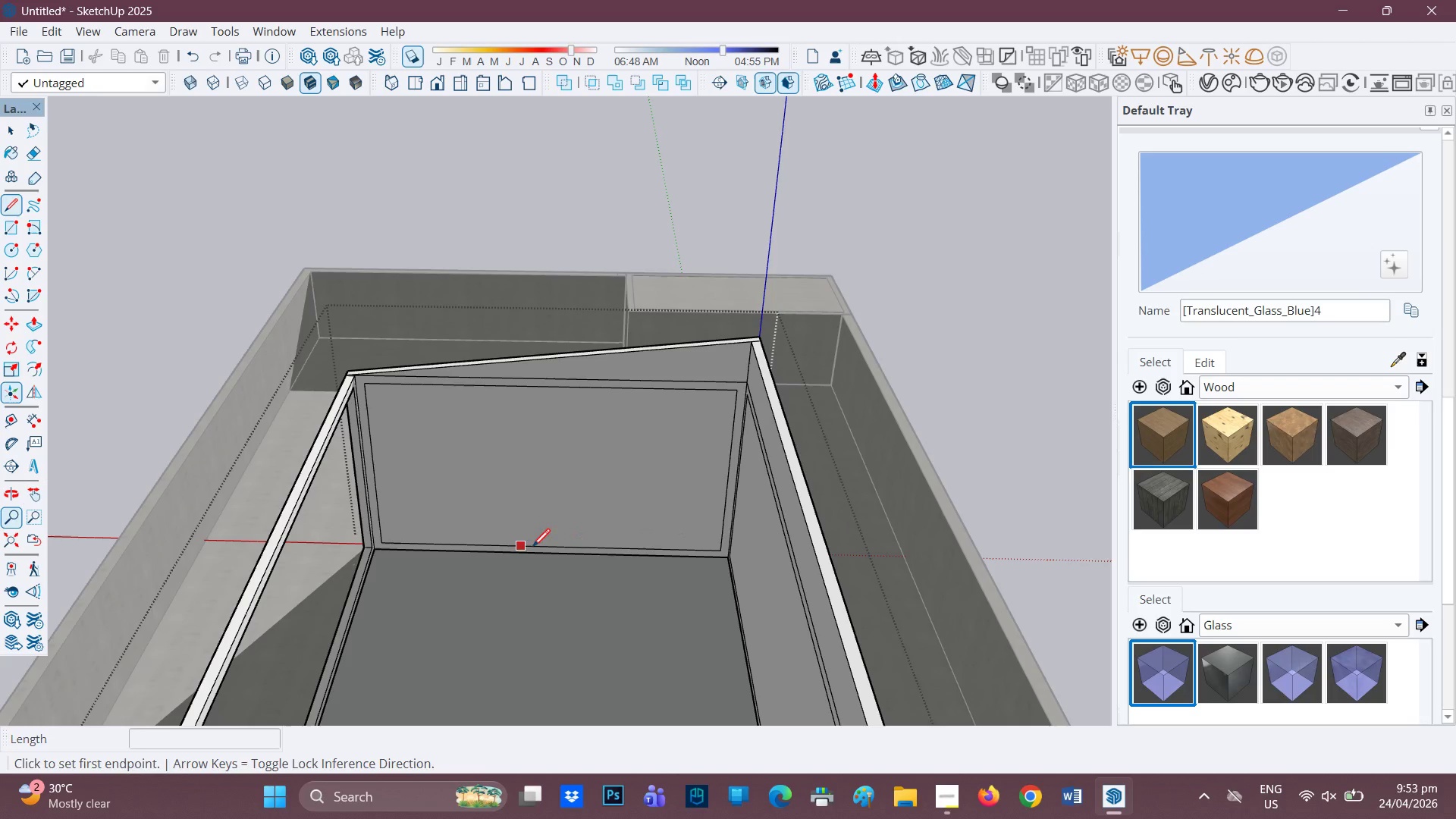 
mouse_move([546, 535])
 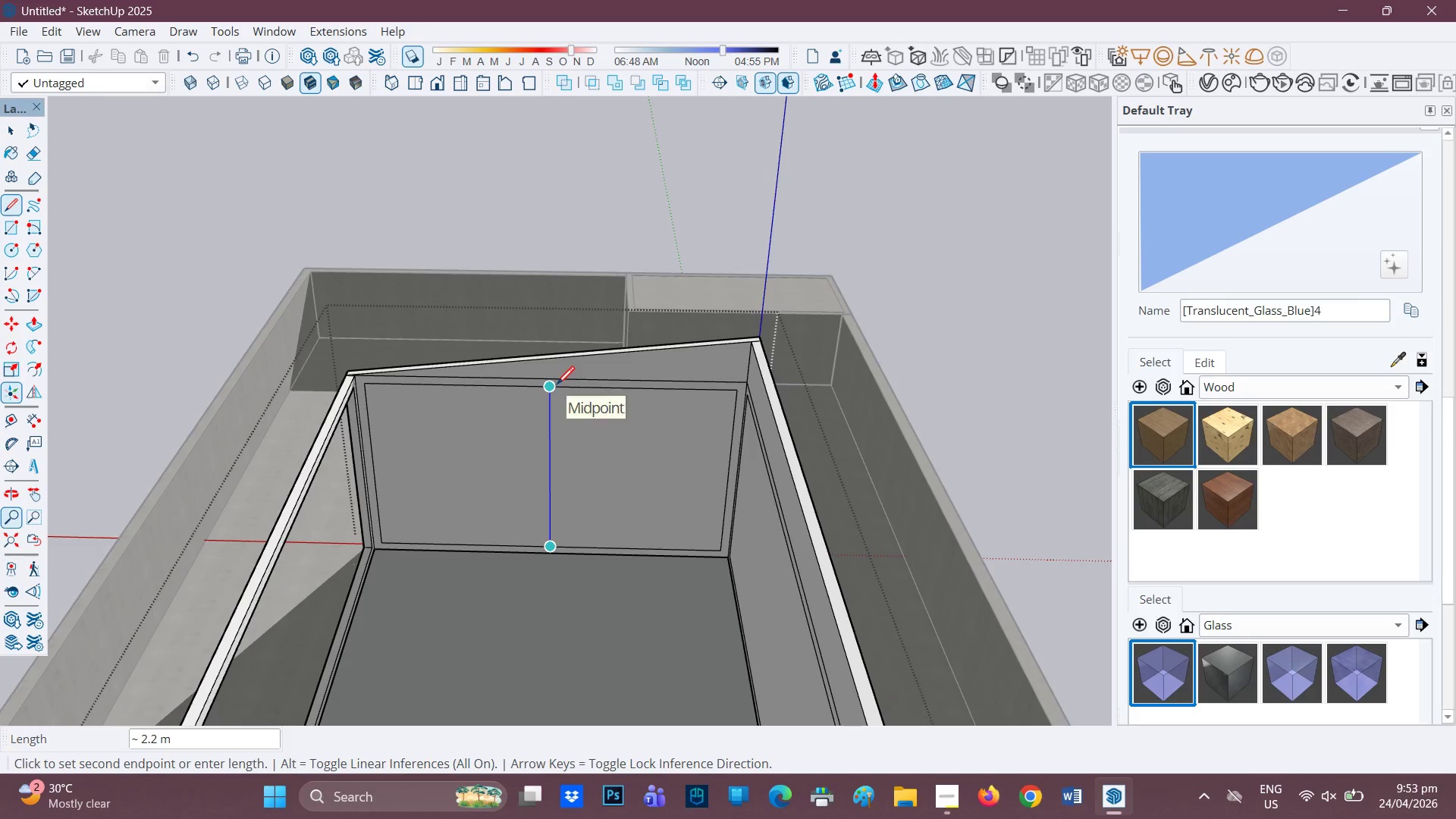 
left_click([557, 386])
 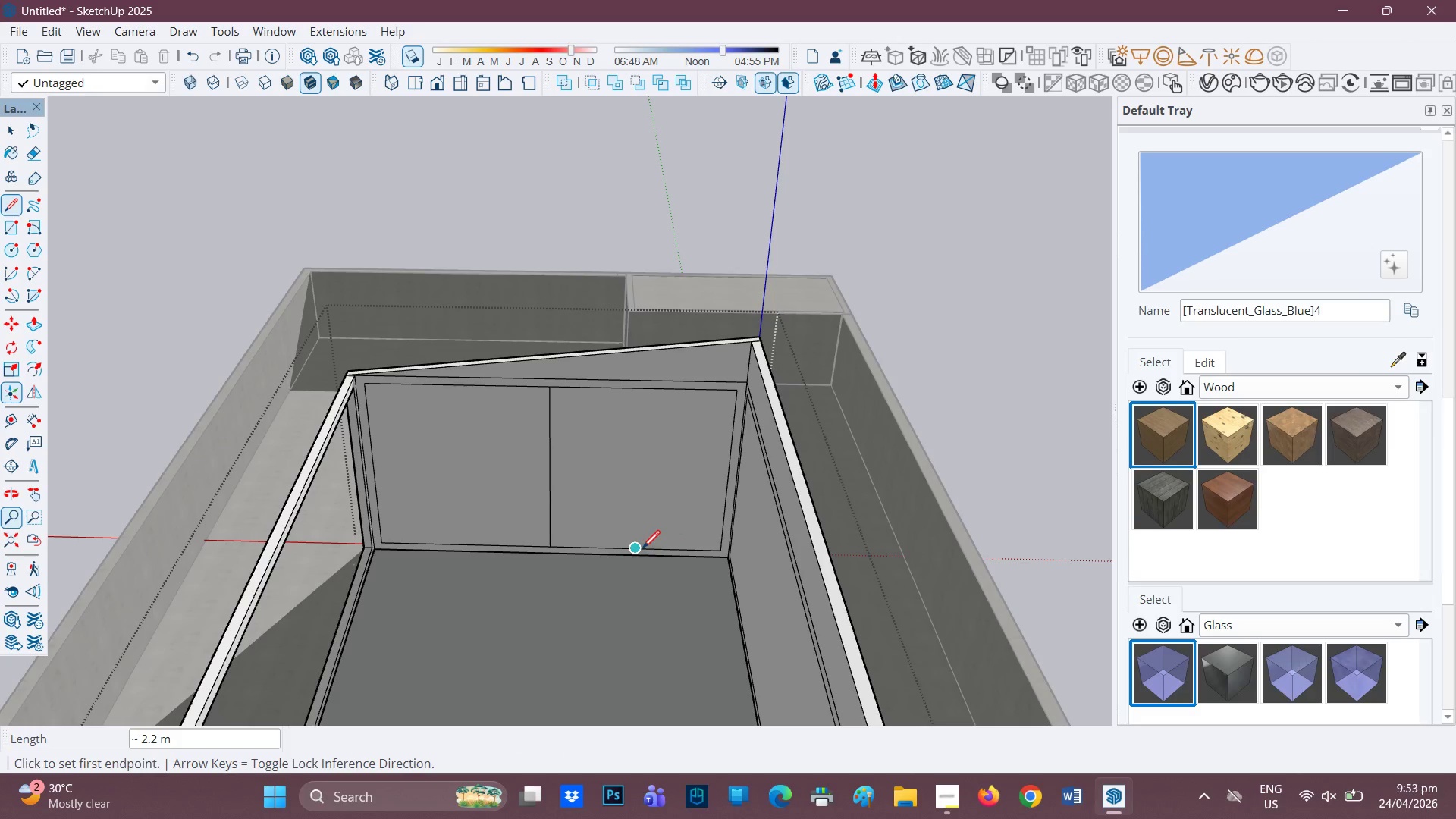 
left_click_drag(start_coordinate=[642, 548], to_coordinate=[641, 543])
 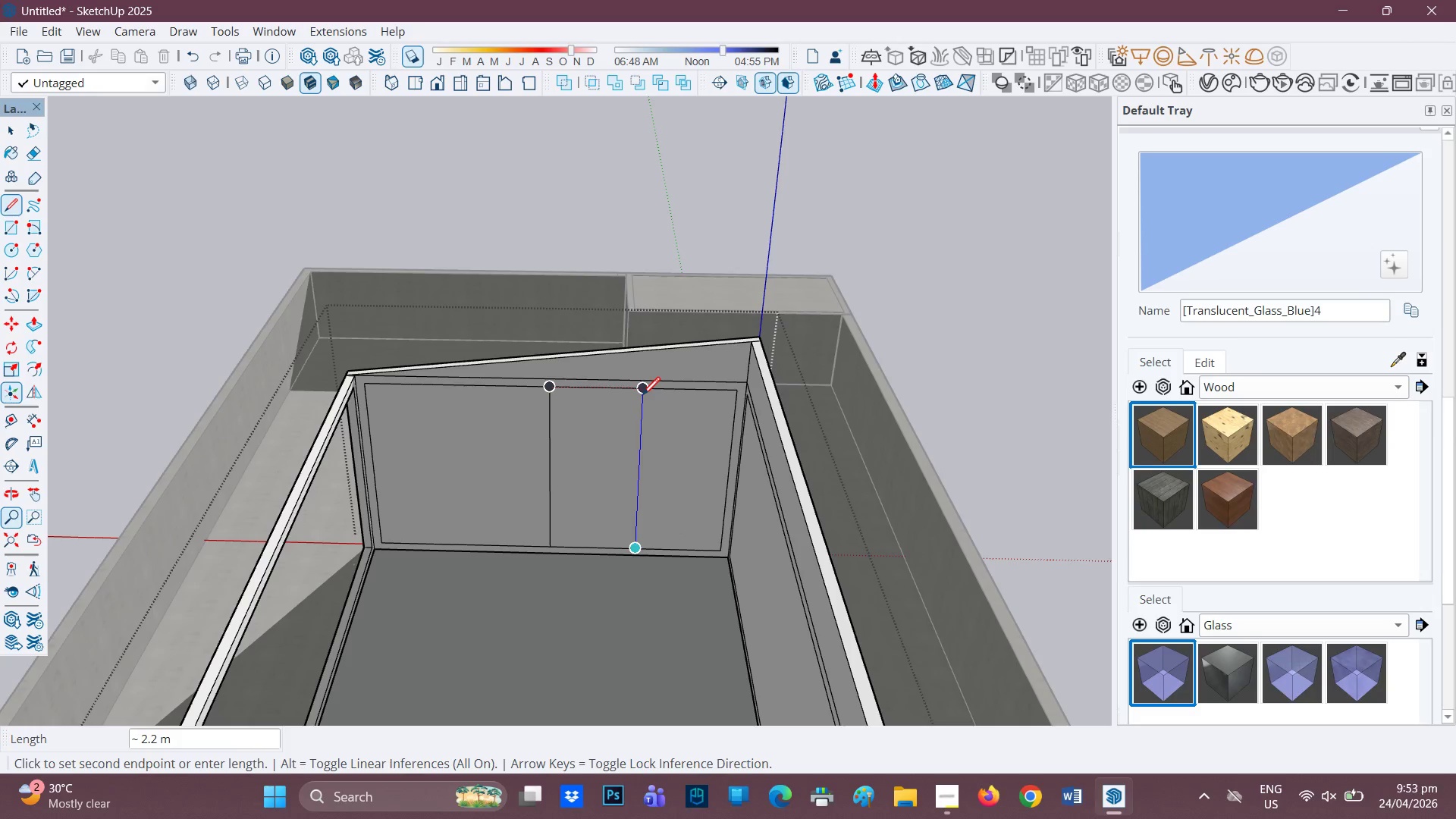 
left_click([642, 397])
 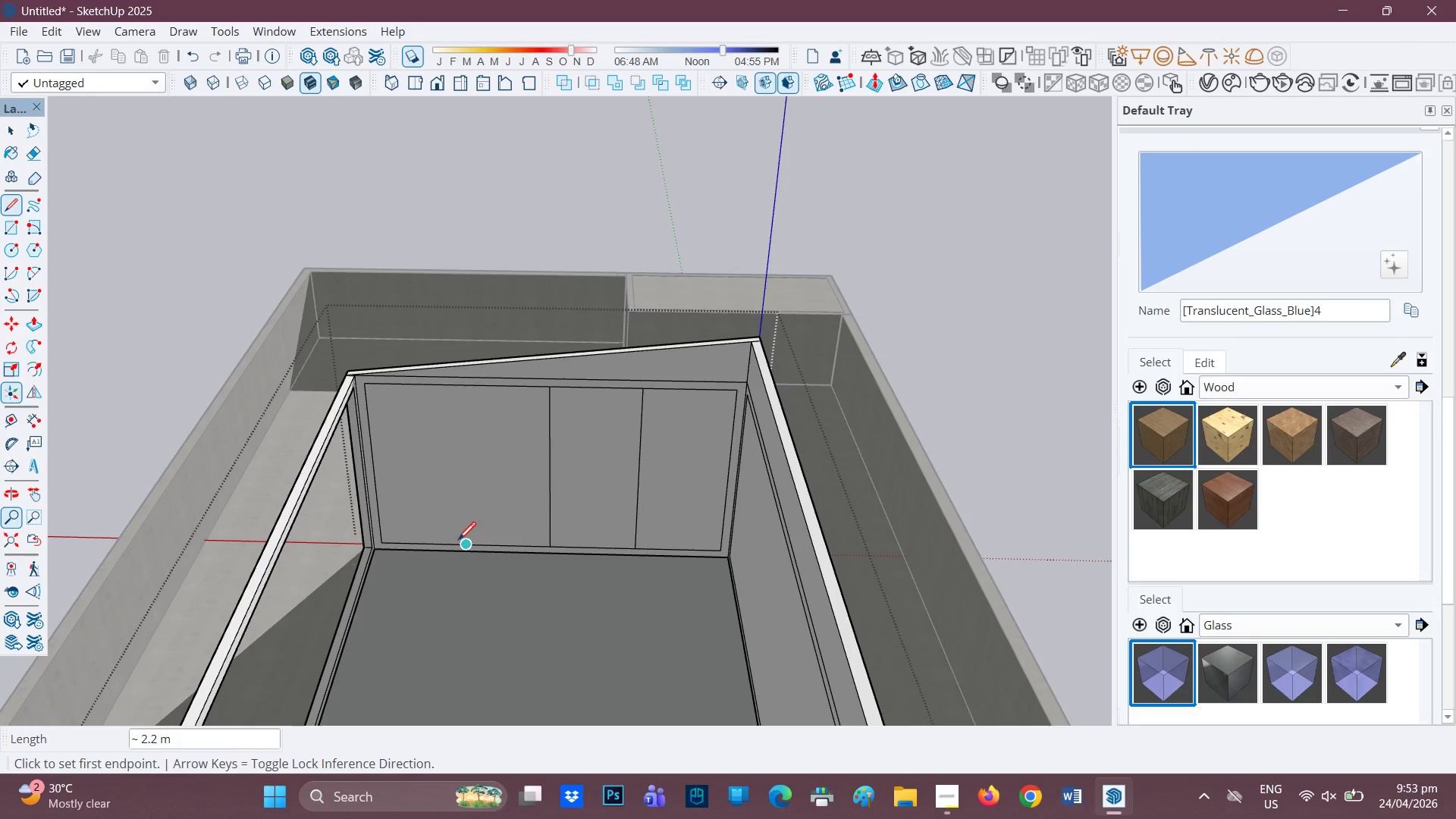 
left_click_drag(start_coordinate=[458, 541], to_coordinate=[461, 535])
 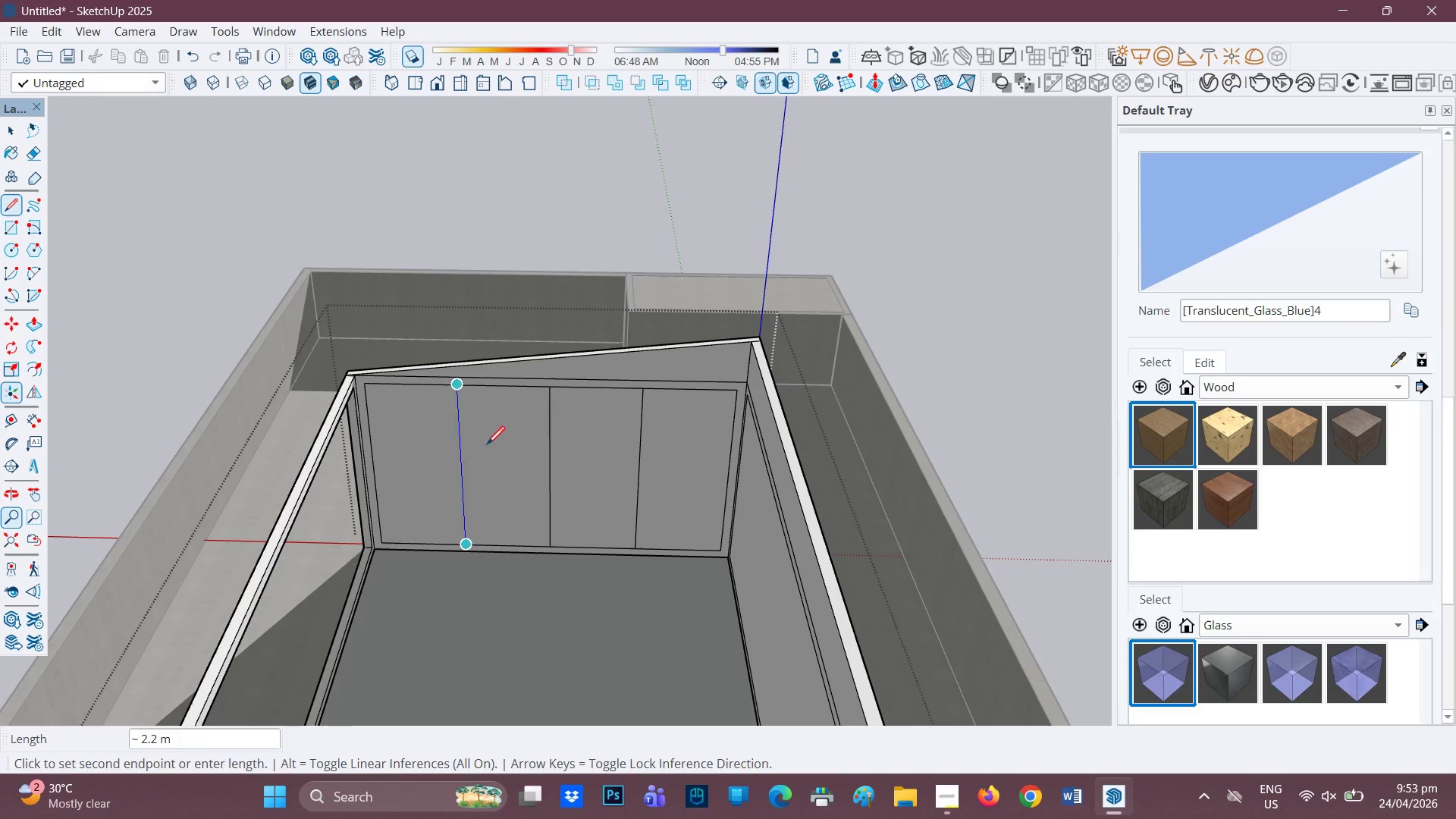 
scroll: coordinate [582, 533], scroll_direction: down, amount: 6.0
 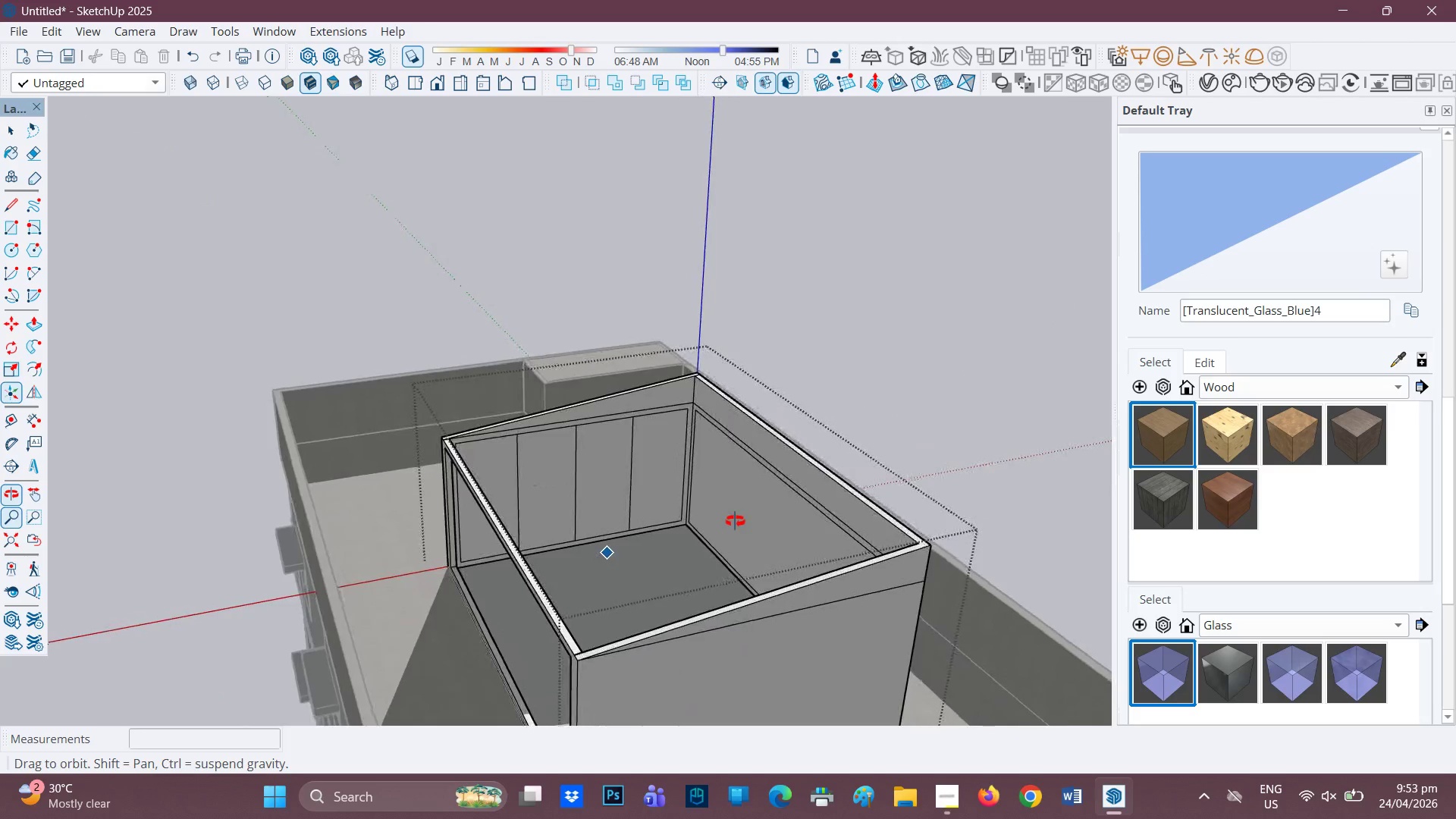 
scroll: coordinate [587, 523], scroll_direction: up, amount: 4.0
 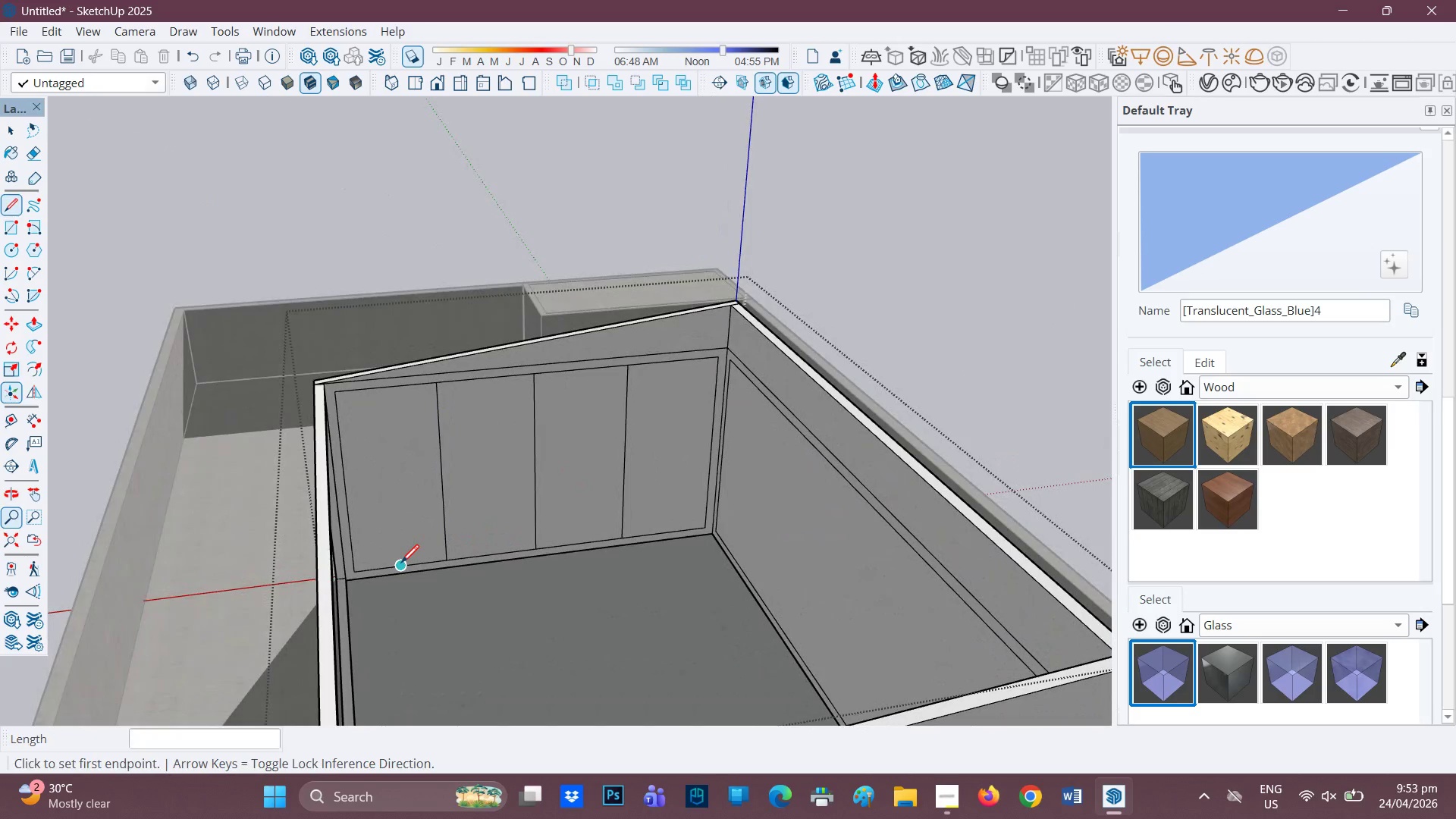 
mouse_move([472, 557])
 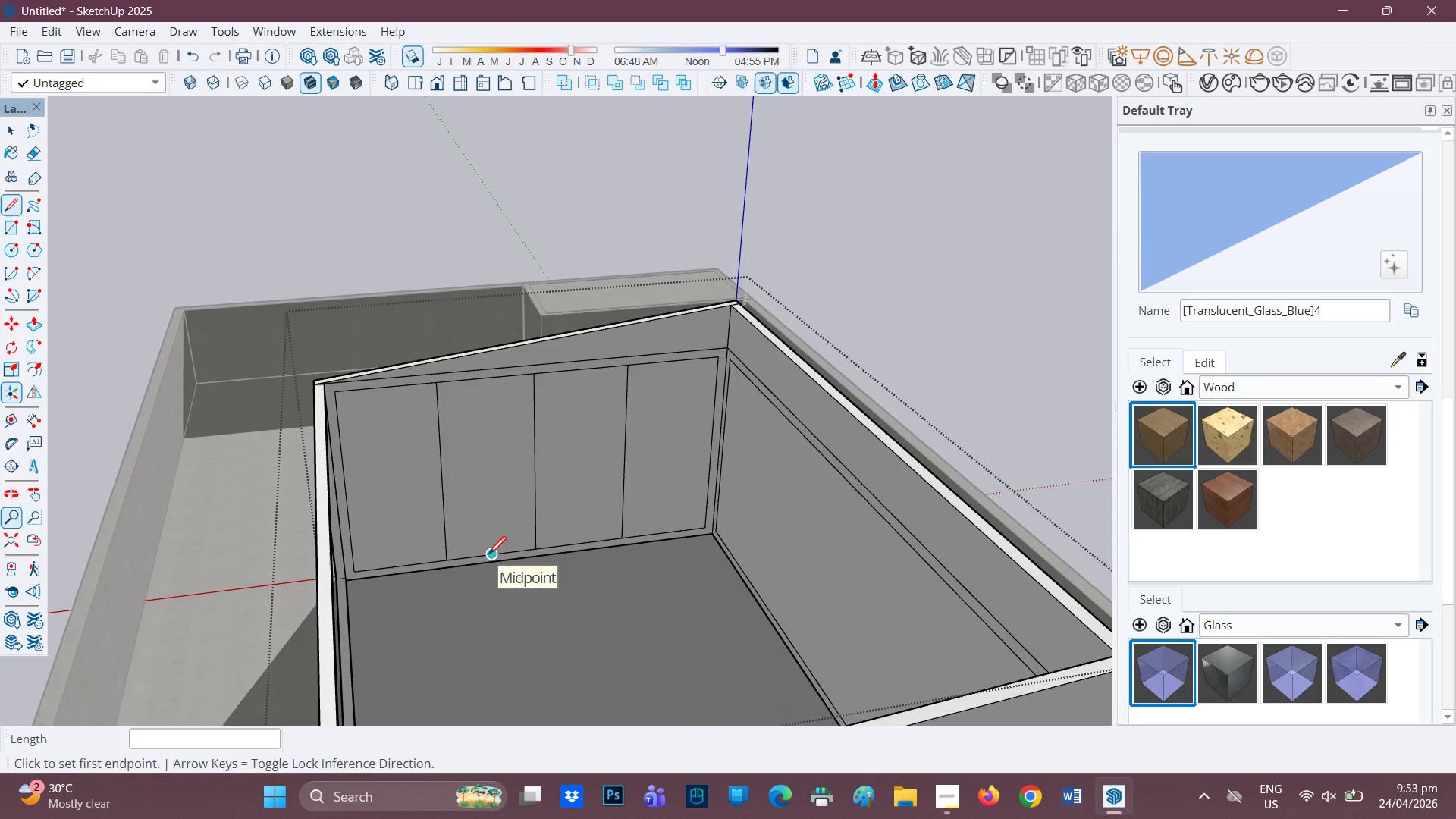 
left_click_drag(start_coordinate=[488, 556], to_coordinate=[489, 551])
 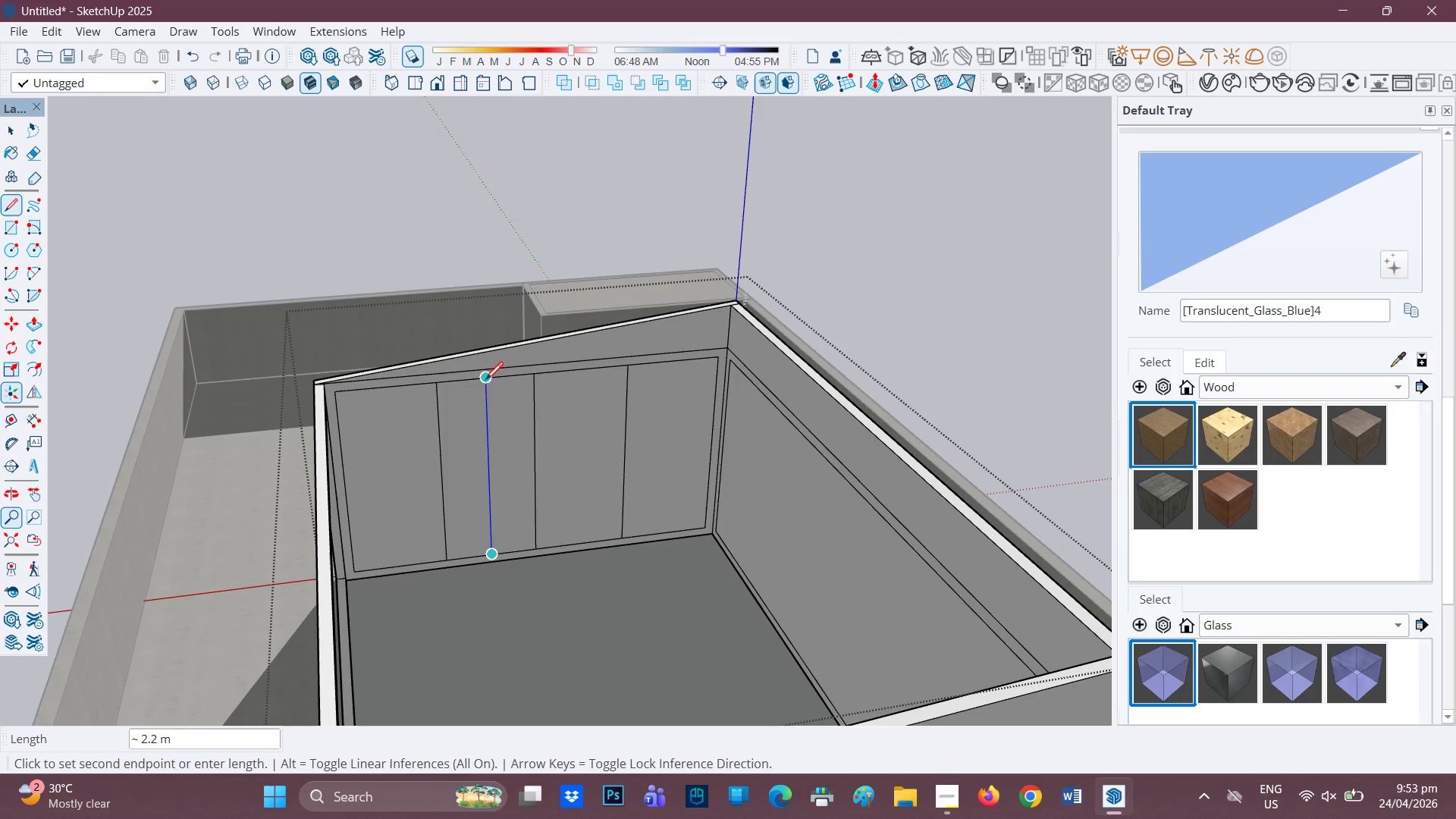 
left_click([485, 381])
 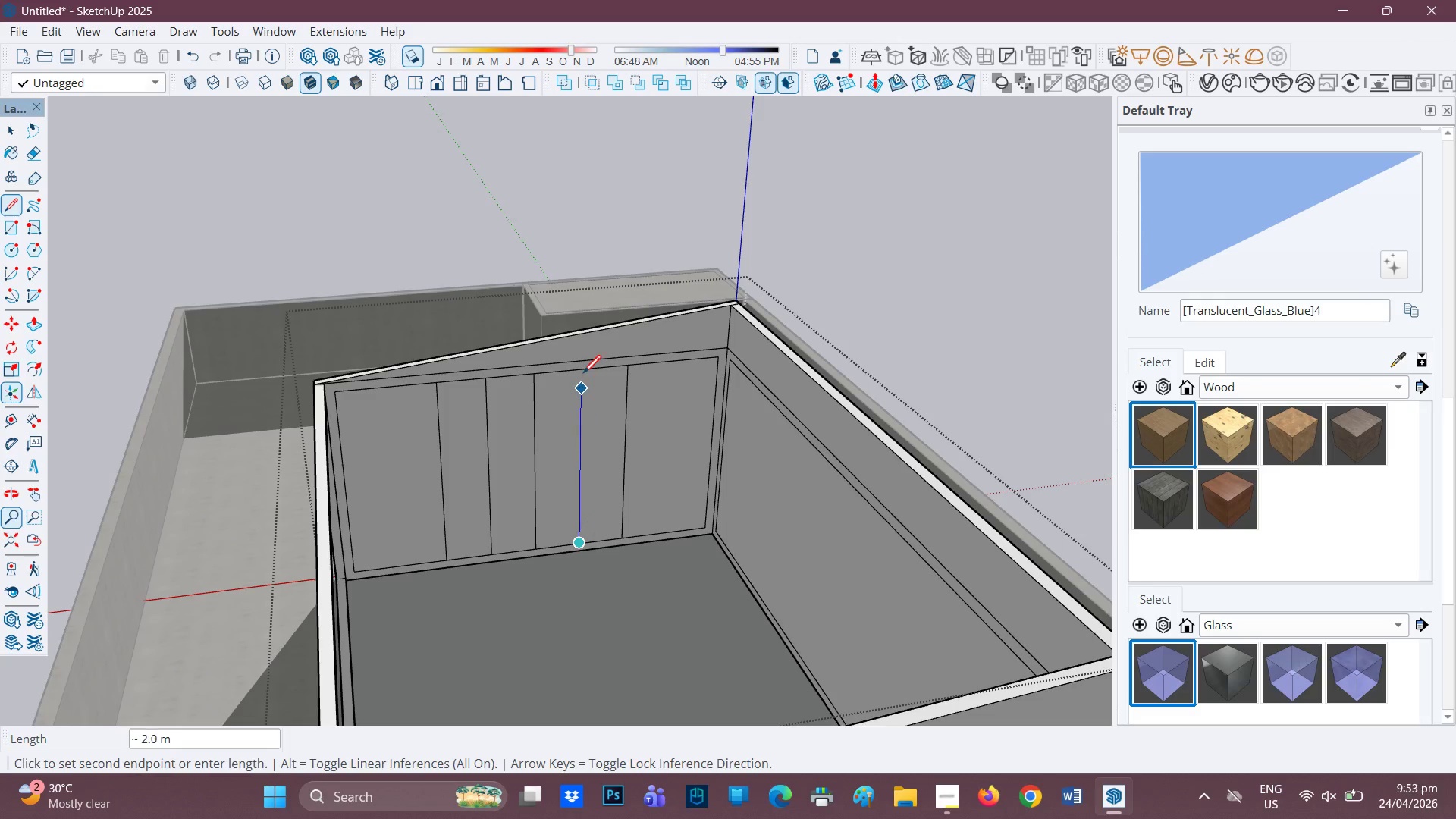 
left_click([583, 372])
 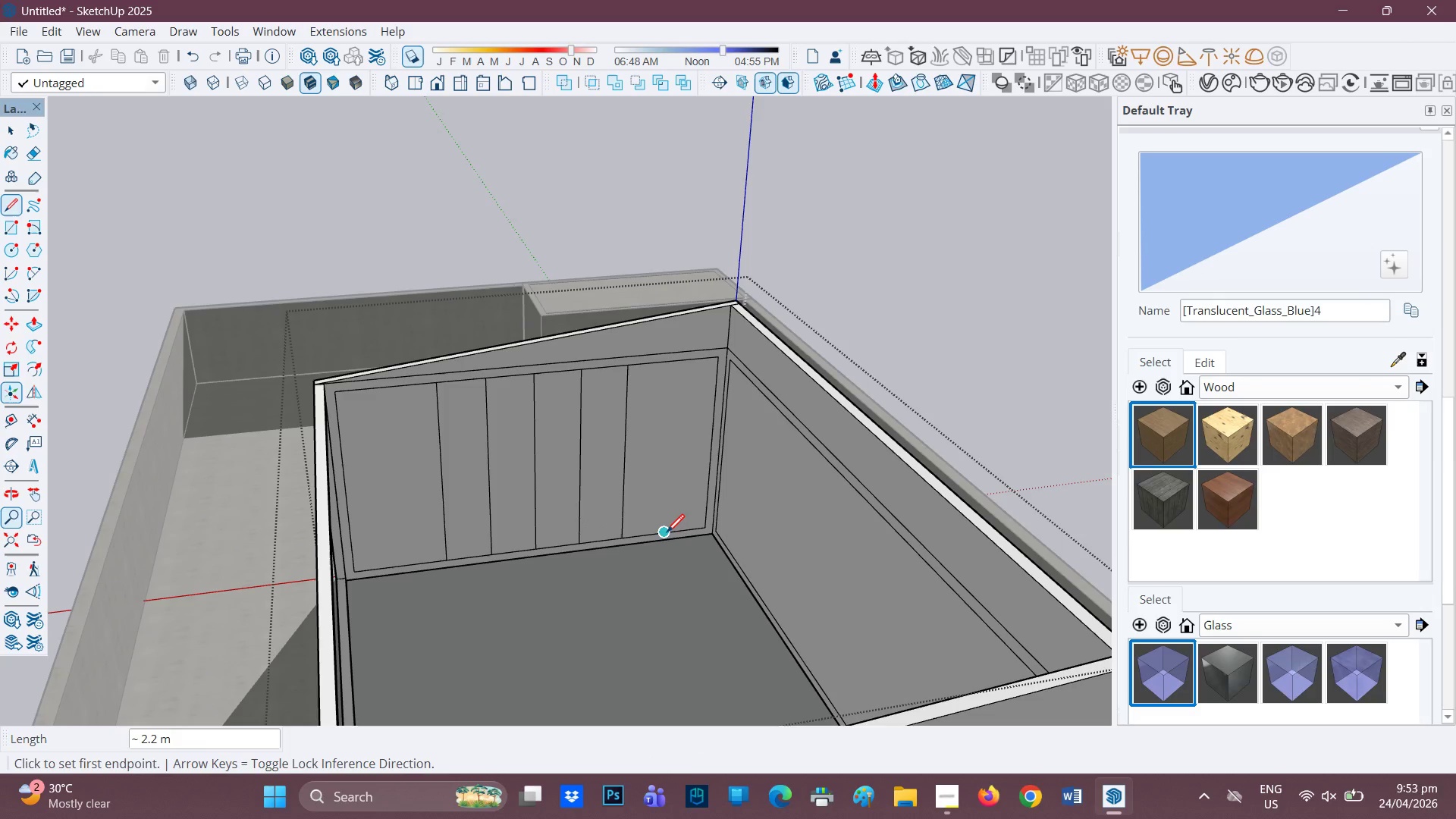 
left_click_drag(start_coordinate=[667, 534], to_coordinate=[667, 529])
 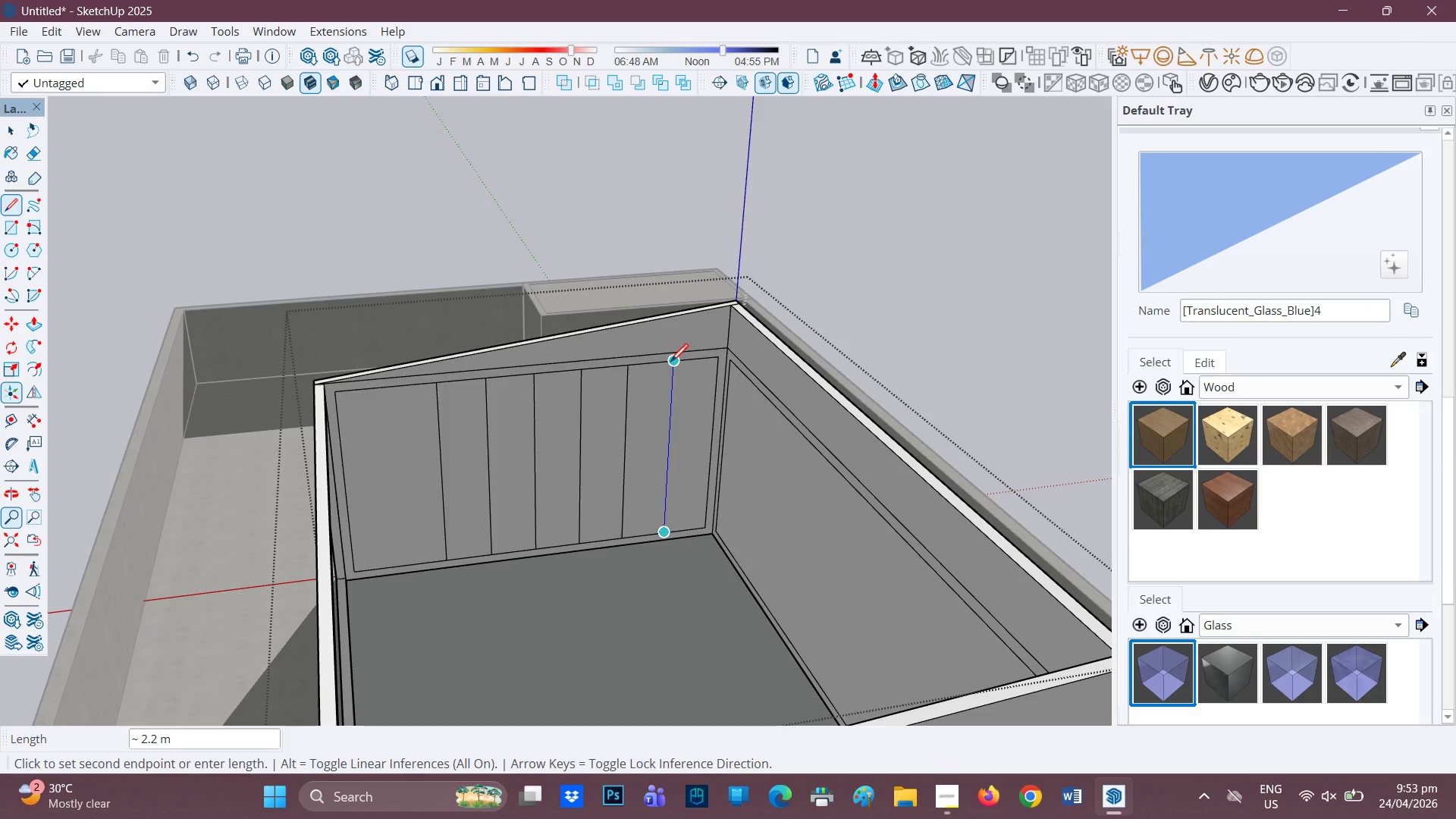 
left_click([670, 363])
 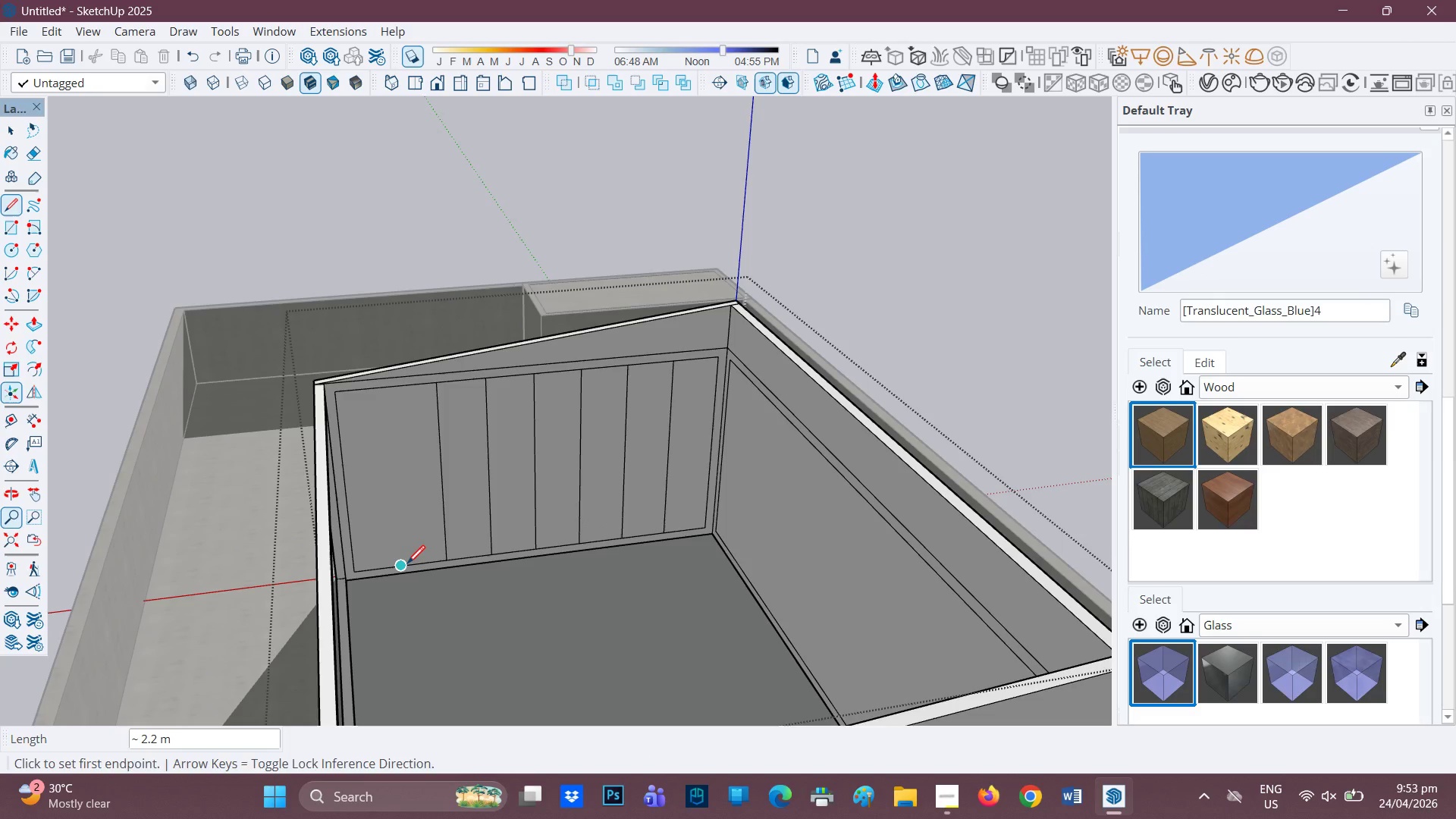 
left_click_drag(start_coordinate=[407, 565], to_coordinate=[406, 561])
 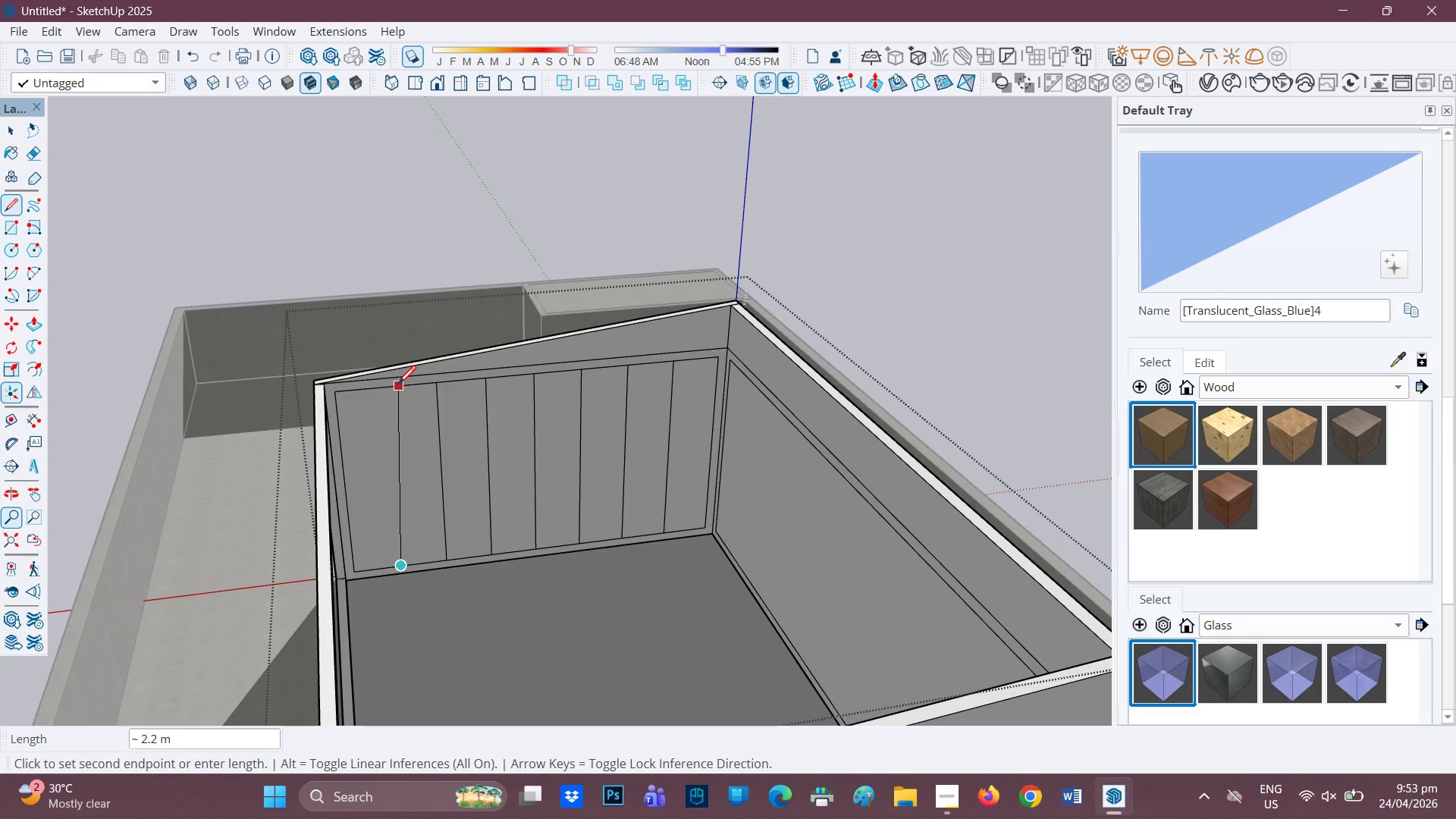 
left_click([398, 385])
 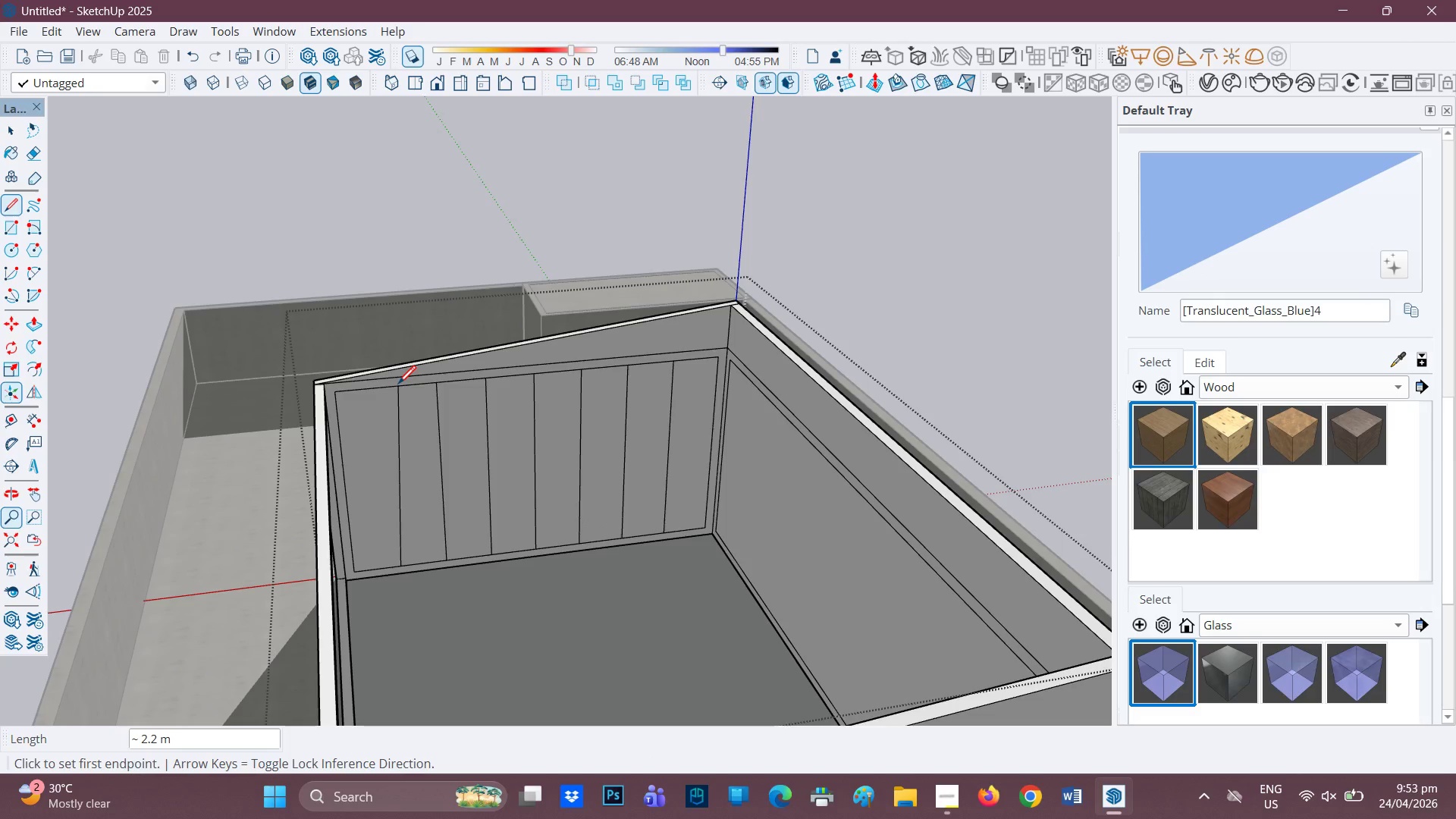 
key(Control+Z)
 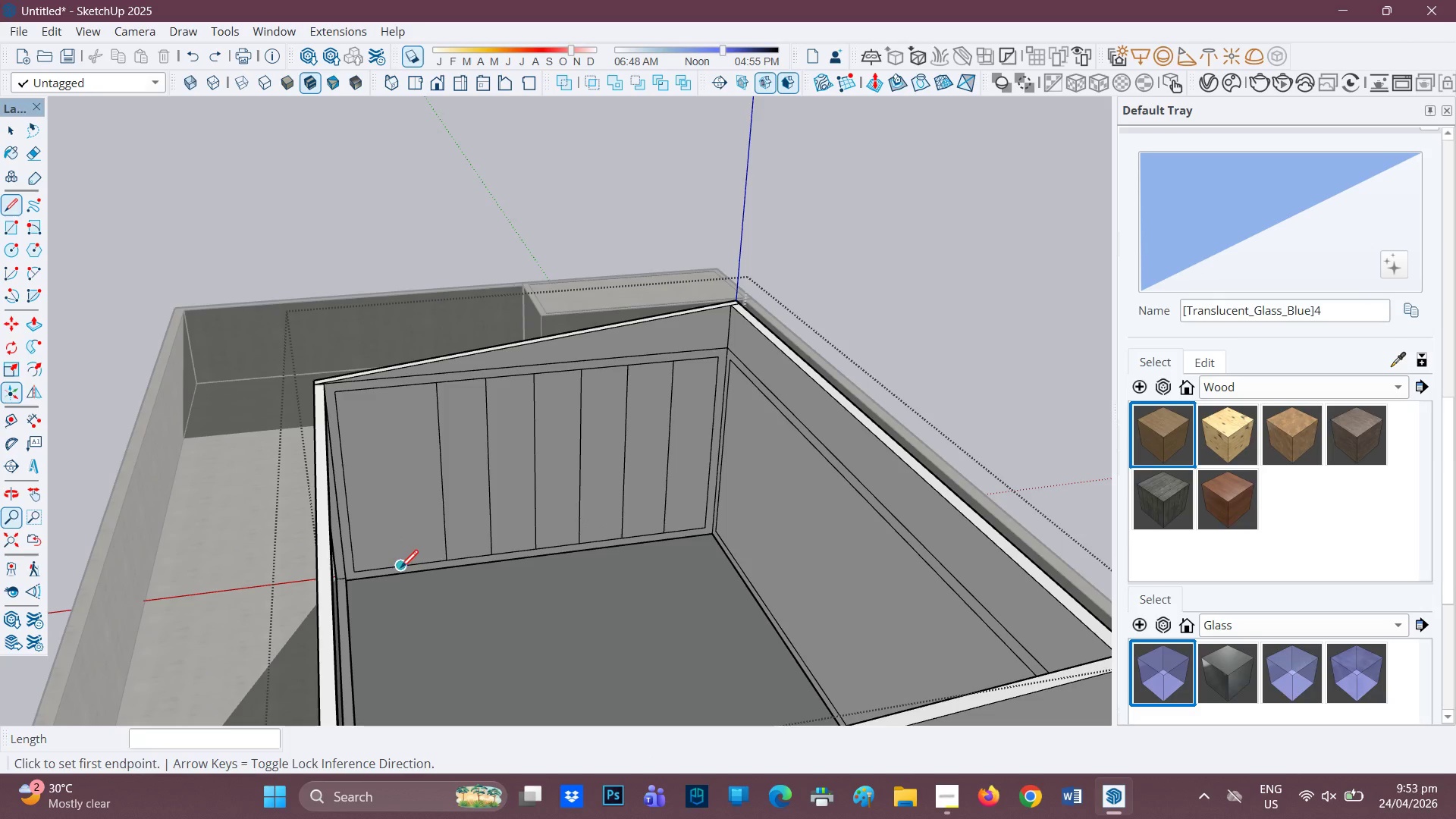 
left_click_drag(start_coordinate=[400, 564], to_coordinate=[400, 557])
 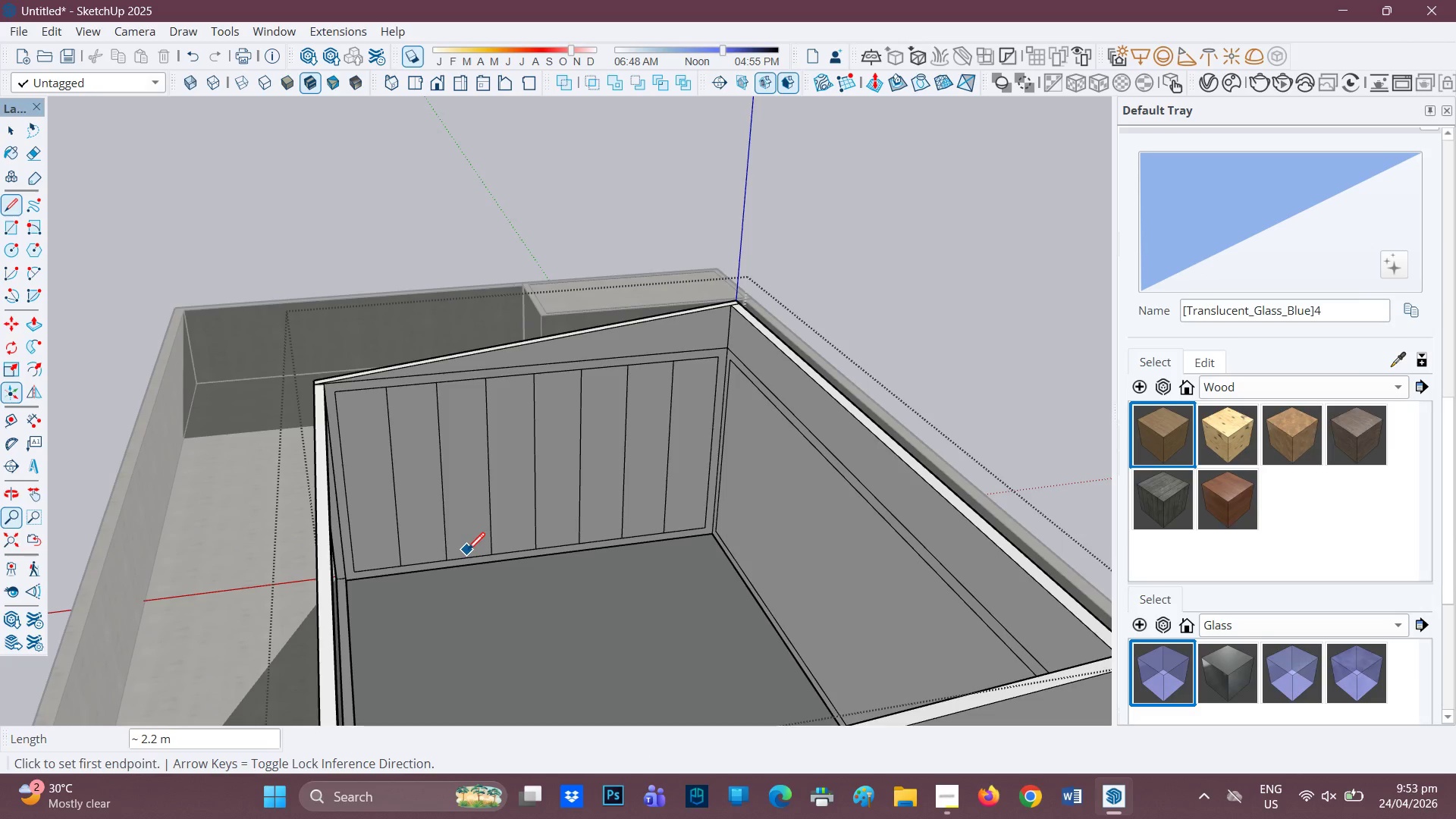 
left_click_drag(start_coordinate=[469, 554], to_coordinate=[469, 547])
 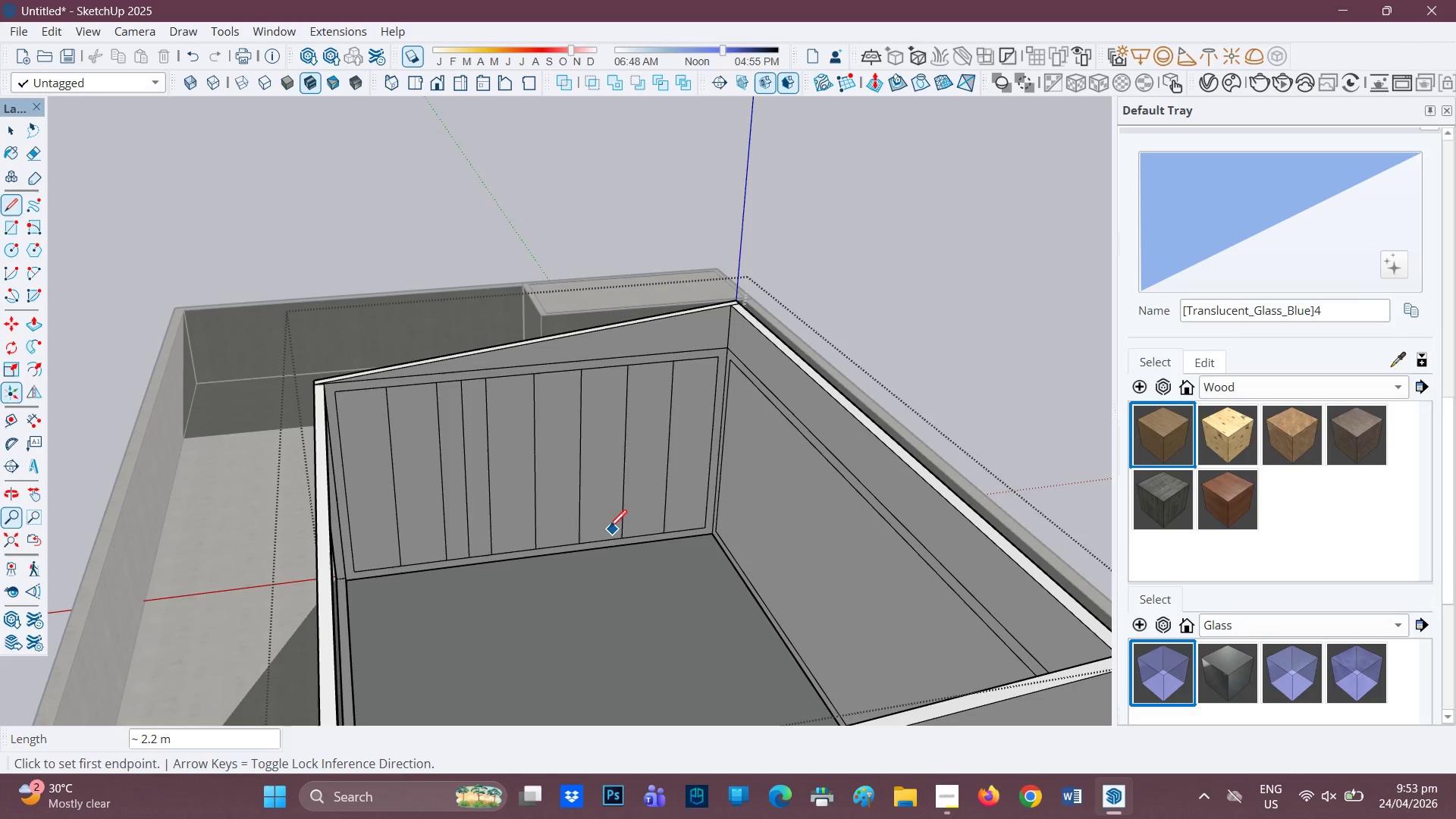 
left_click_drag(start_coordinate=[596, 540], to_coordinate=[596, 529])
 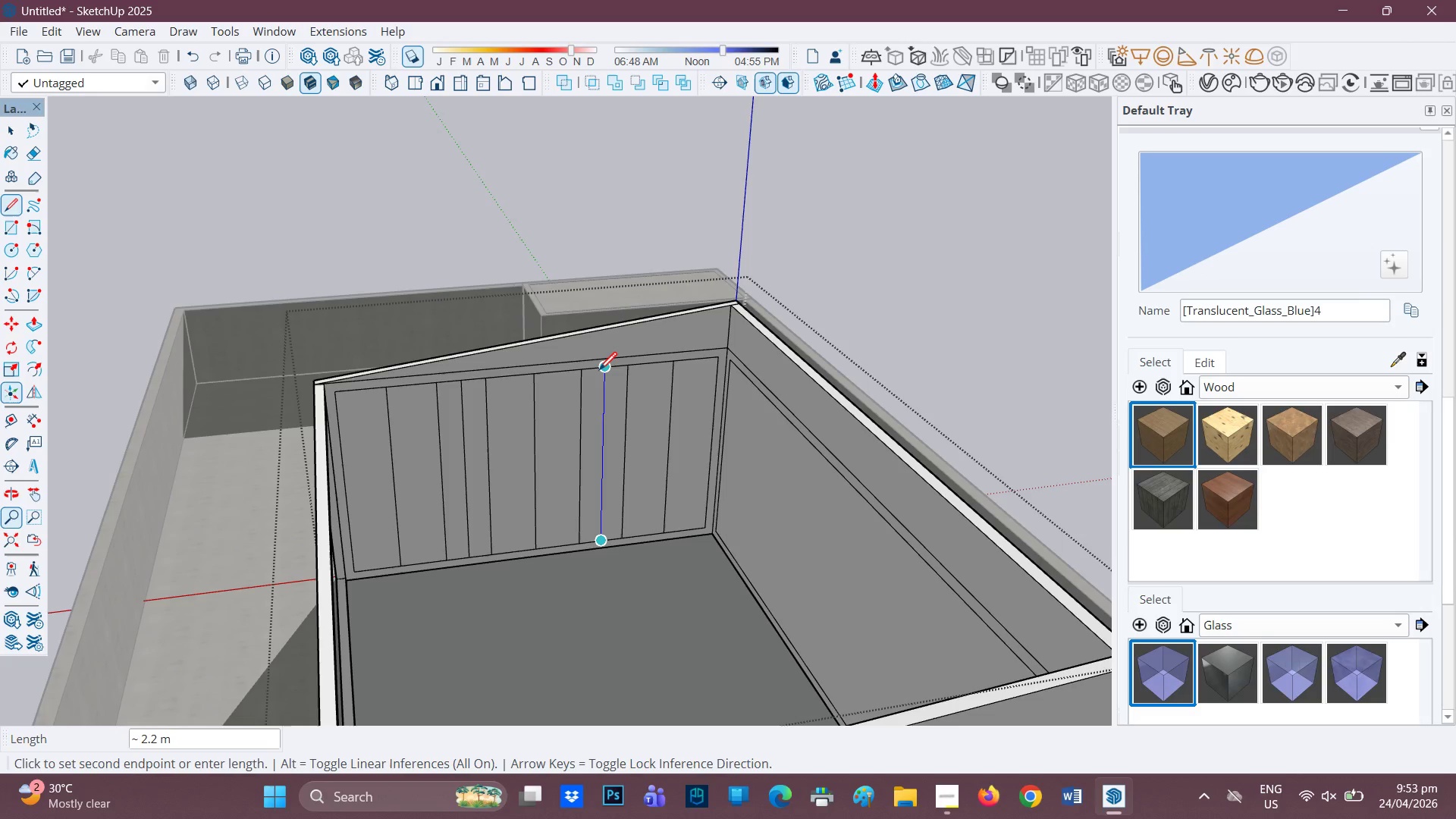 
left_click([599, 372])
 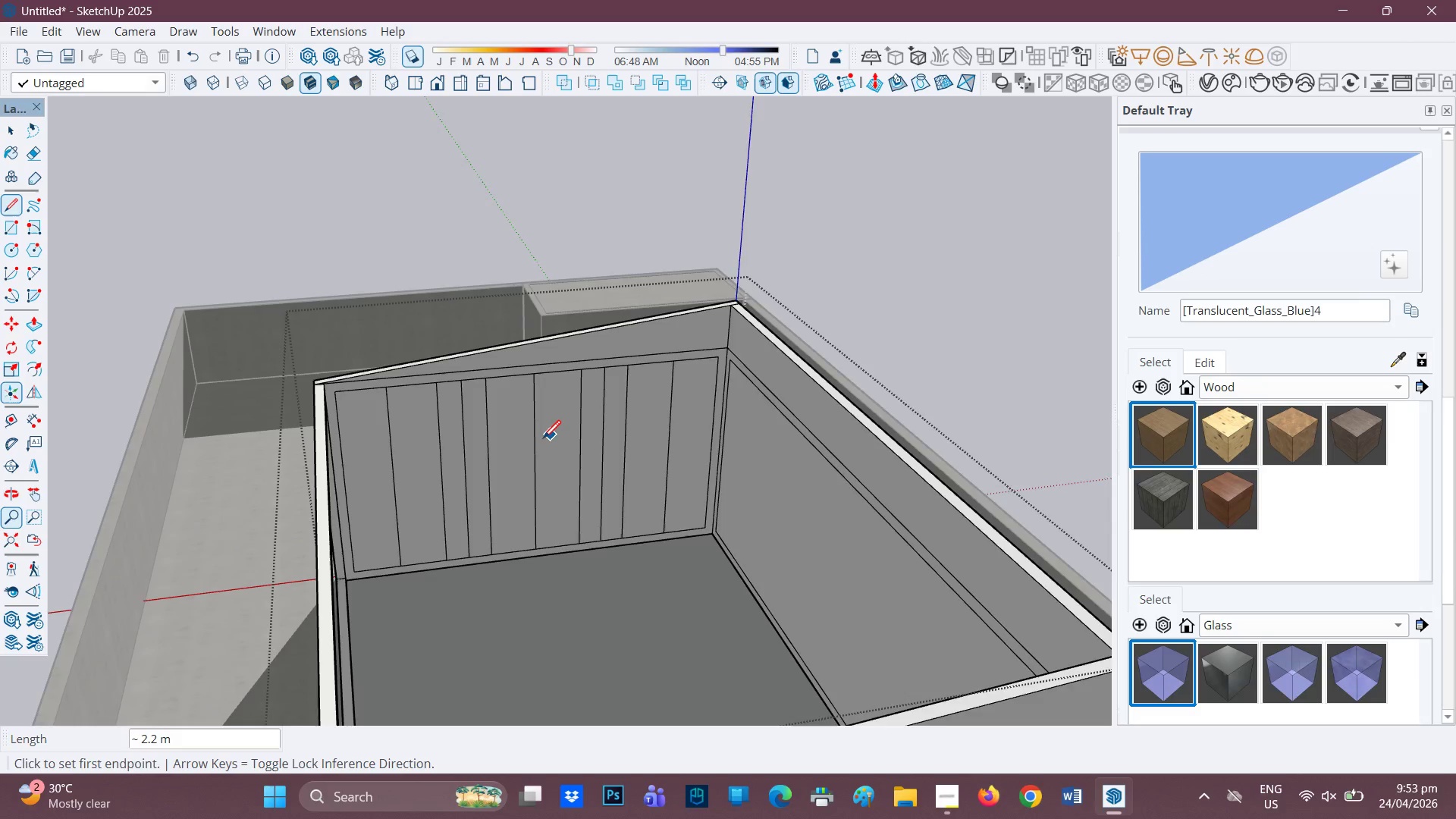 
scroll: coordinate [545, 438], scroll_direction: up, amount: 1.0
 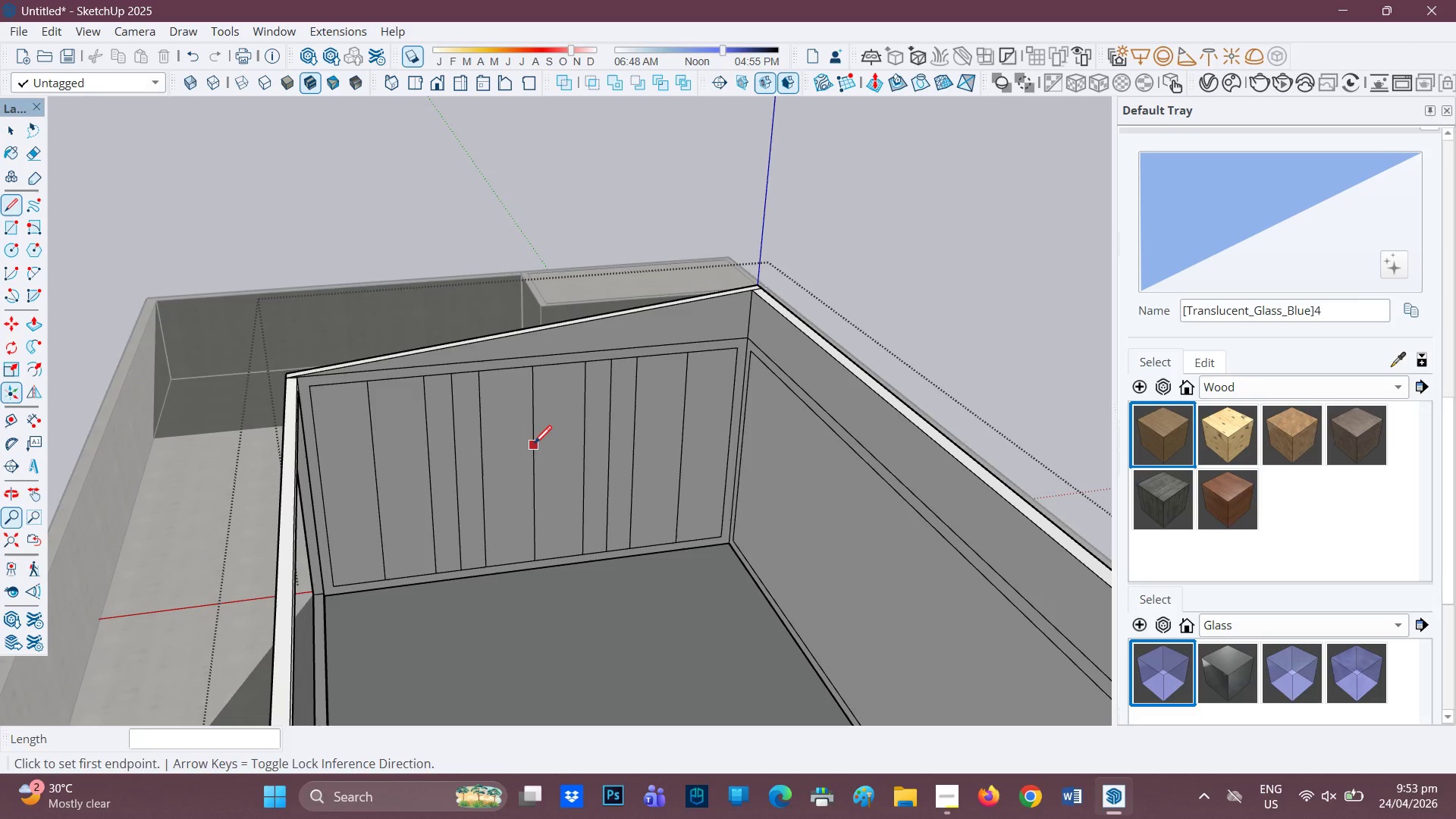 
key(E)
 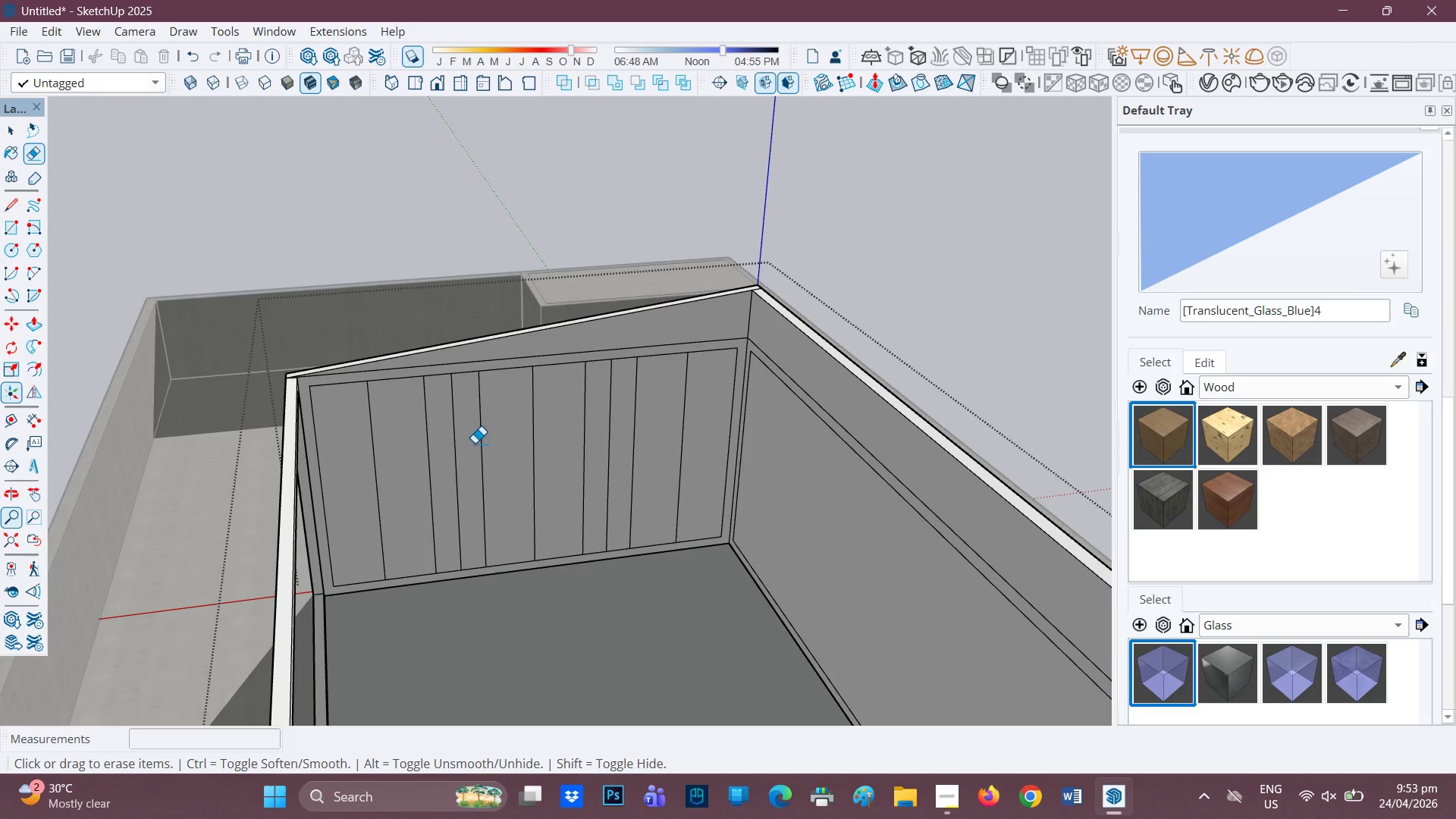 
left_click_drag(start_coordinate=[475, 442], to_coordinate=[595, 436])
 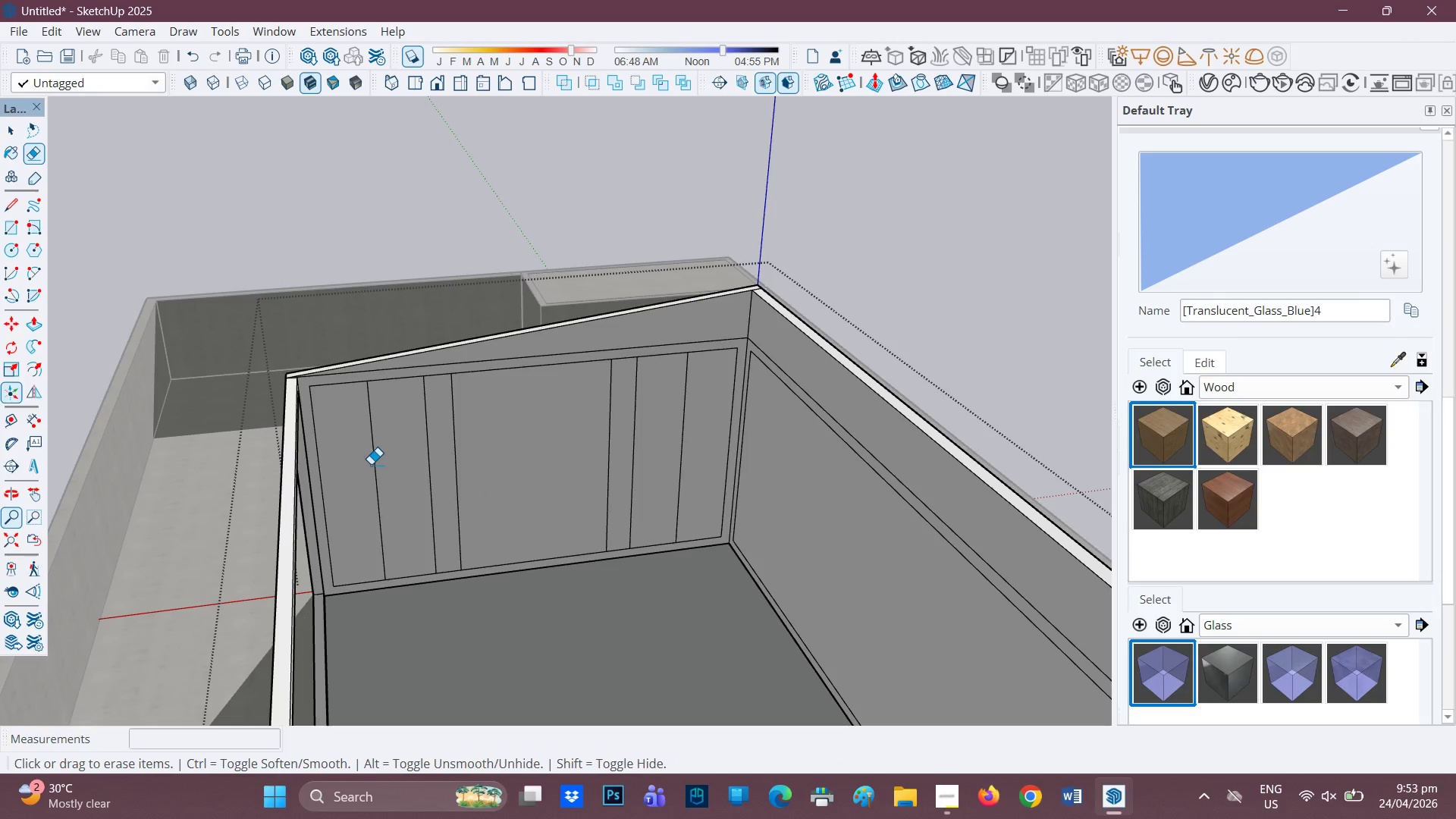 
left_click_drag(start_coordinate=[369, 463], to_coordinate=[458, 449])
 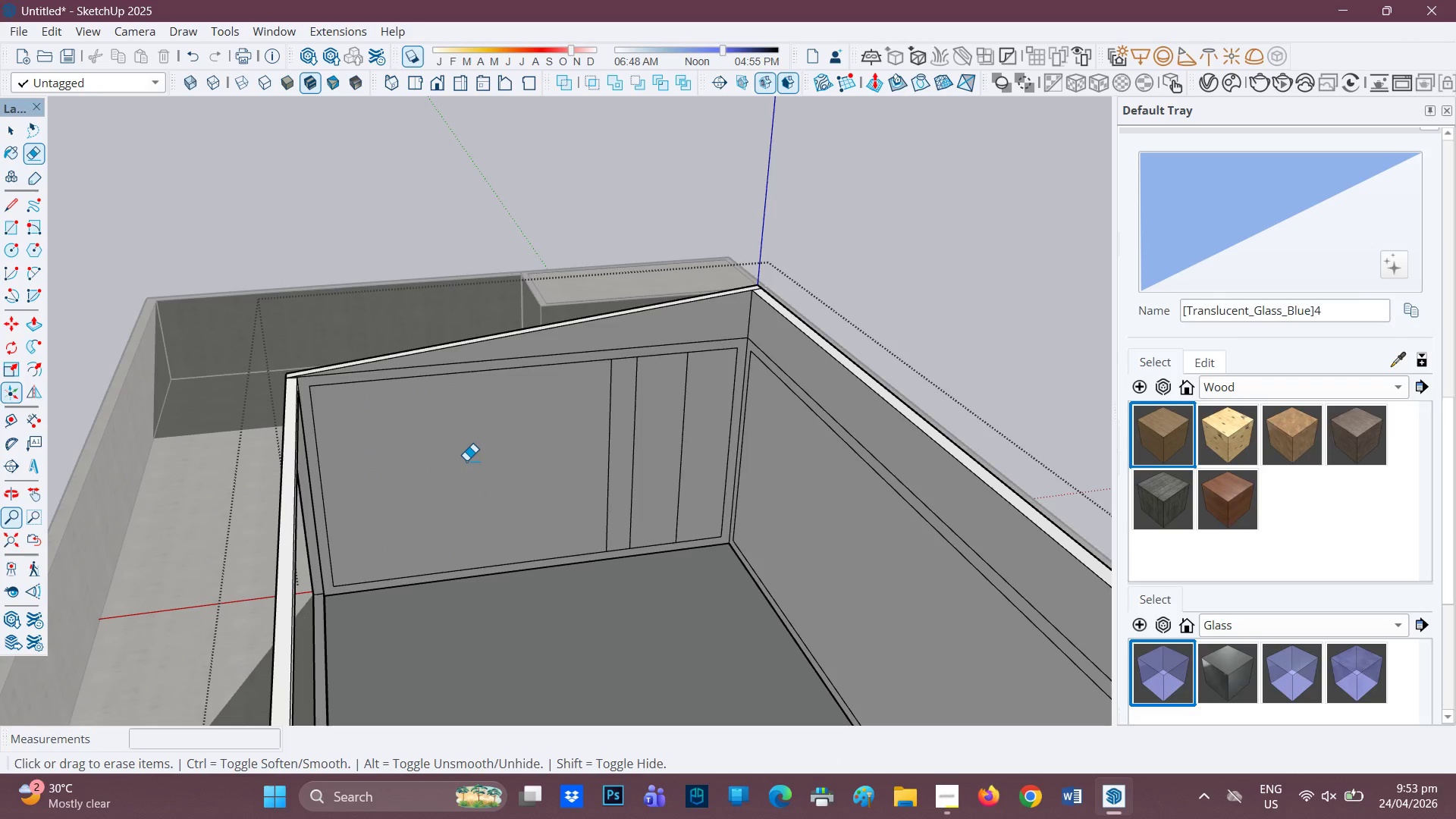 
key(Control+ControlLeft)
 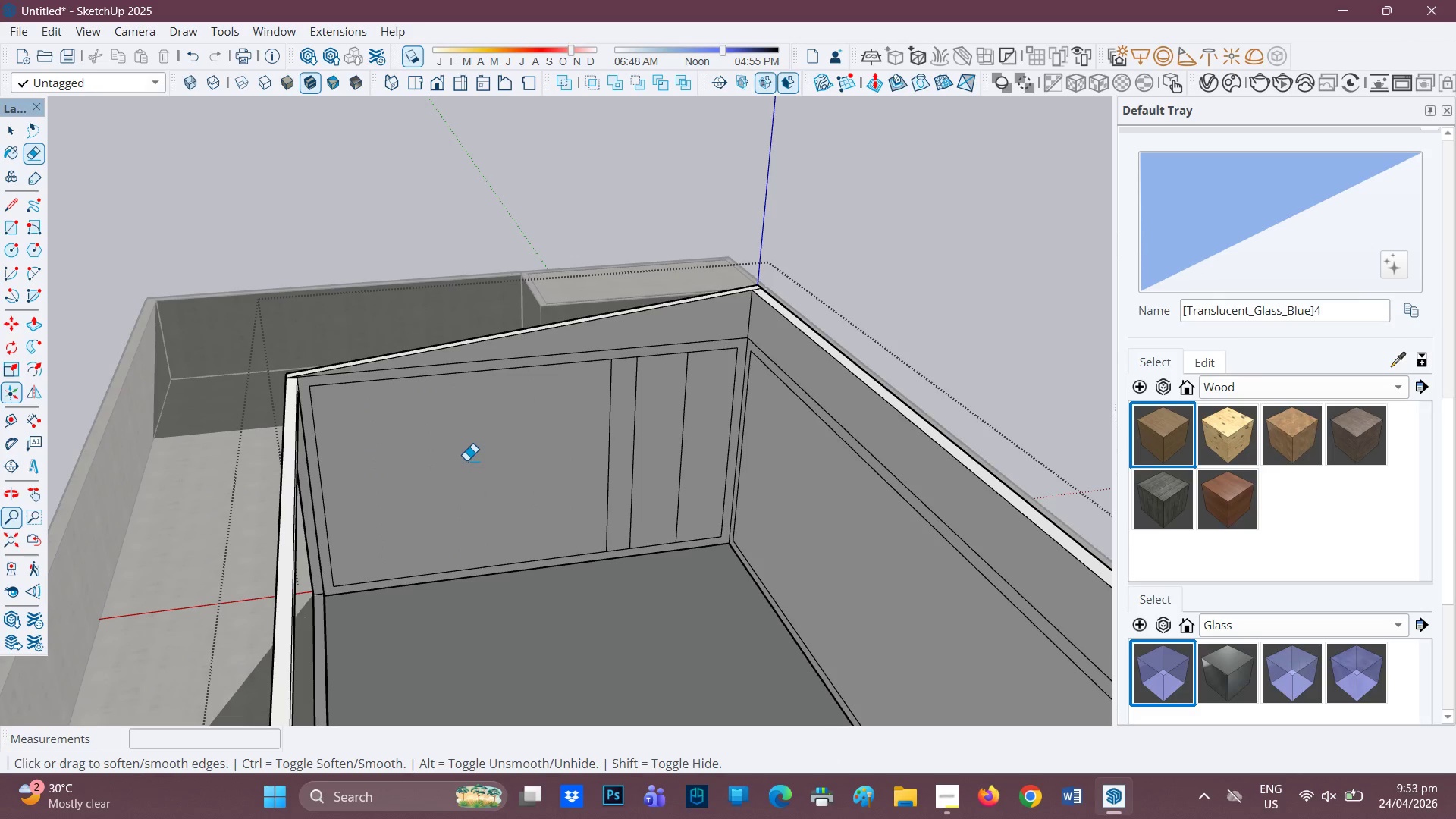 
key(Control+Z)
 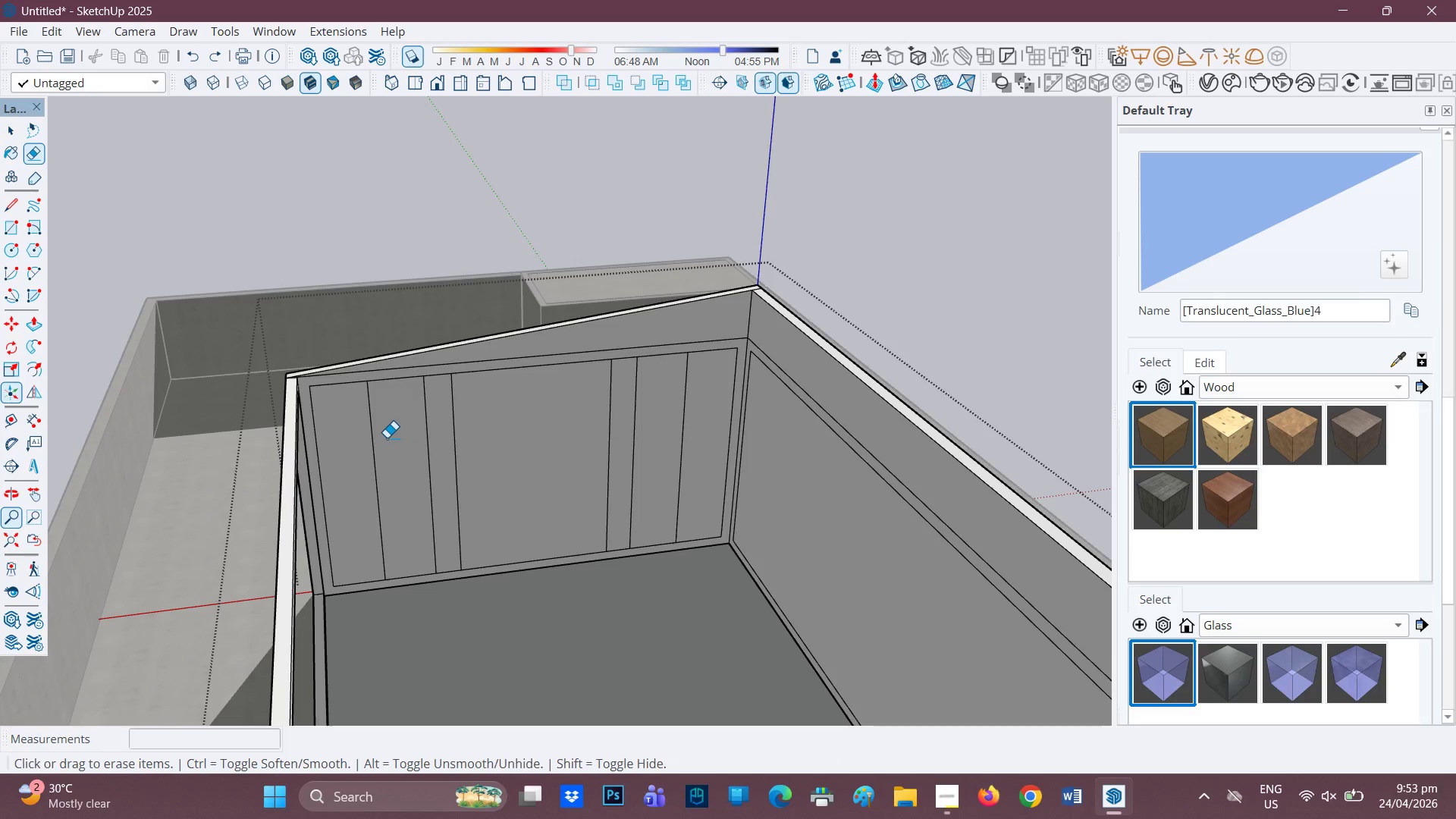 
left_click_drag(start_coordinate=[379, 441], to_coordinate=[366, 448])
 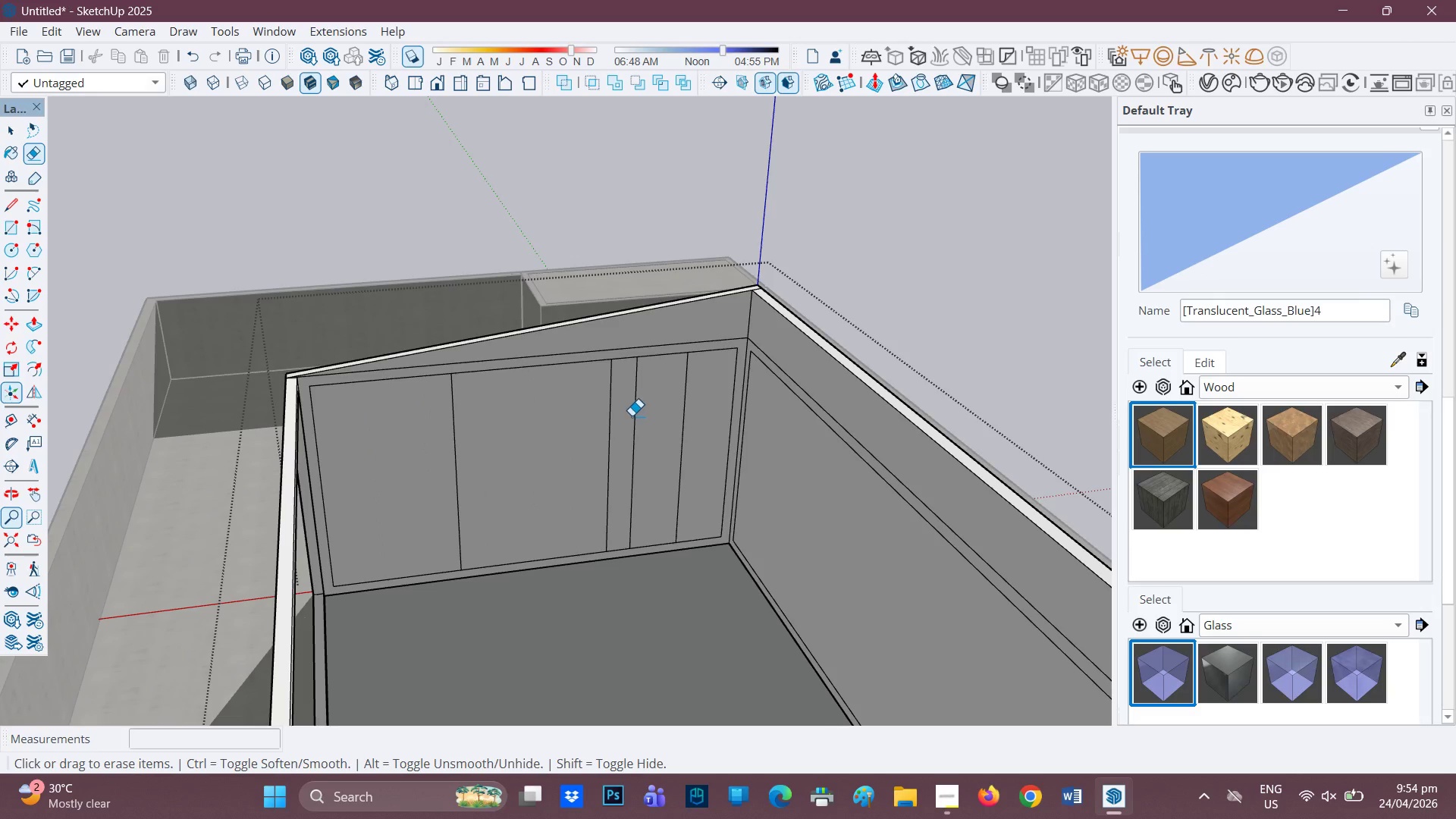 
left_click_drag(start_coordinate=[627, 414], to_coordinate=[702, 417])
 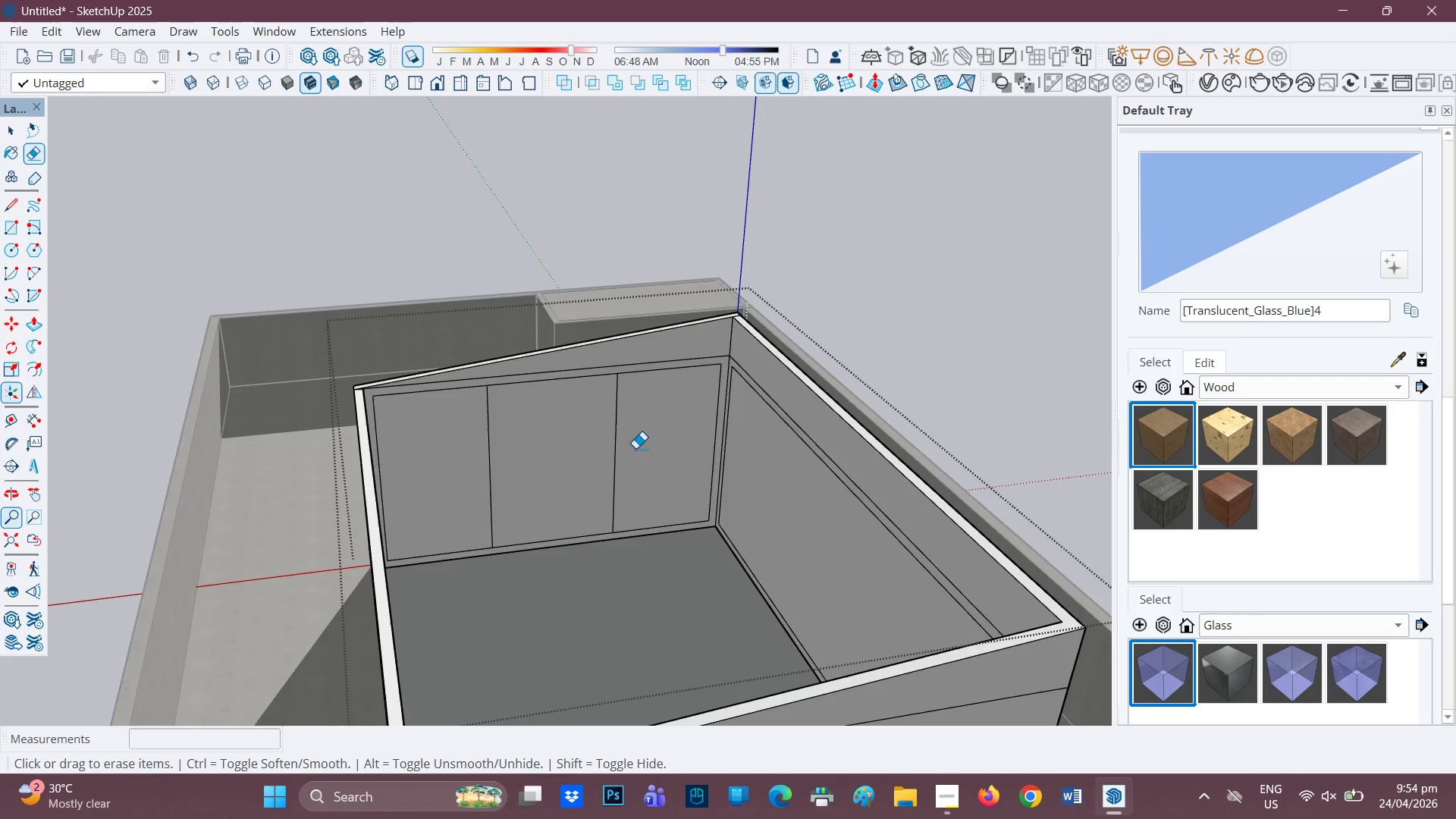 
scroll: coordinate [768, 567], scroll_direction: down, amount: 9.0
 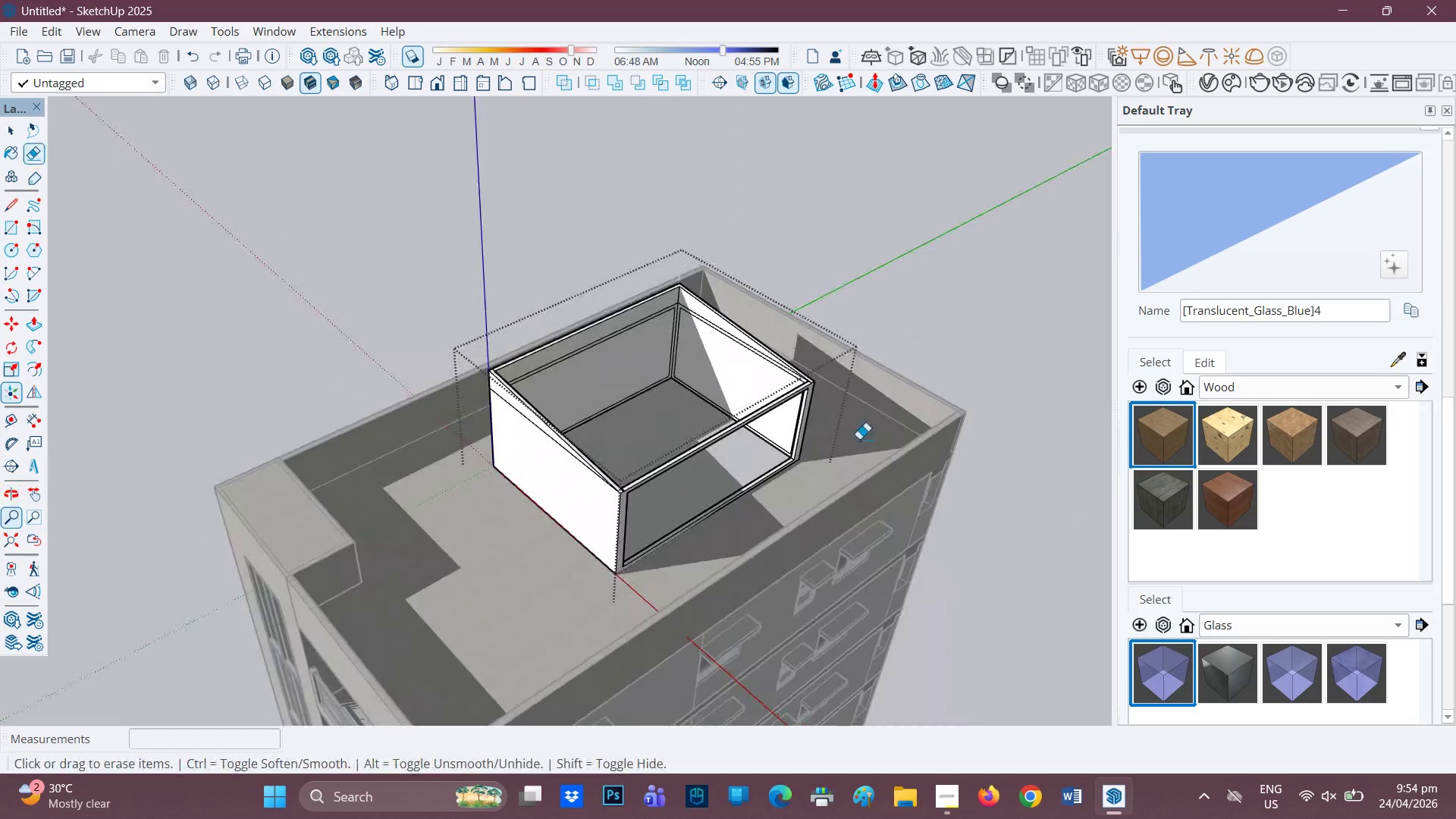 
scroll: coordinate [774, 437], scroll_direction: up, amount: 4.0
 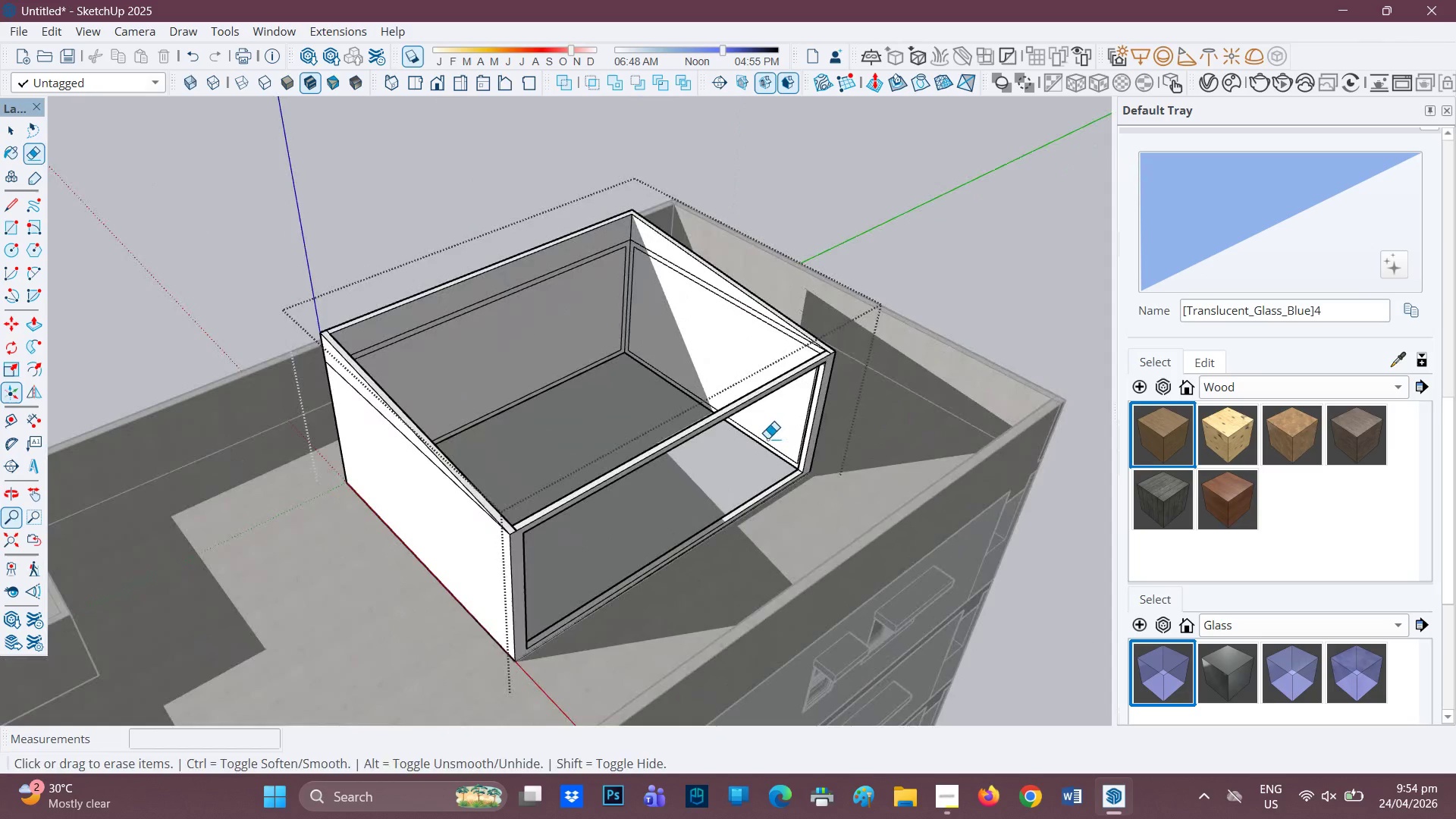 
key(H)
 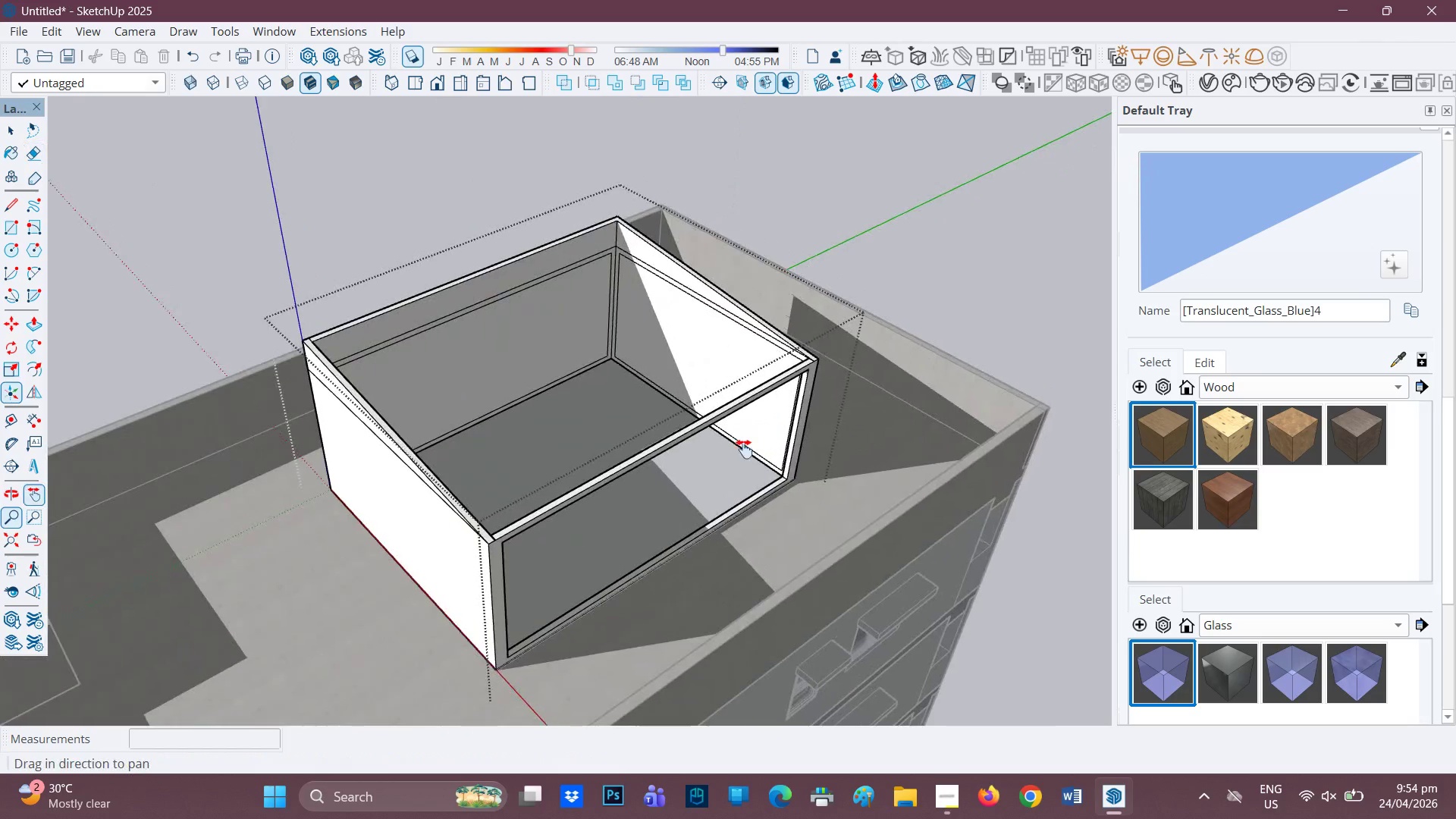 
left_click_drag(start_coordinate=[767, 438], to_coordinate=[670, 486])
 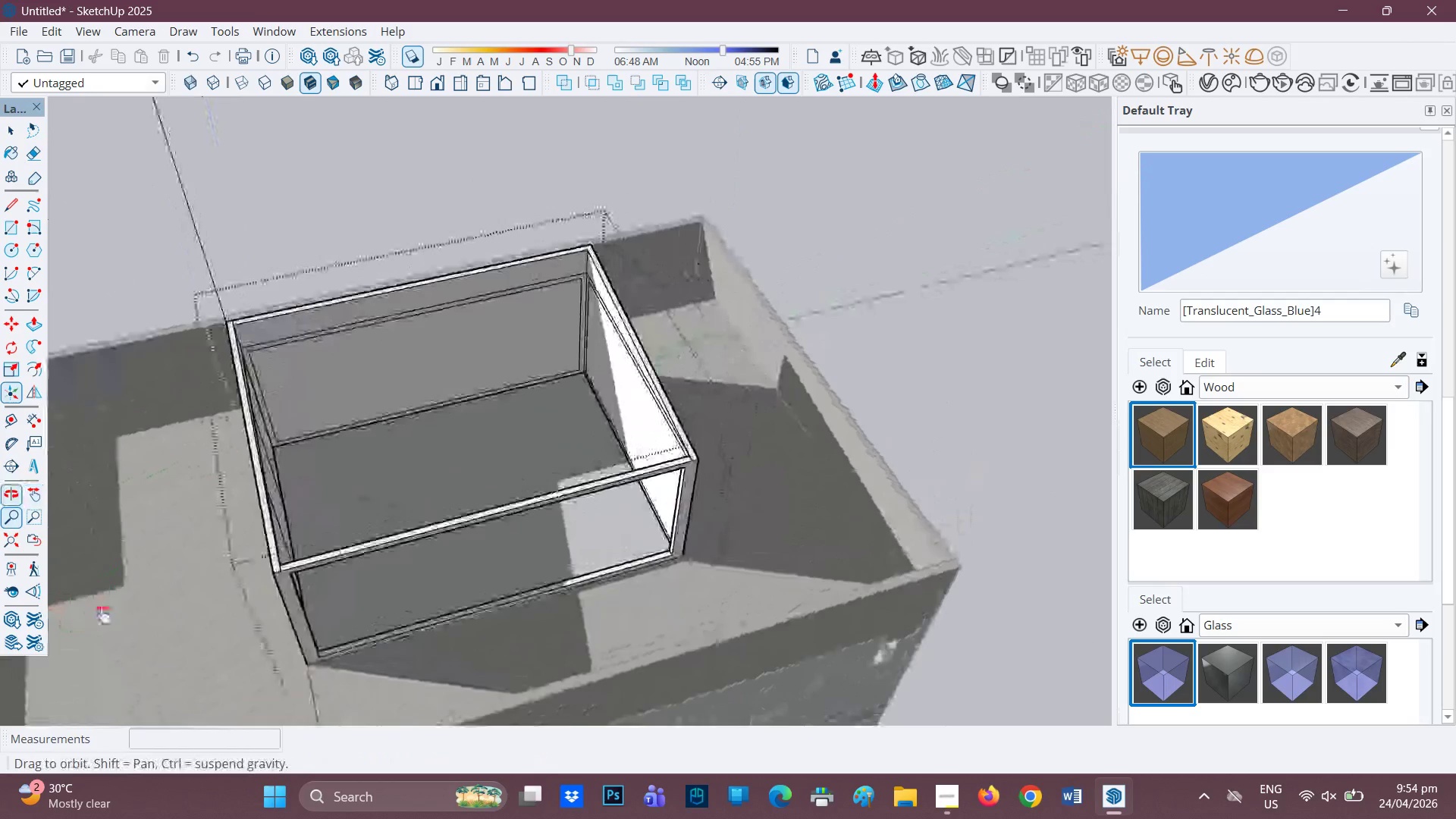 
scroll: coordinate [445, 491], scroll_direction: up, amount: 5.0
 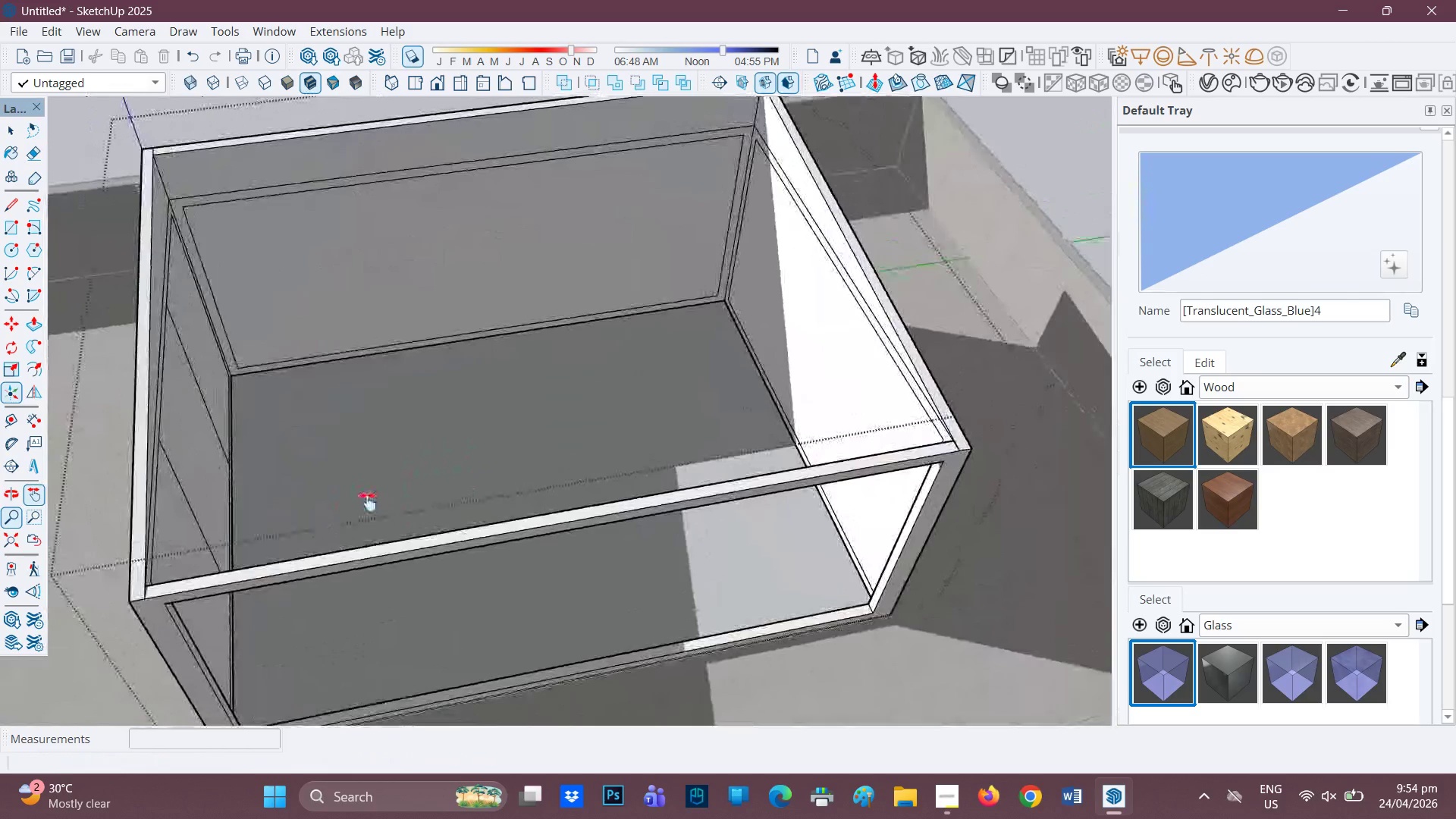 
key(L)
 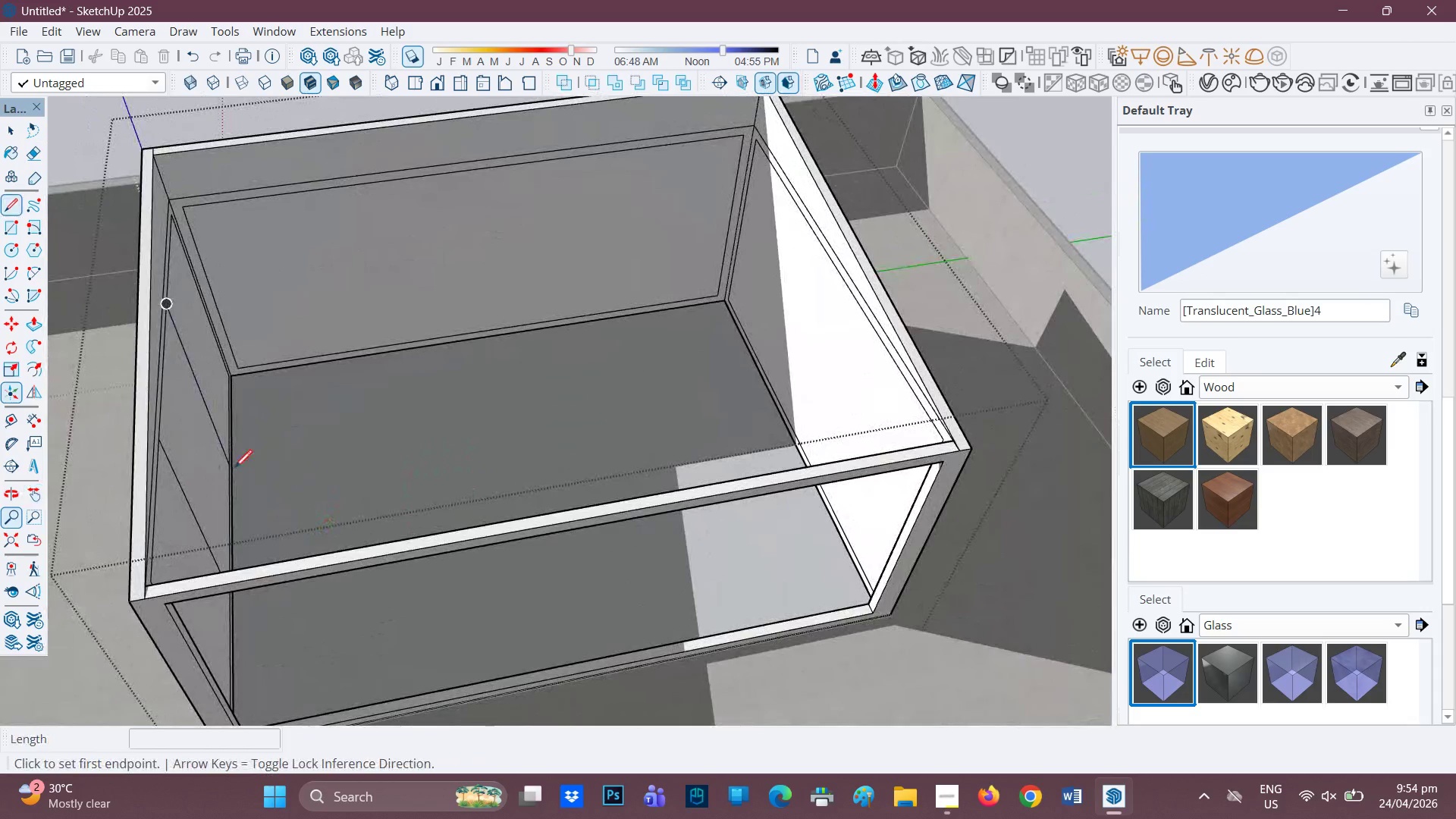 
mouse_move([245, 455])
 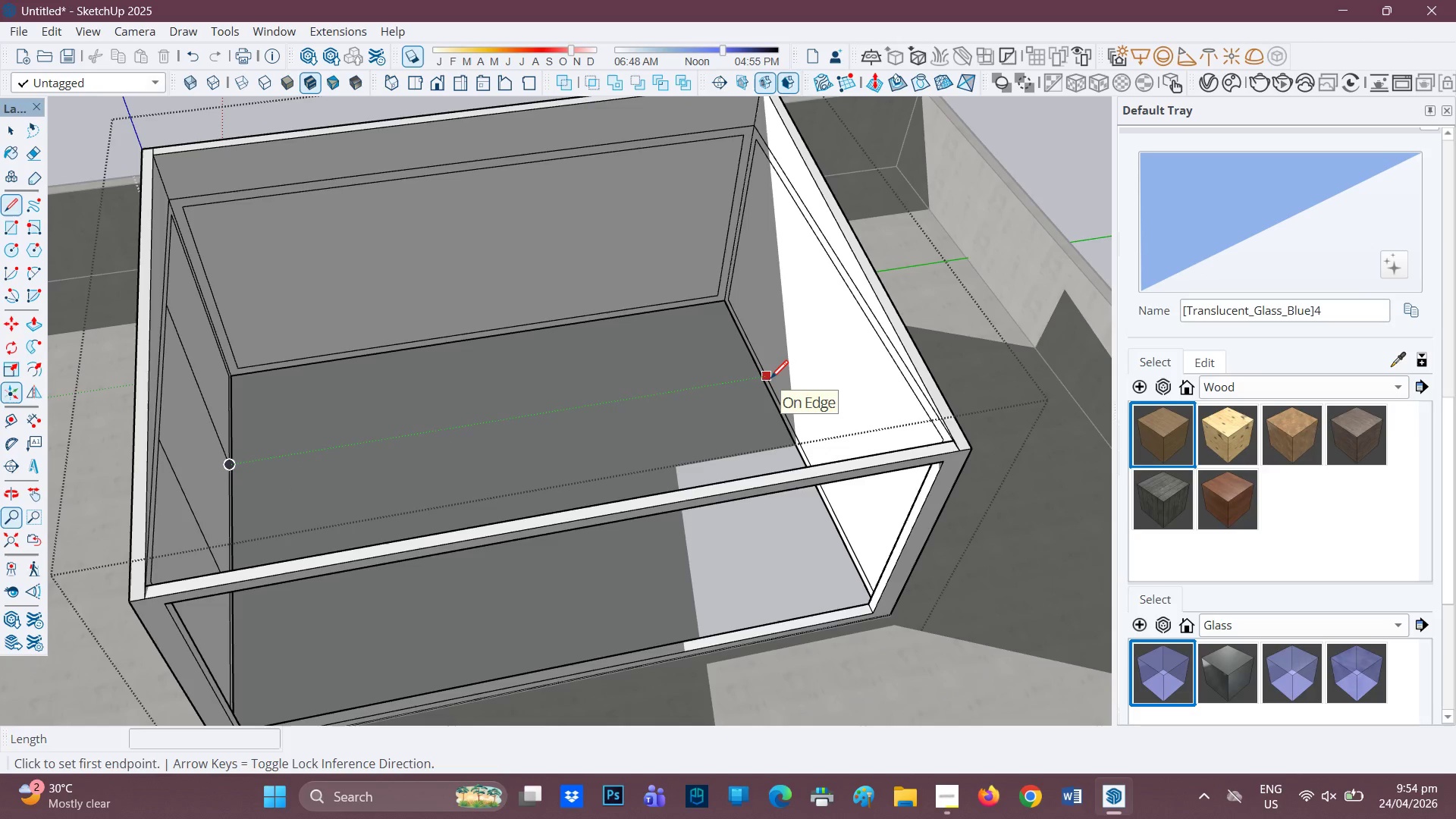 
left_click([770, 380])
 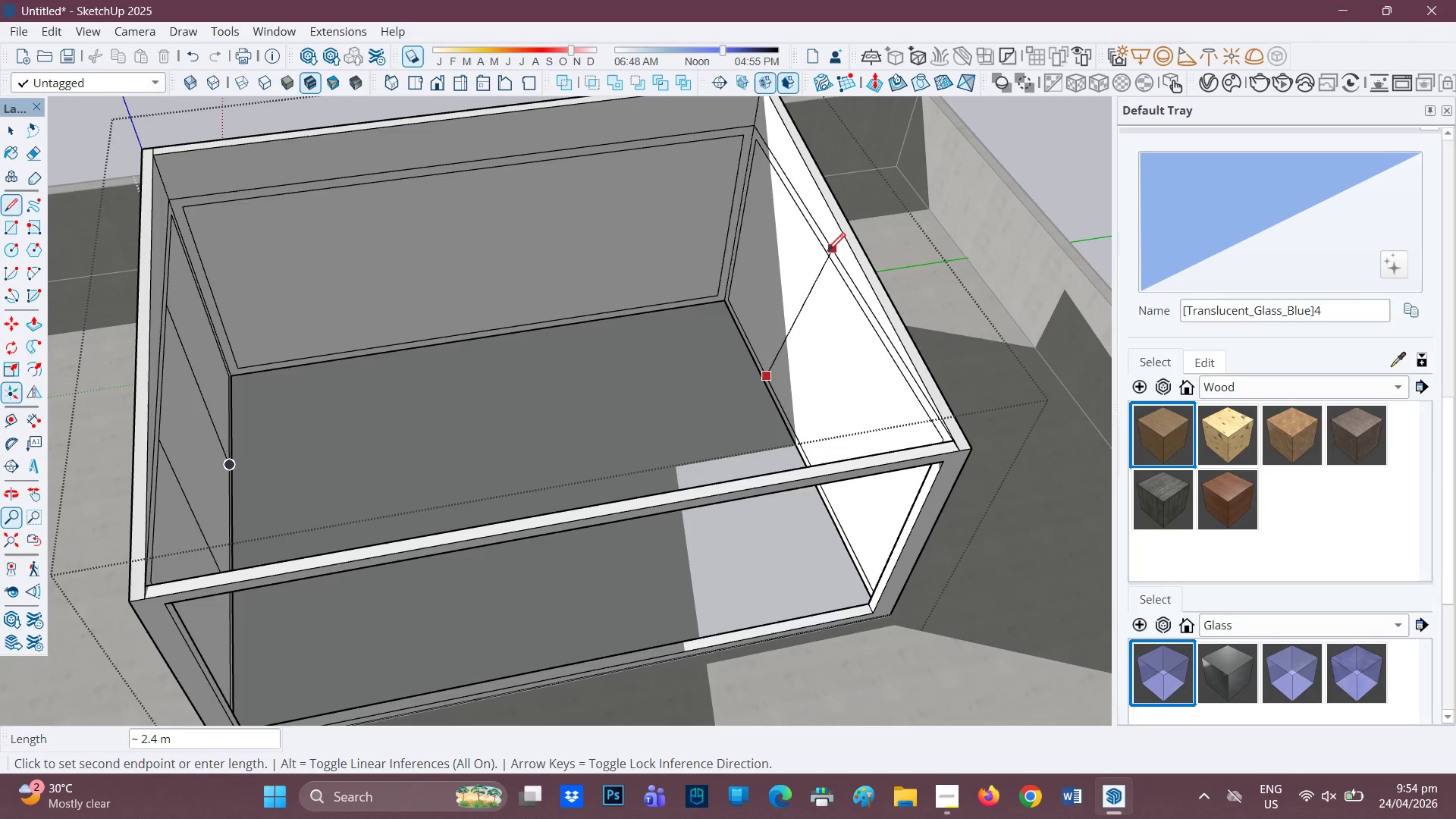 
mouse_move([818, 287])
 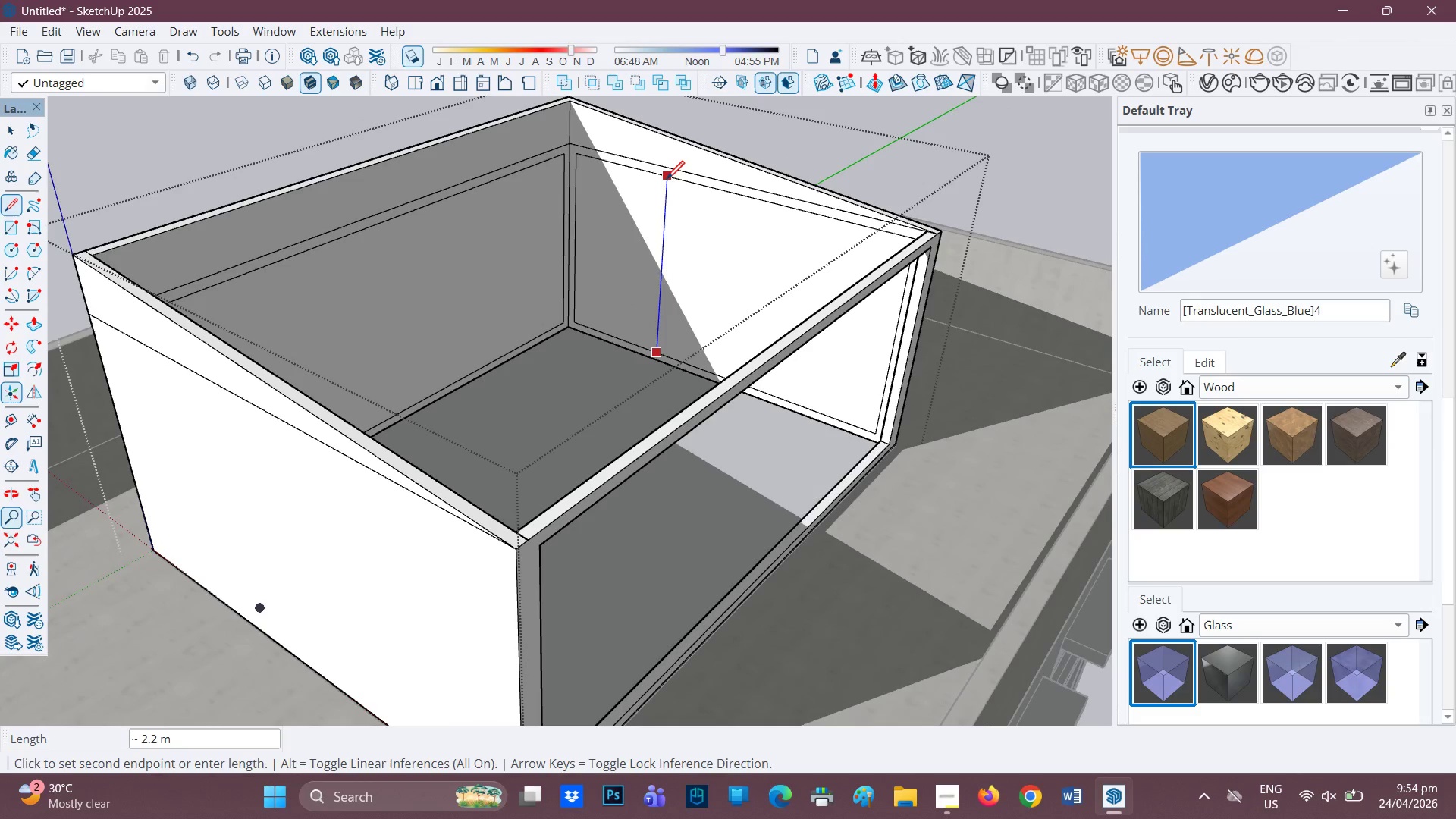 
left_click([667, 180])
 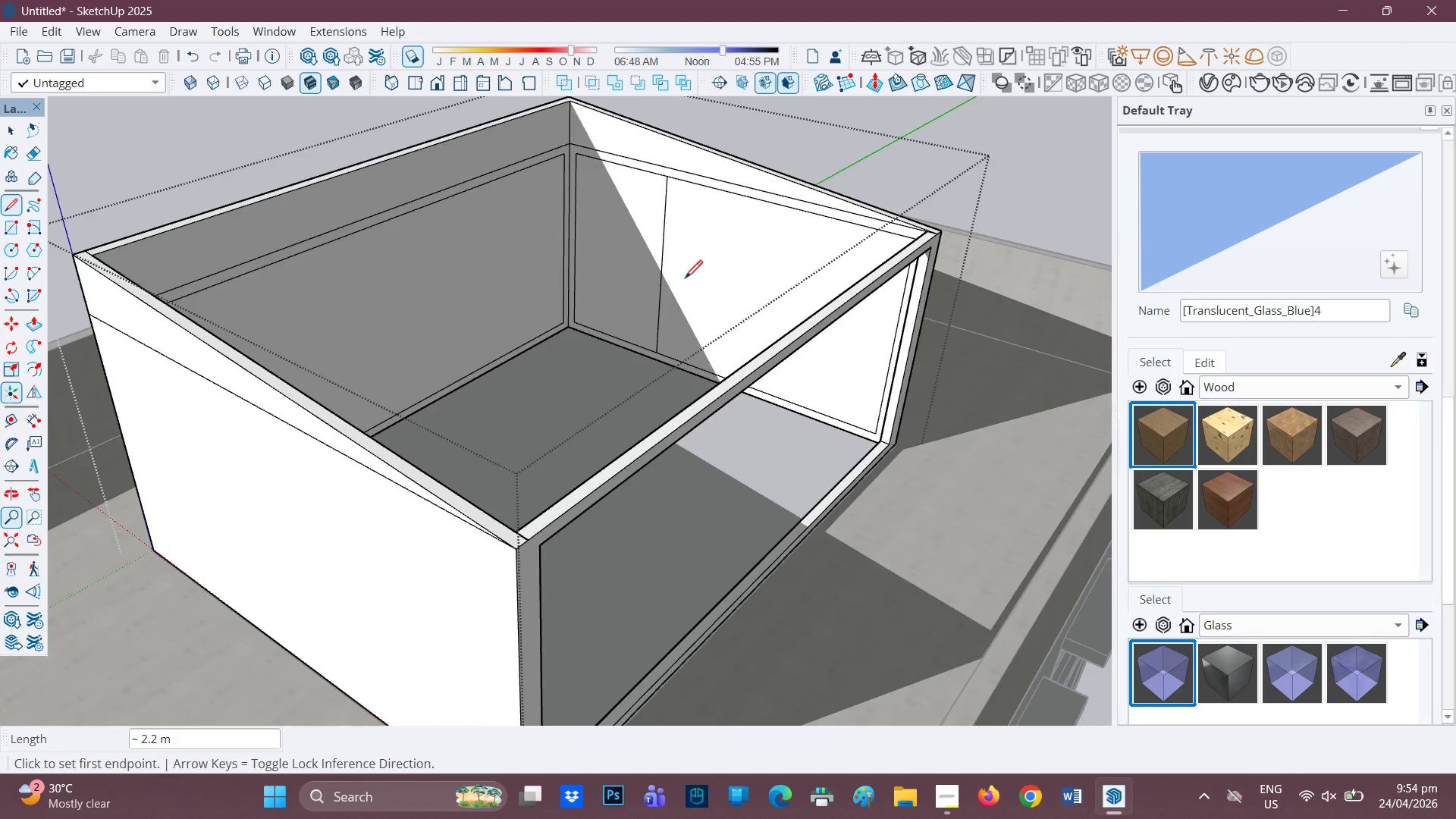 
scroll: coordinate [683, 282], scroll_direction: down, amount: 2.0
 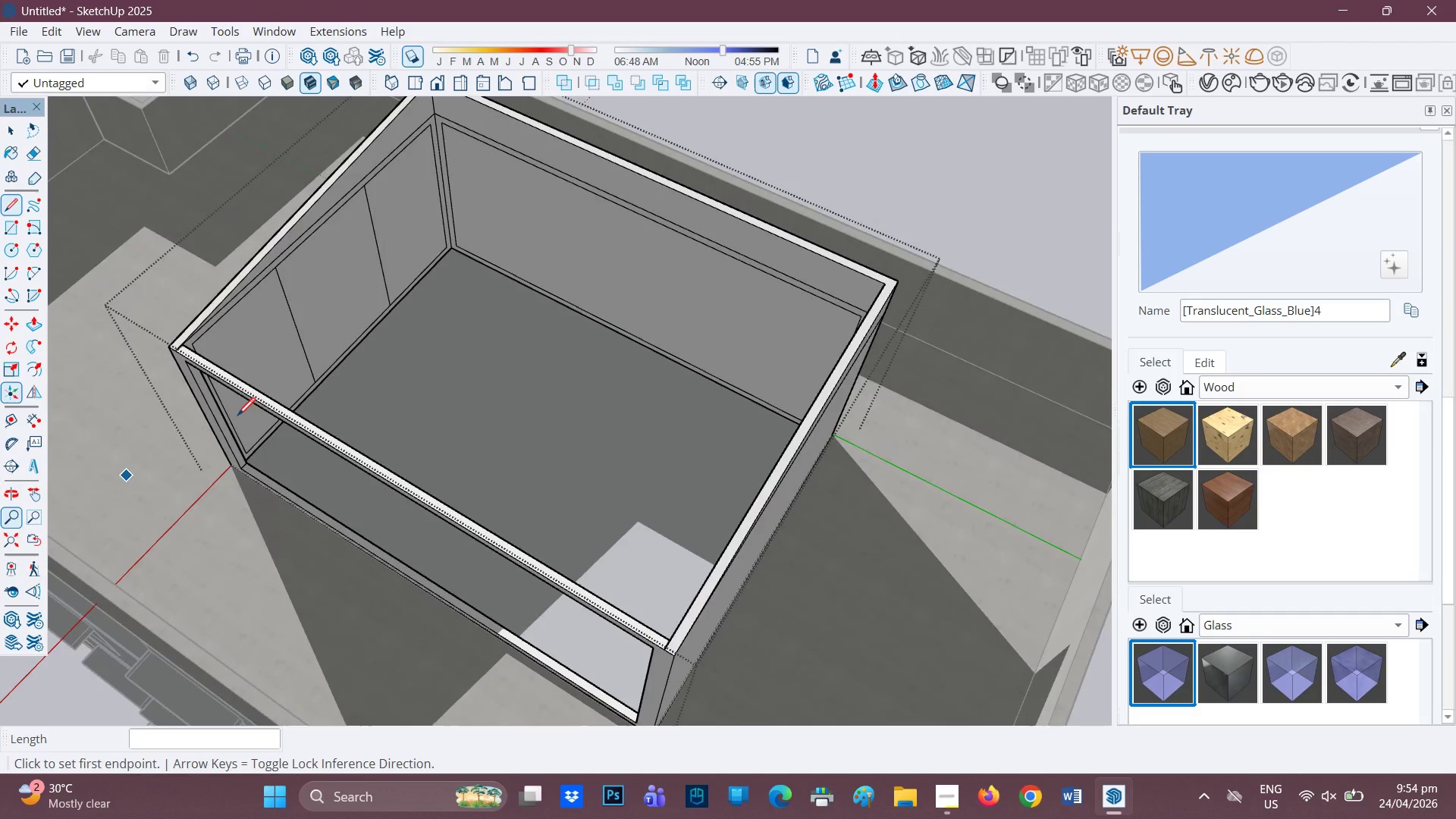 
mouse_move([333, 383])
 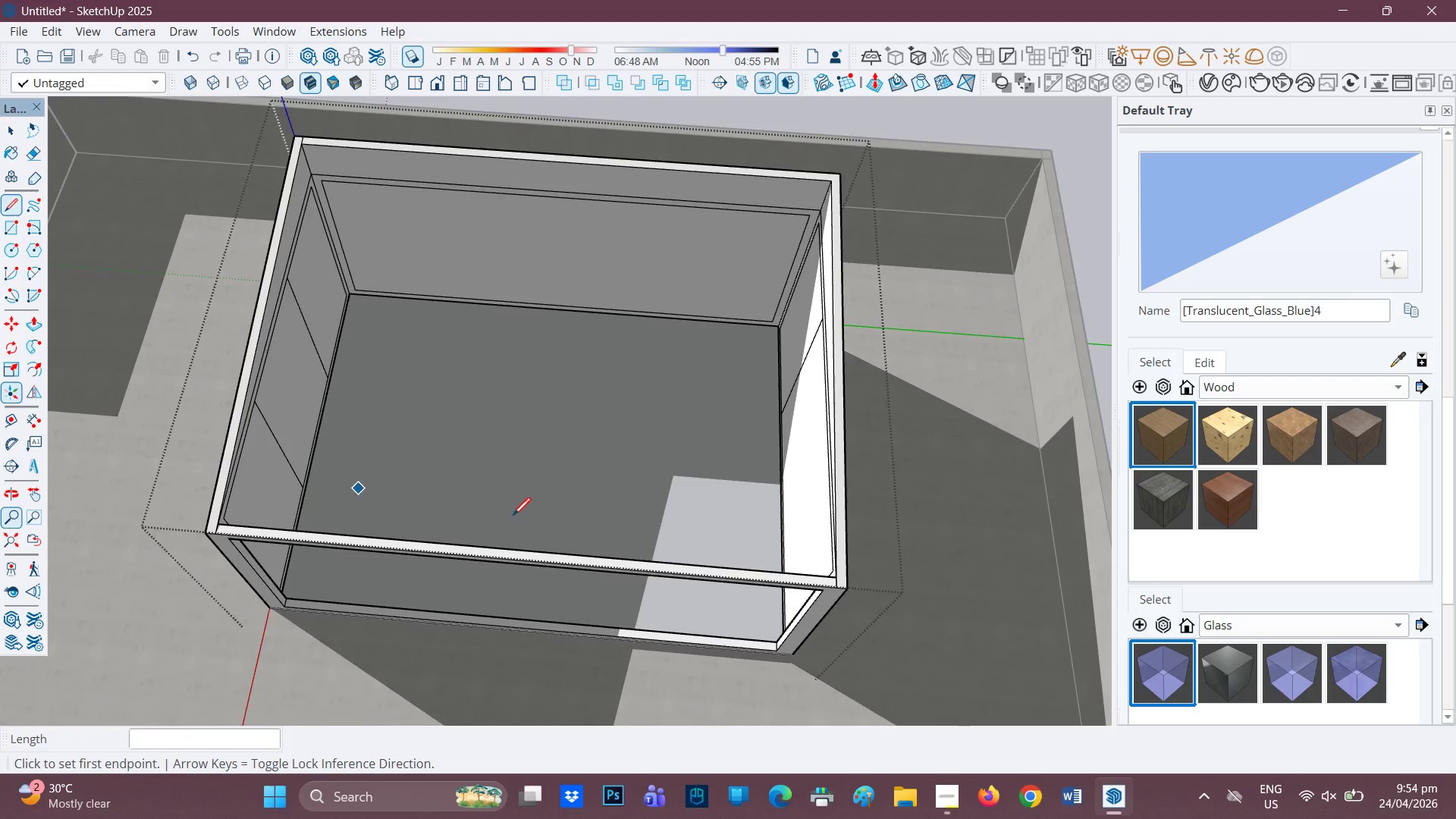 
mouse_move([316, 483])
 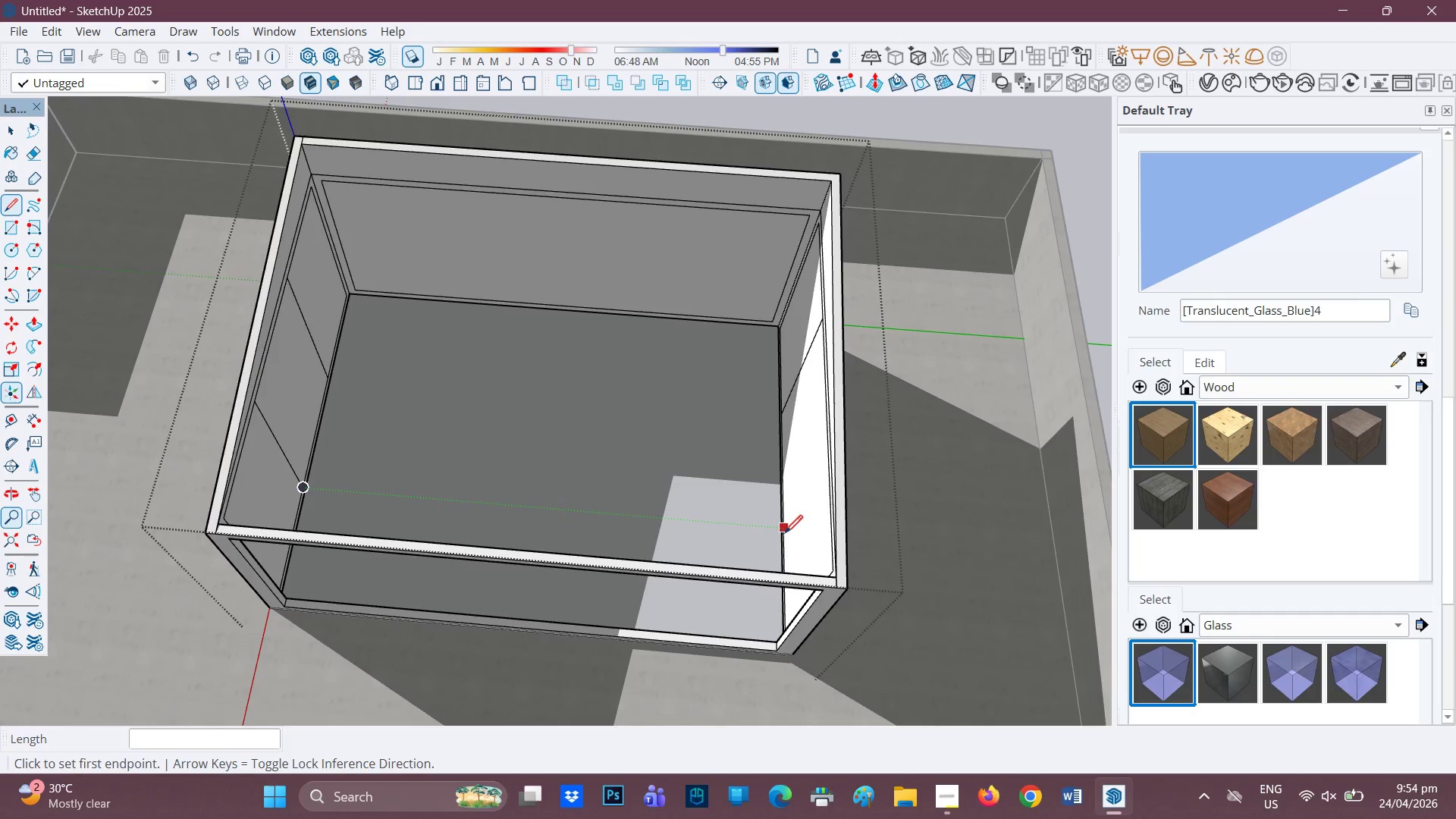 
left_click([785, 534])
 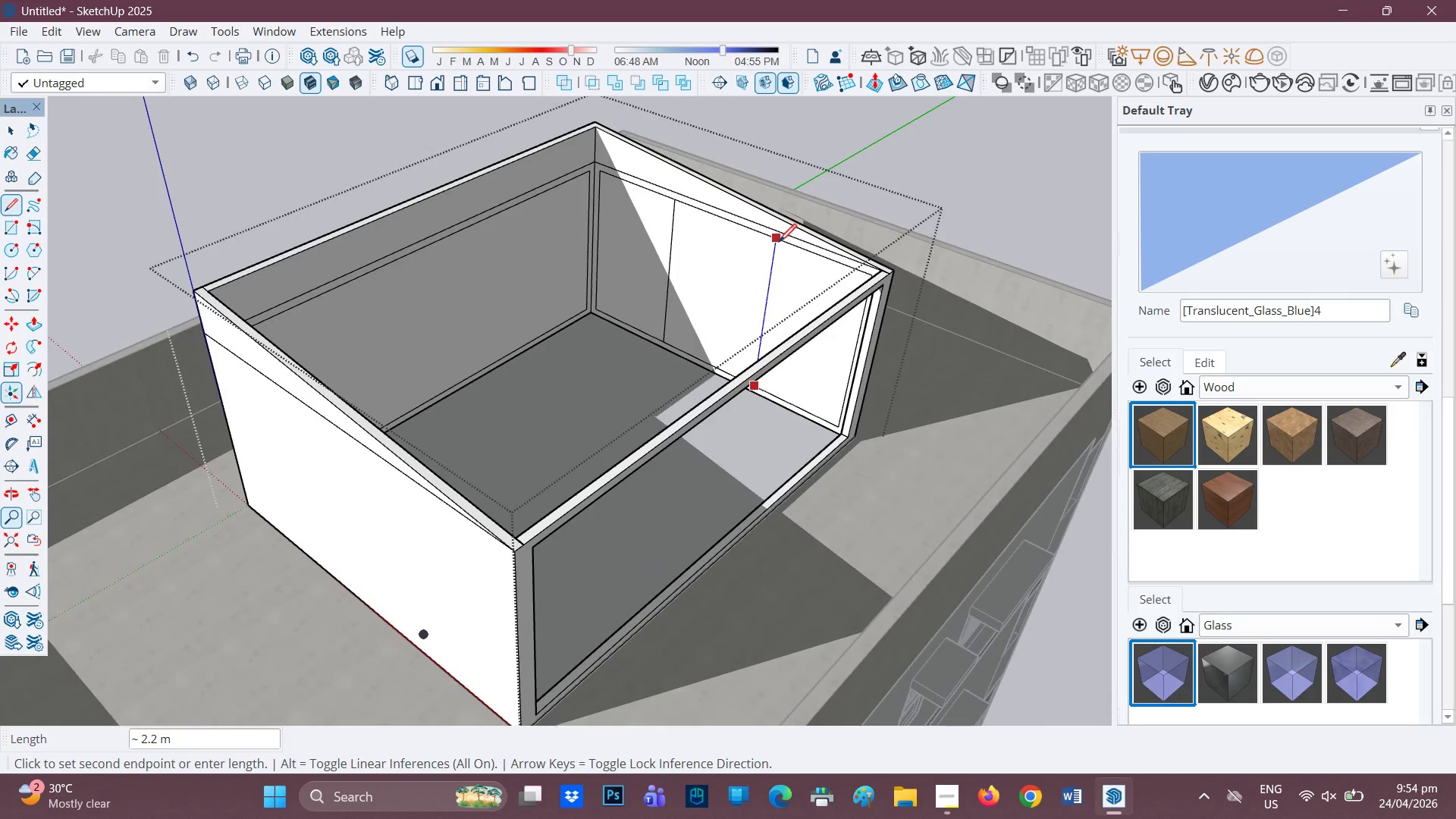 
scroll: coordinate [722, 362], scroll_direction: down, amount: 9.0
 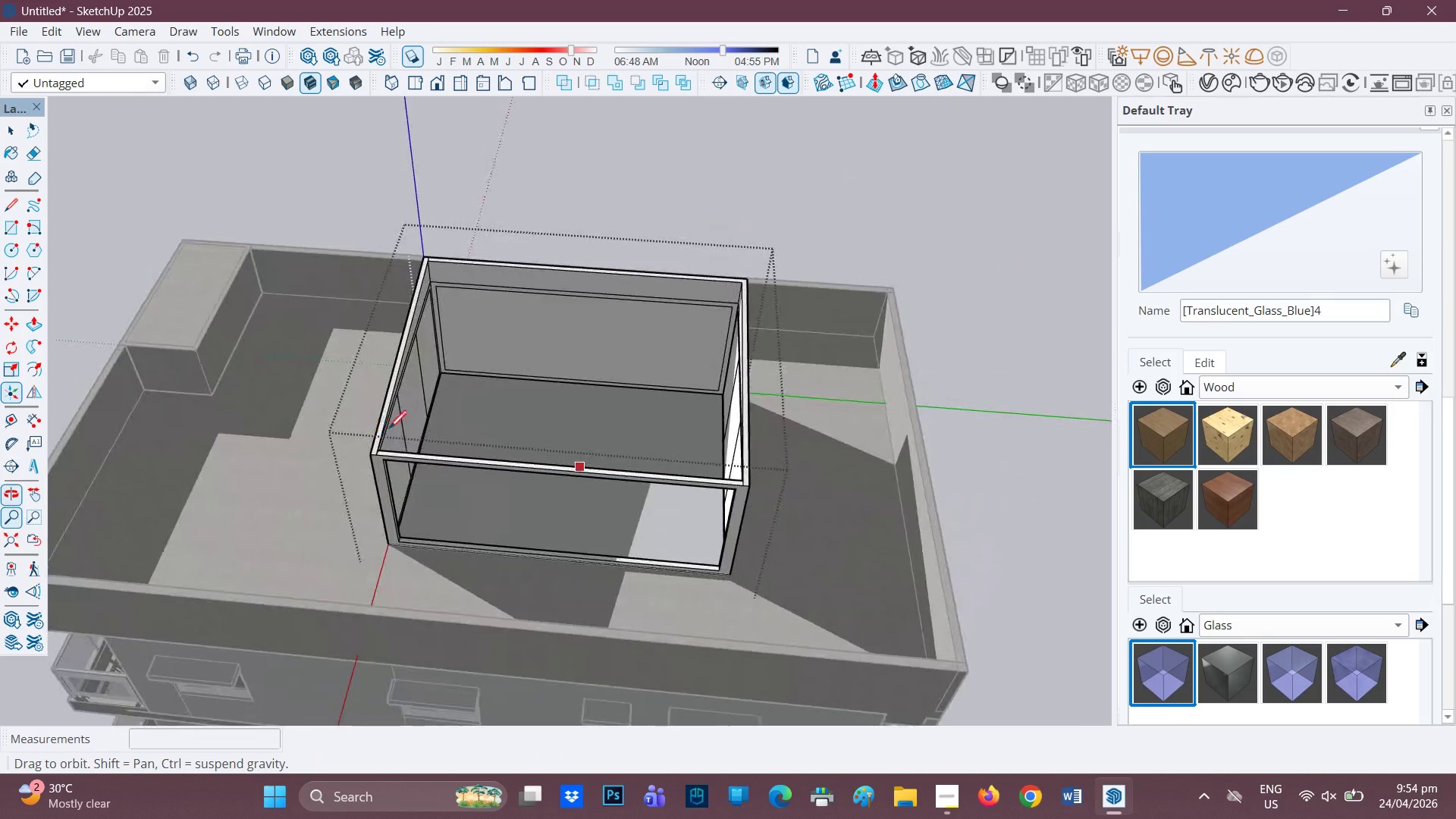 
scroll: coordinate [554, 381], scroll_direction: up, amount: 5.0
 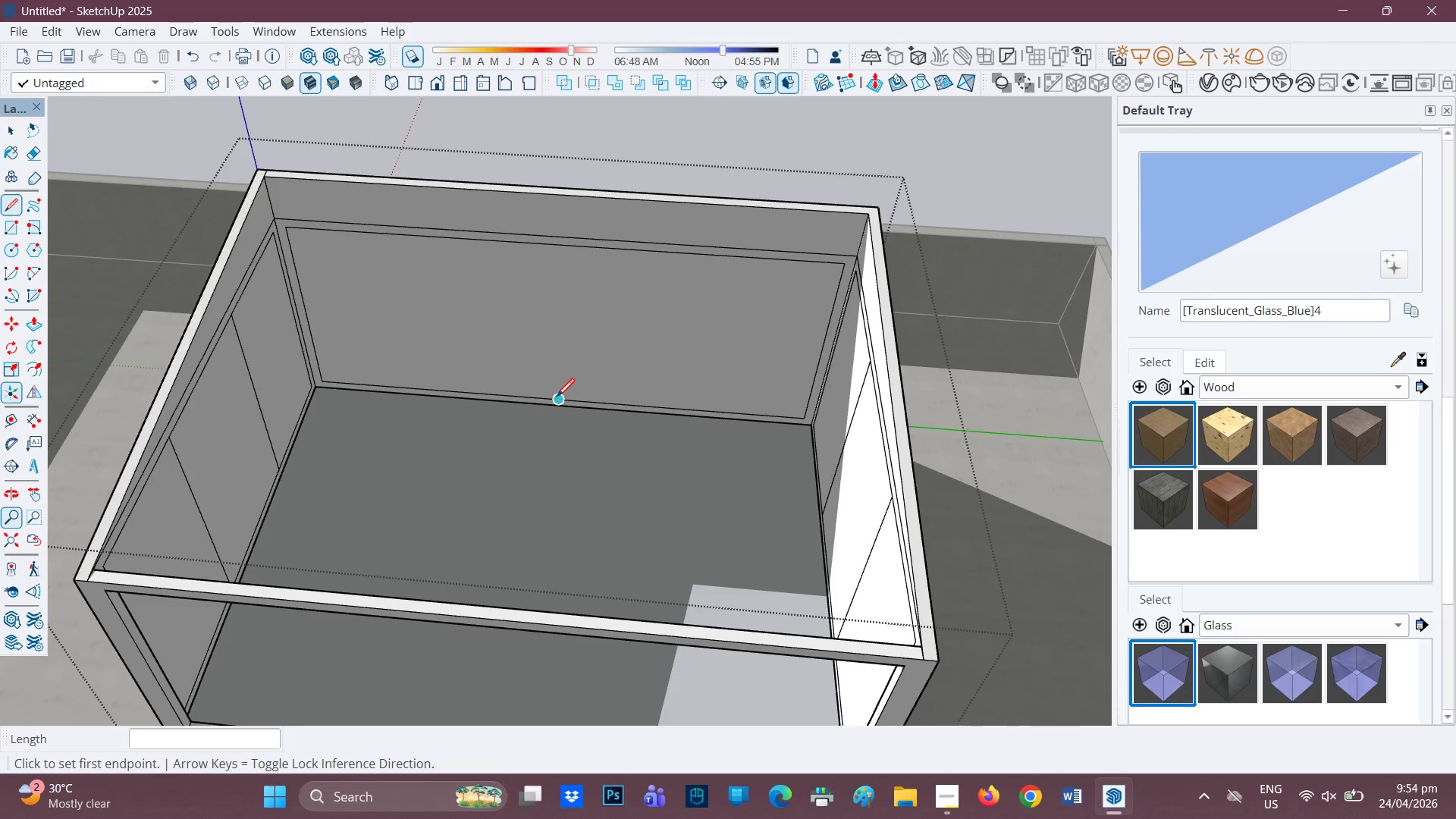 
wait(7.26)
 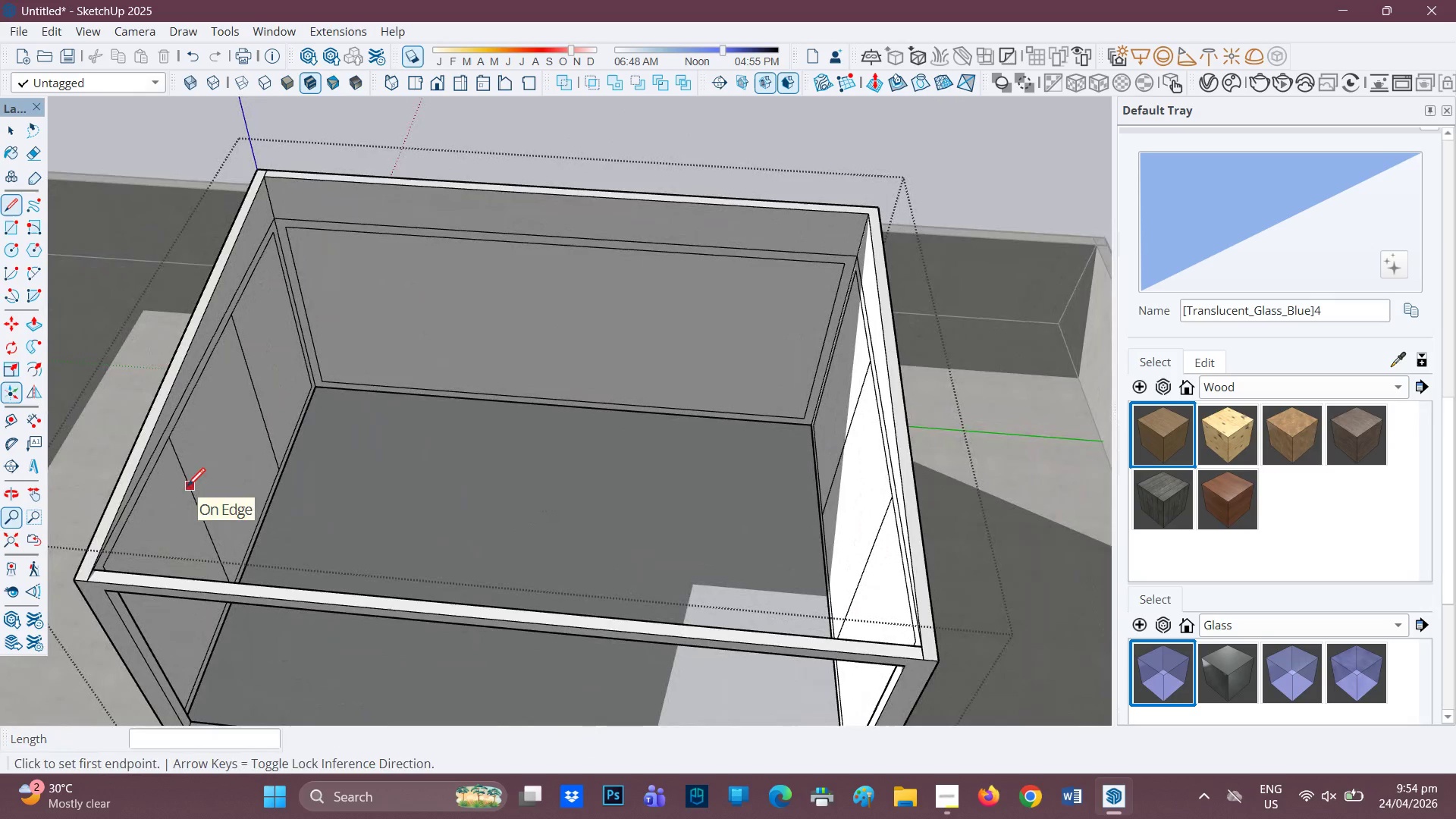 
left_click([560, 252])
 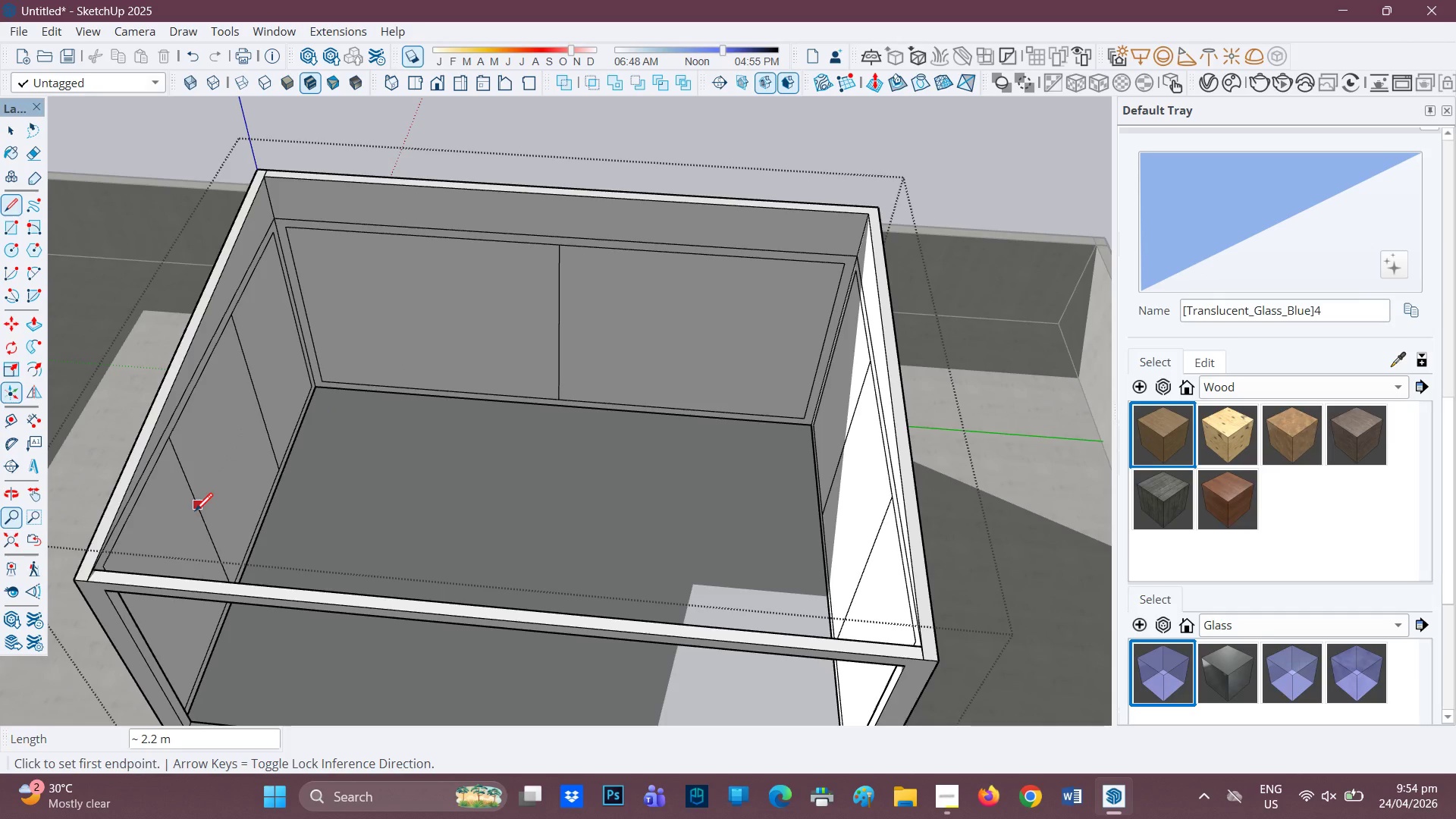 
wait(6.73)
 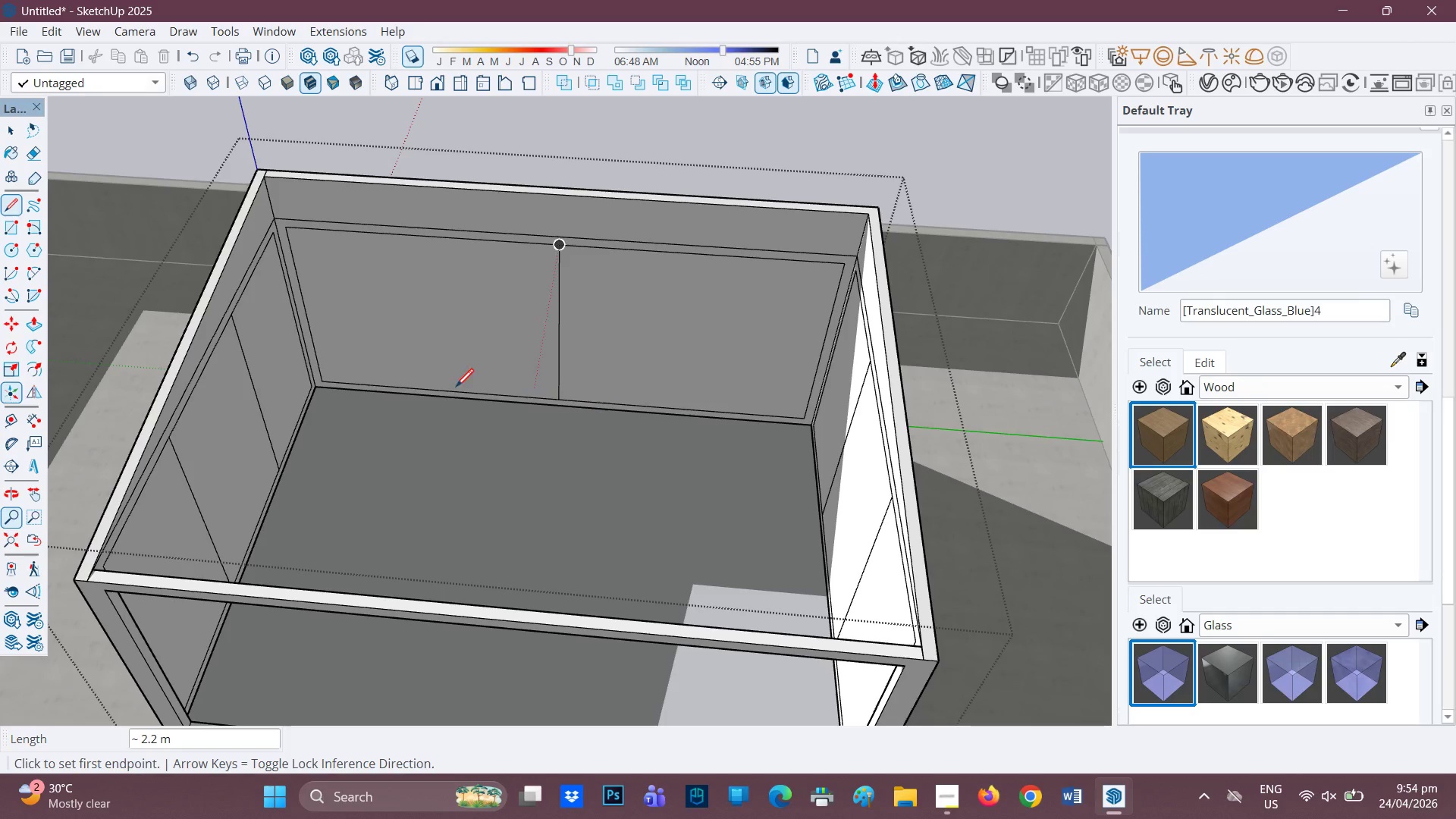 
left_click([200, 522])
 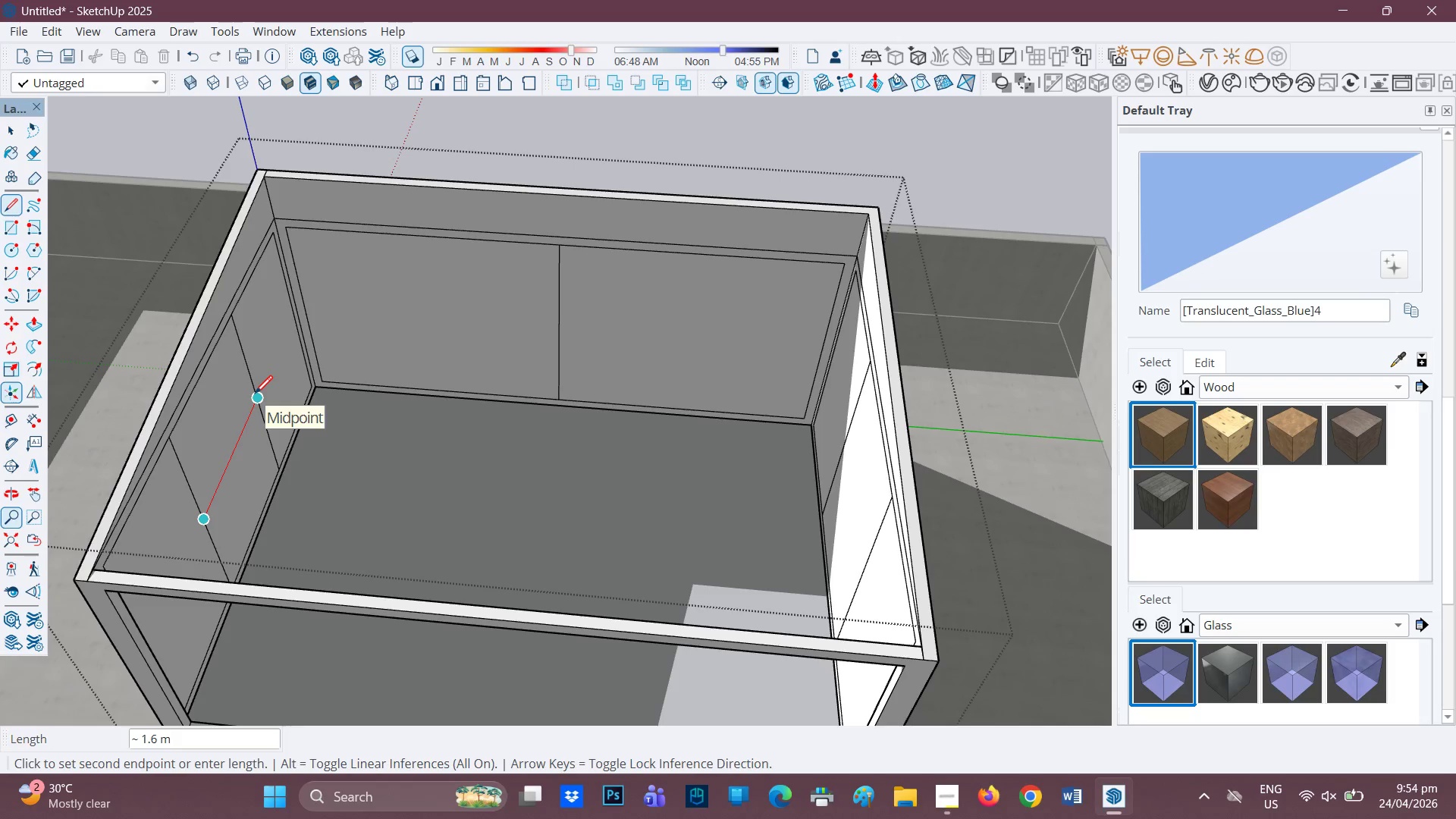 
key(Space)
 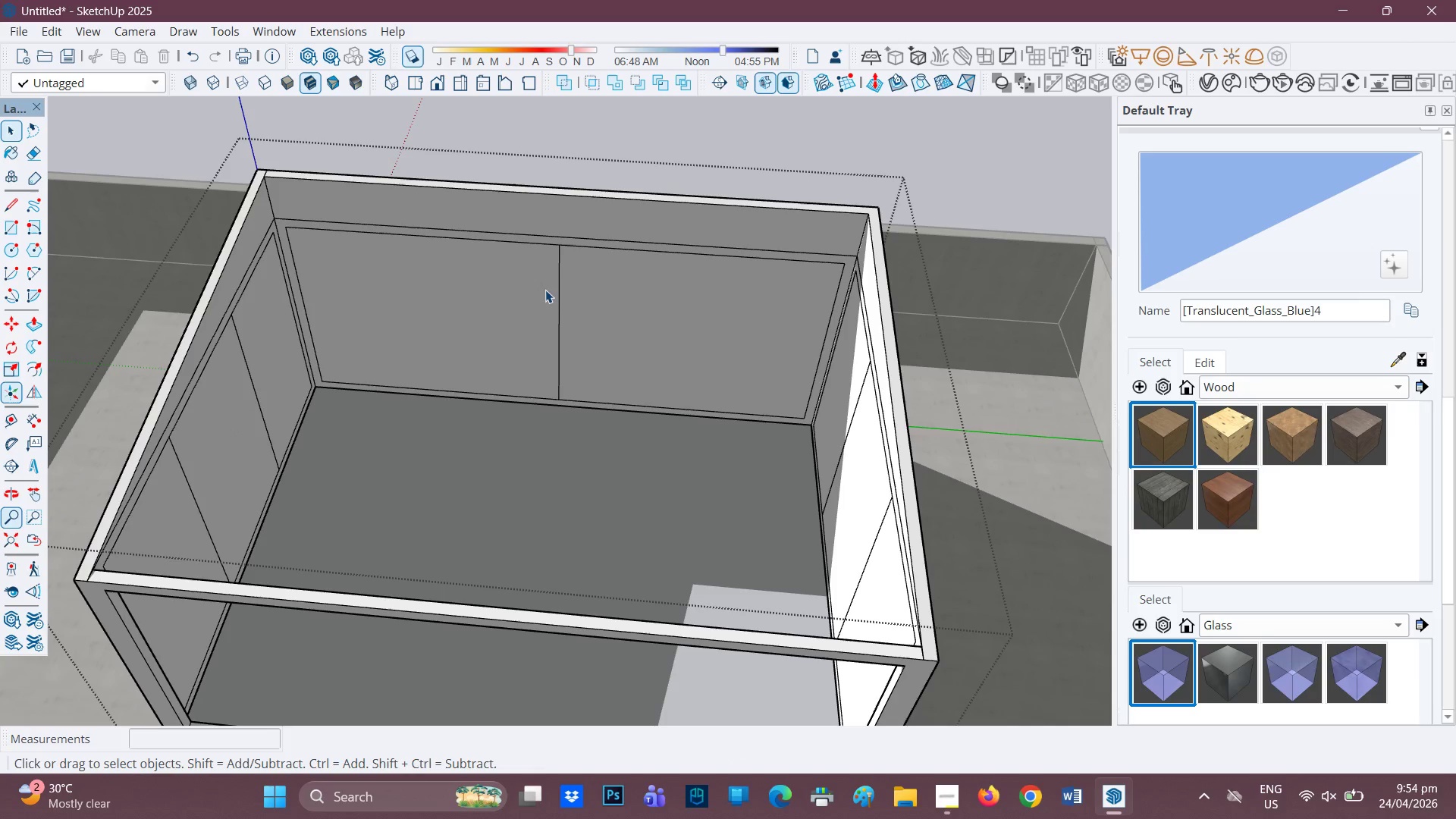 
key(L)
 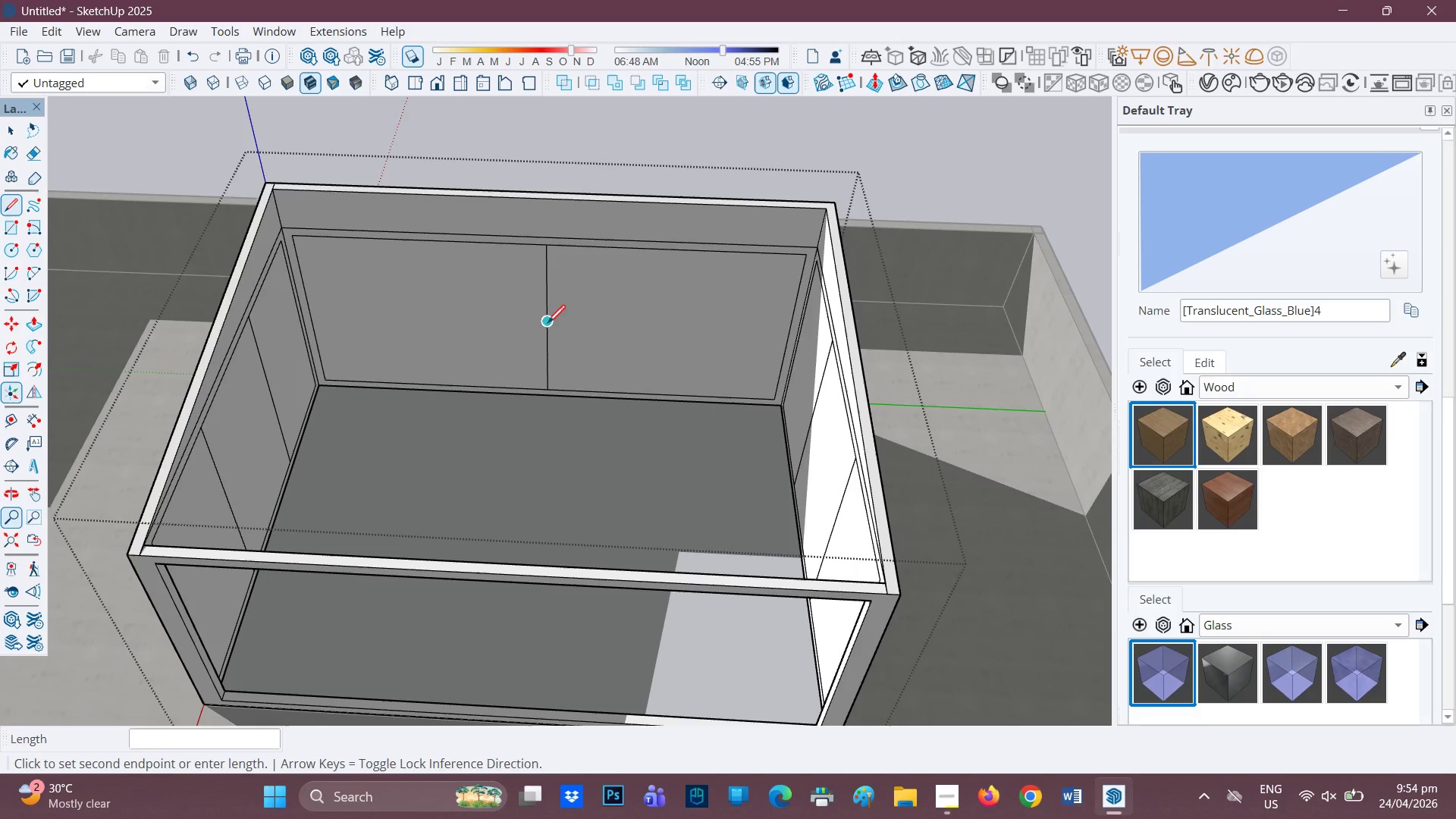 
scroll: coordinate [593, 326], scroll_direction: down, amount: 1.0
 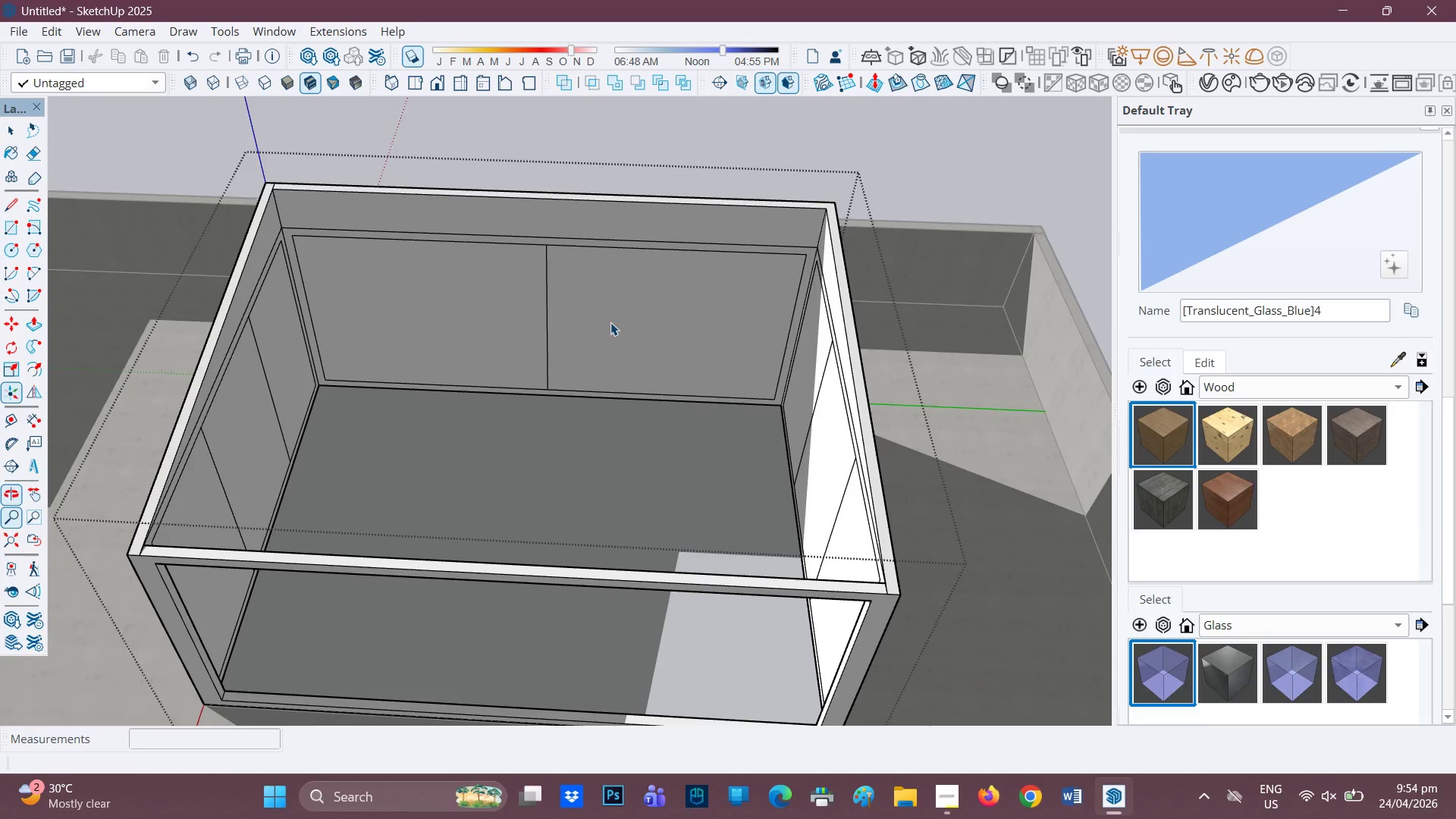 
mouse_move([583, 342])
 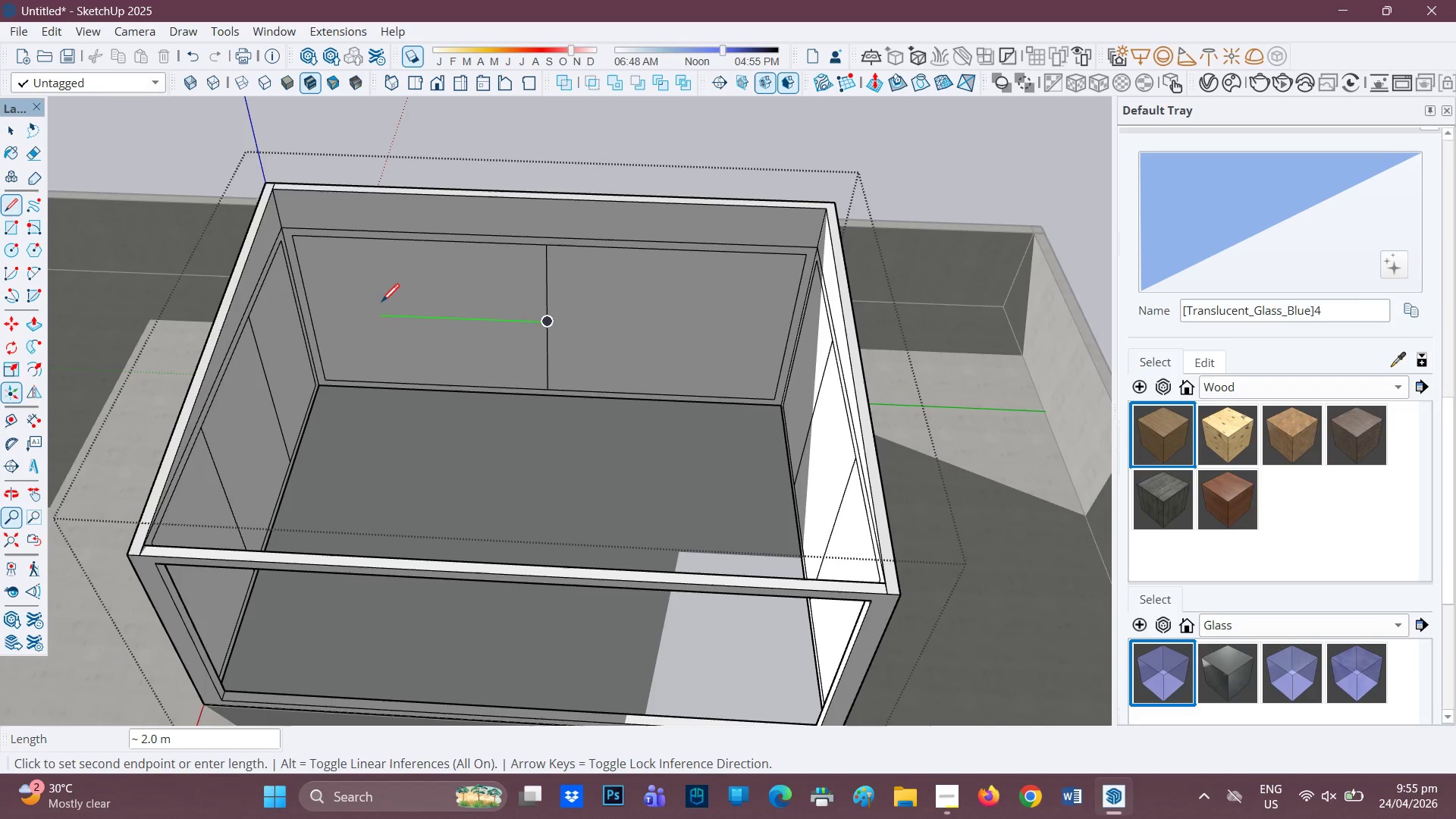 
wait(23.25)
 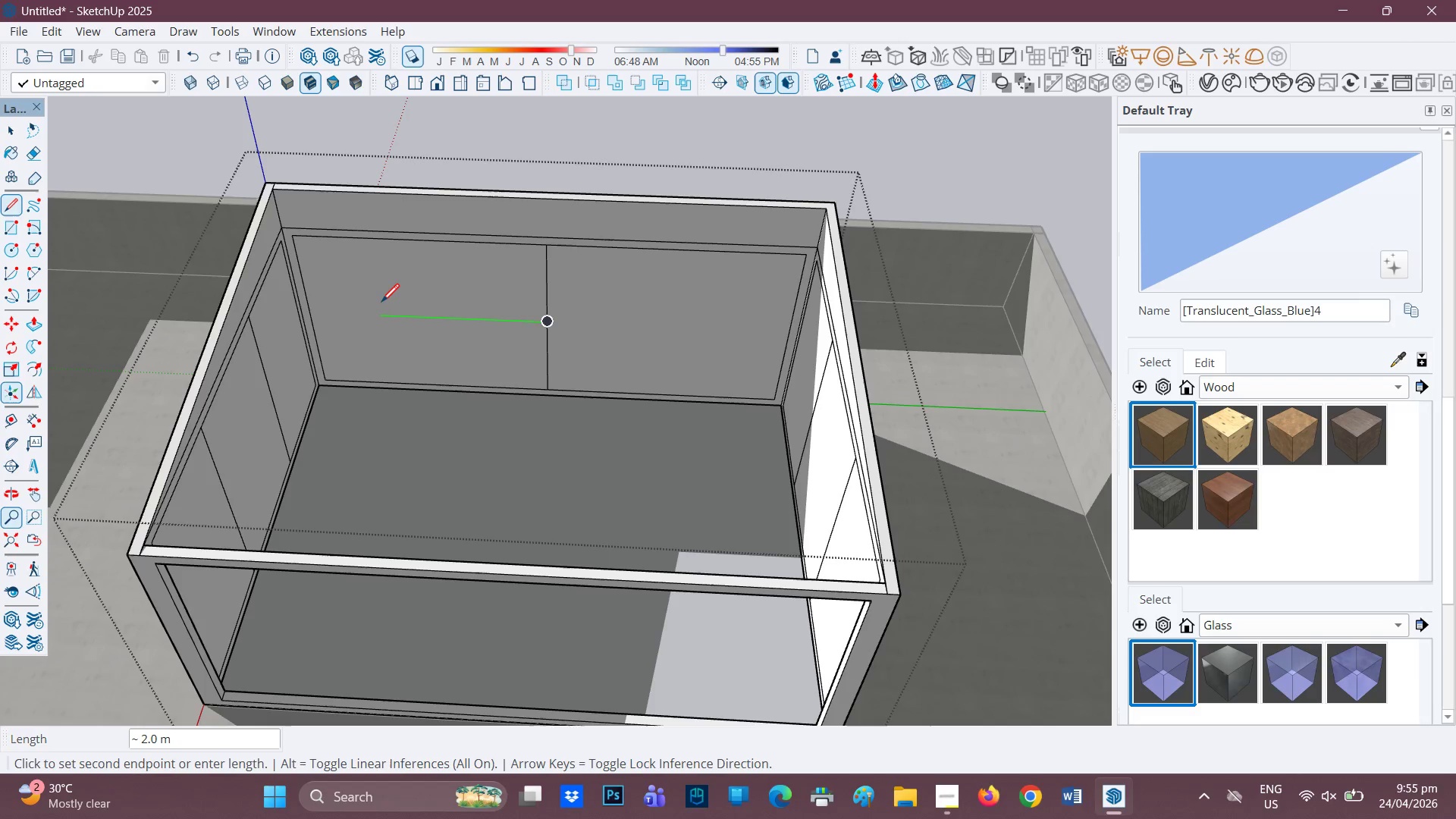 
key(Period)
 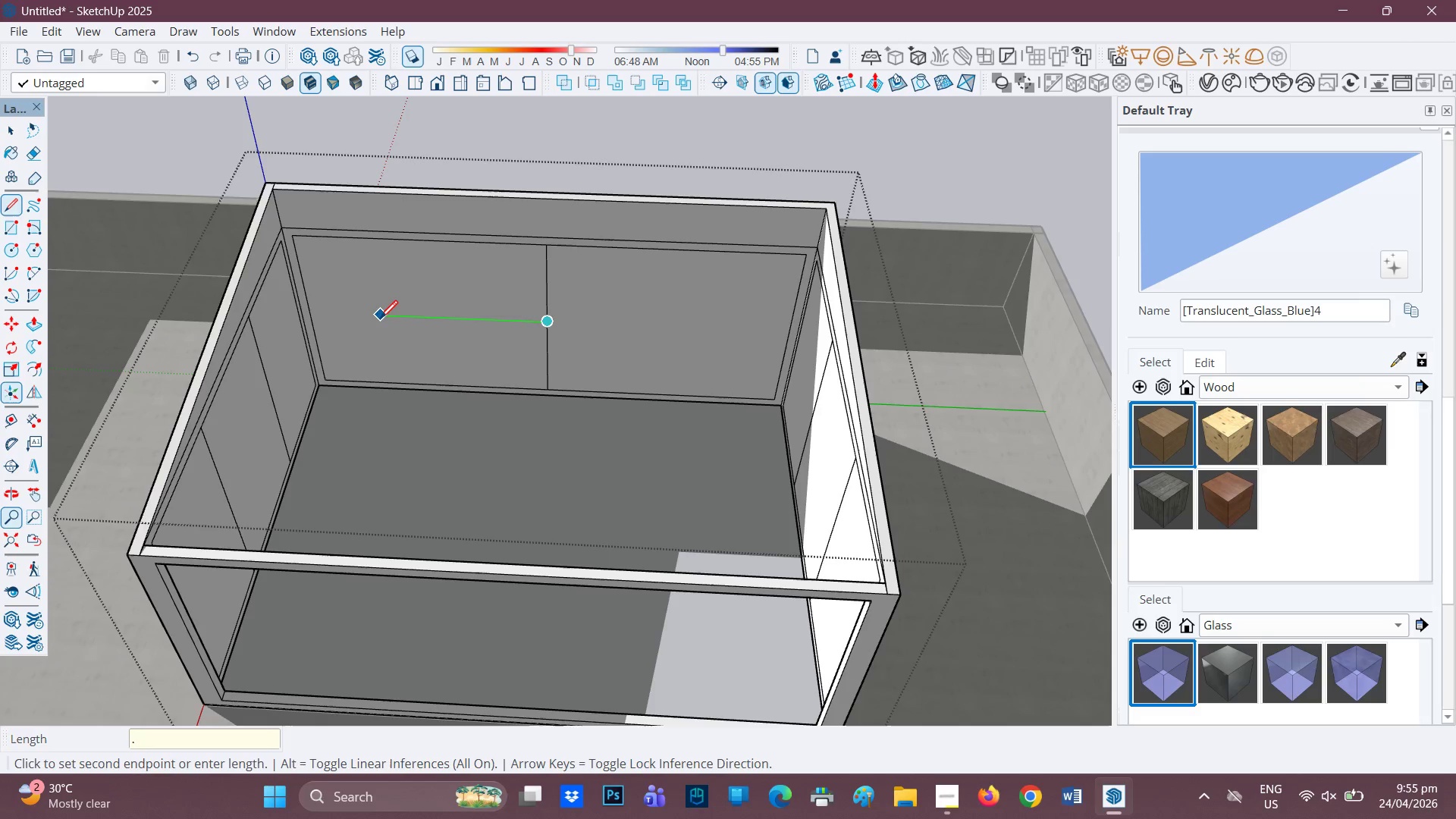 
key(8)
 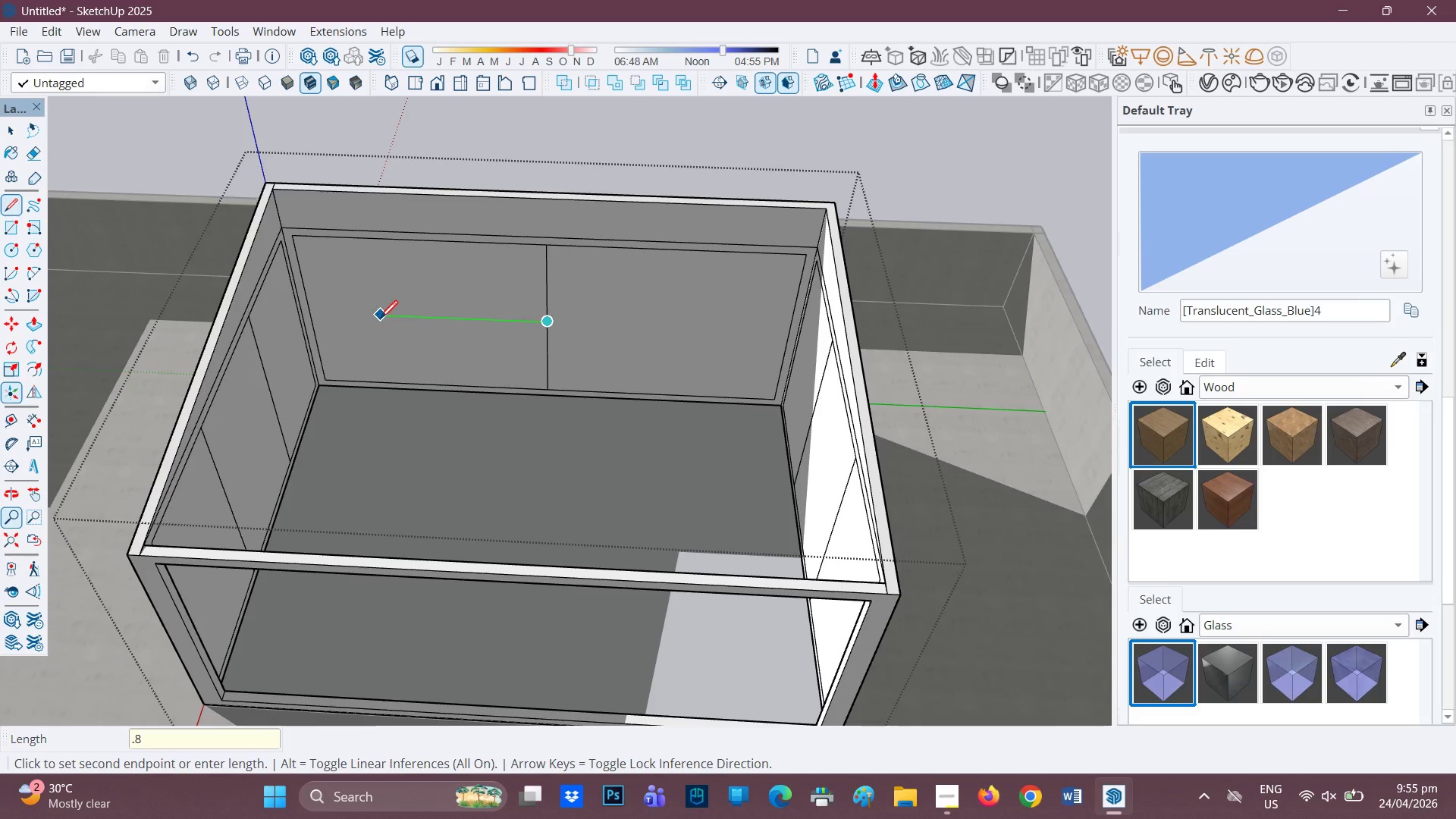 
key(Enter)
 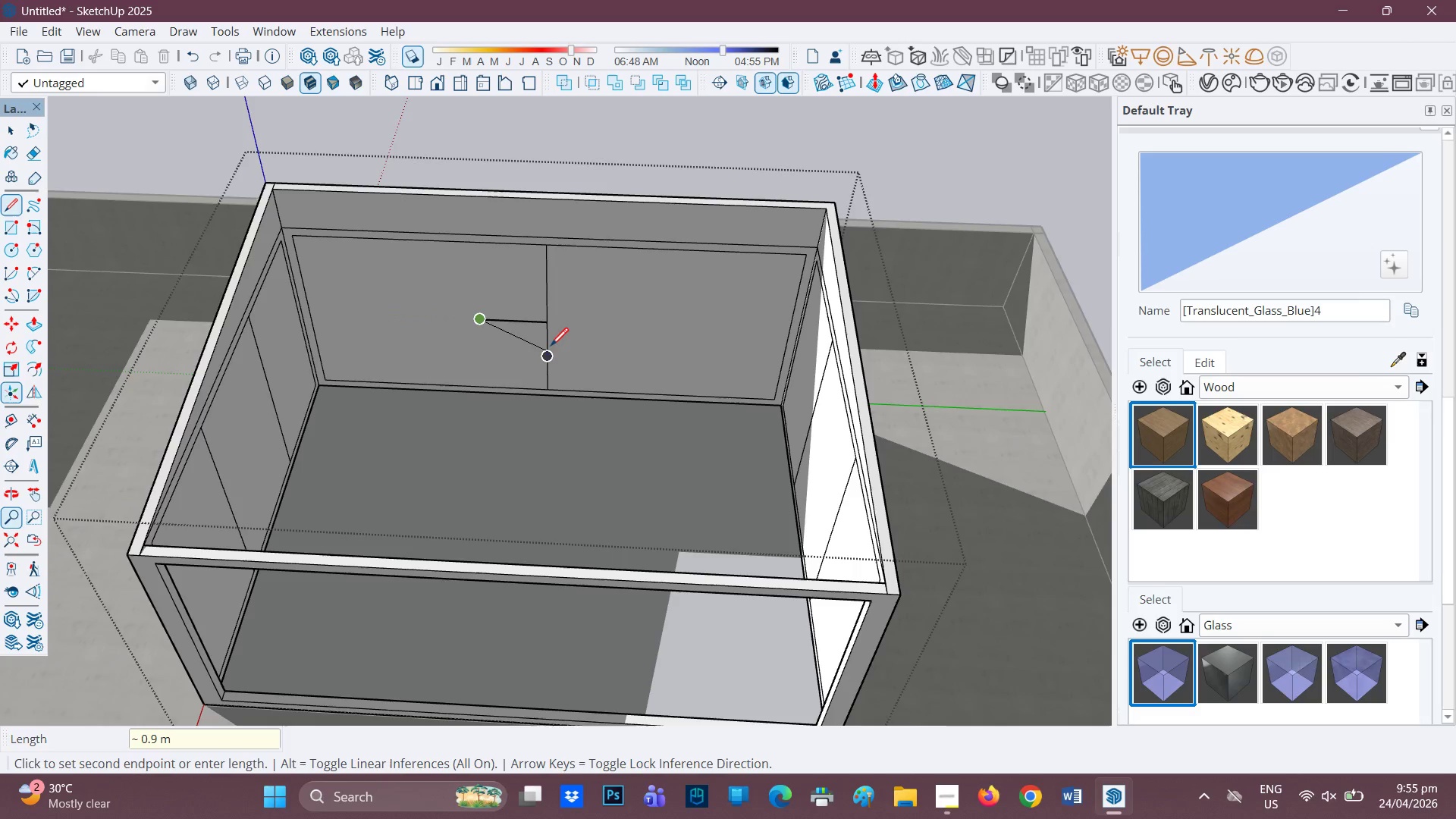 
scroll: coordinate [529, 332], scroll_direction: up, amount: 2.0
 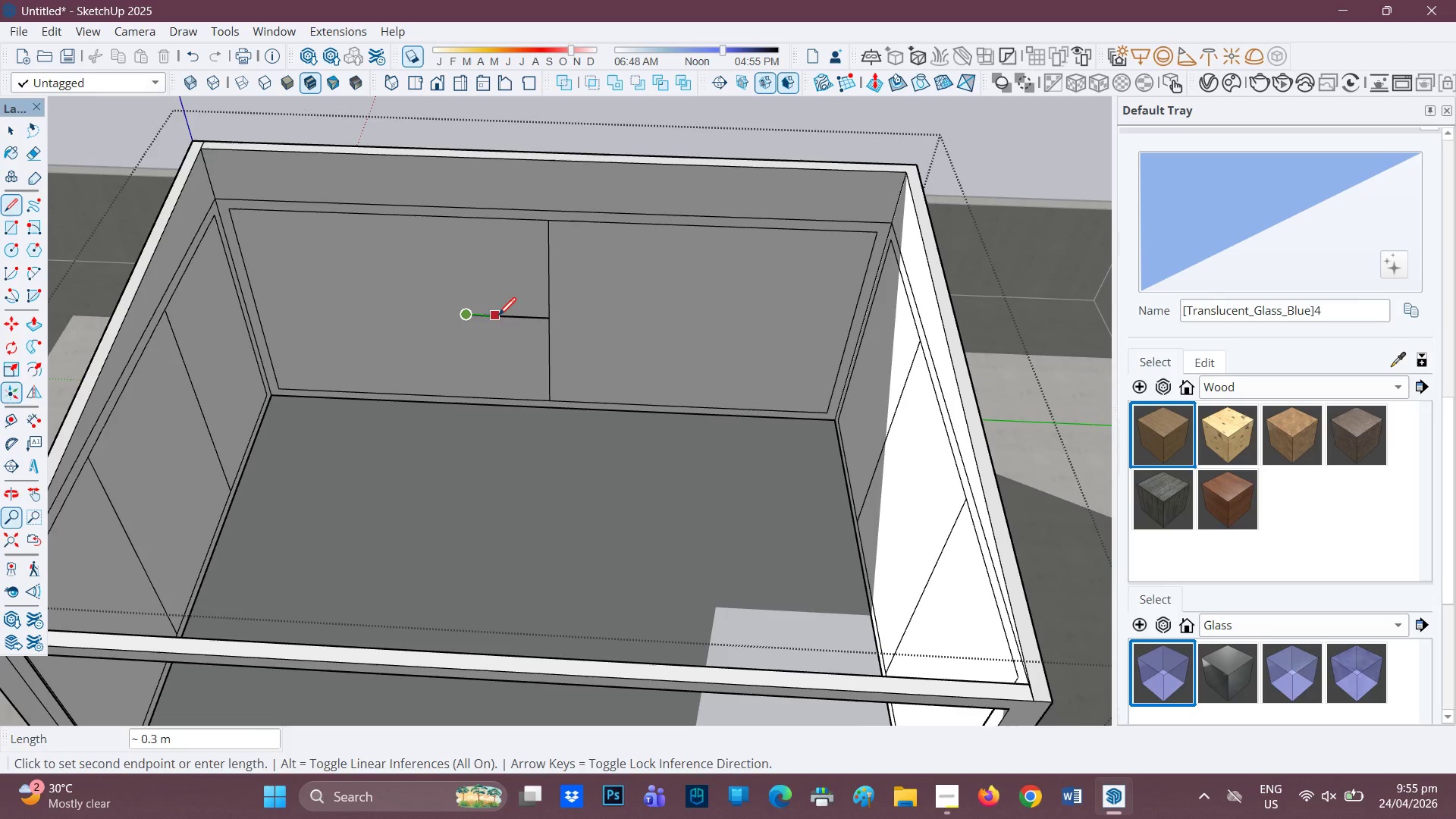 
key(Space)
 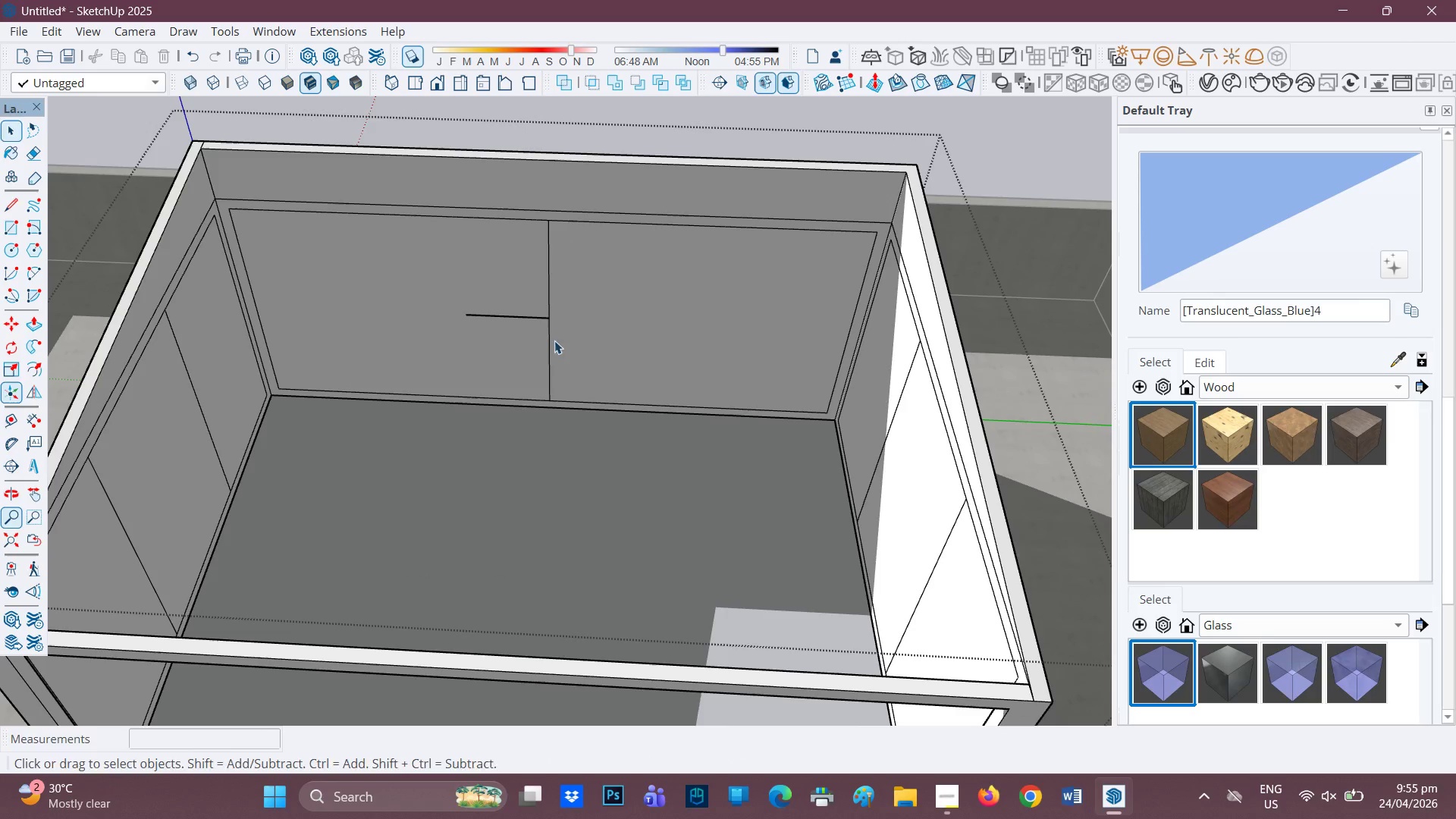 
key(L)
 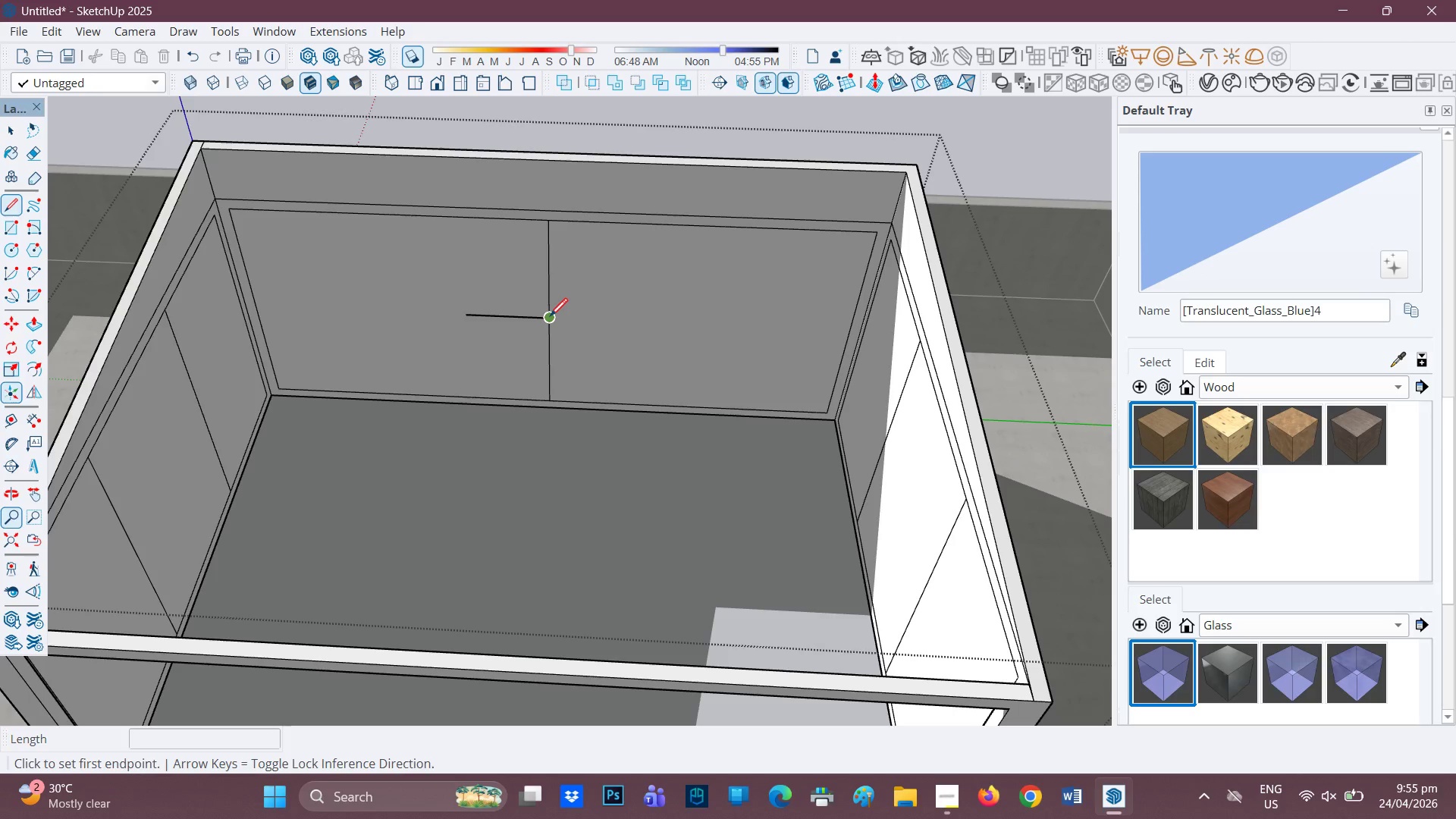 
left_click([550, 318])
 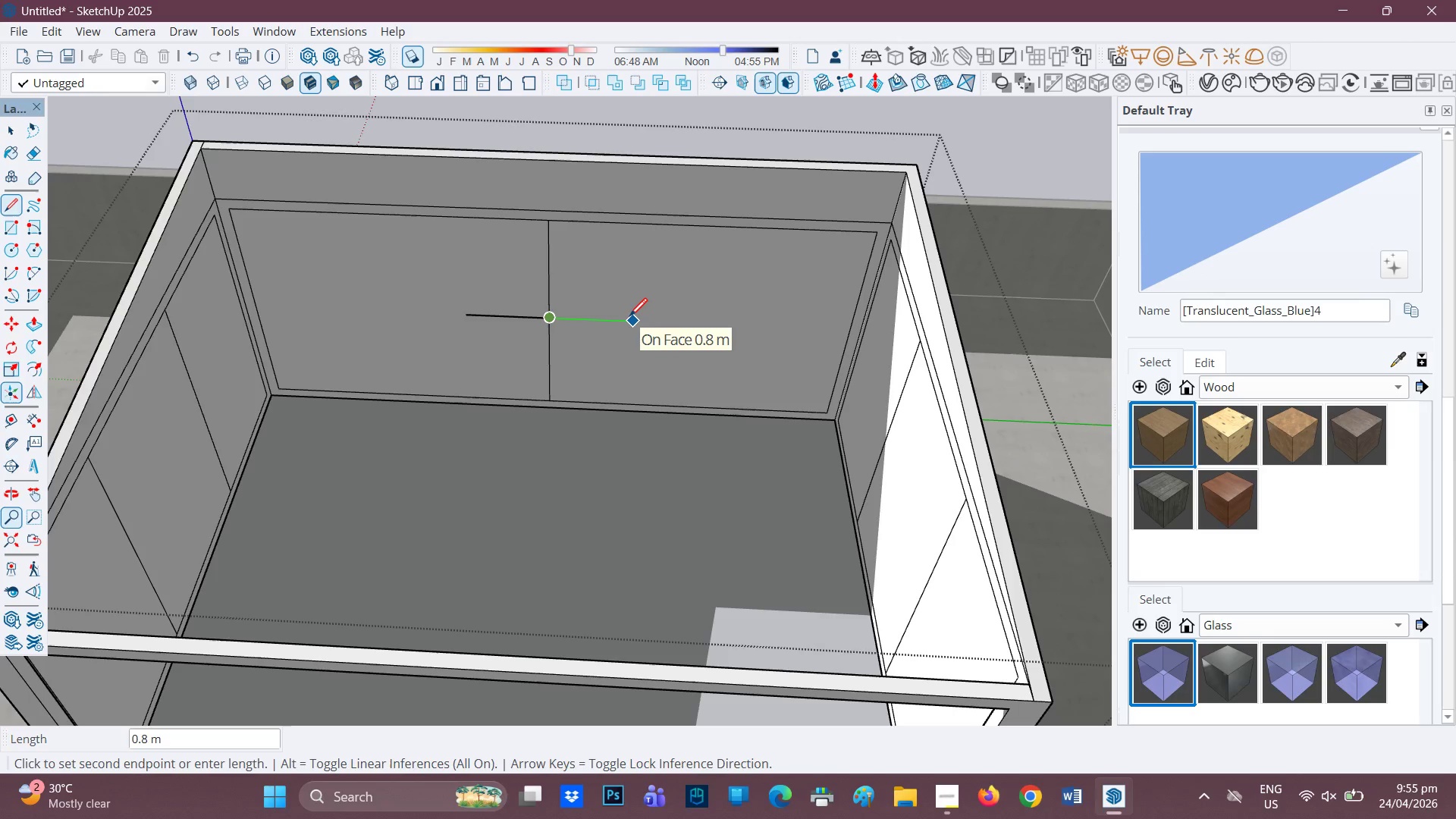 
key(Period)
 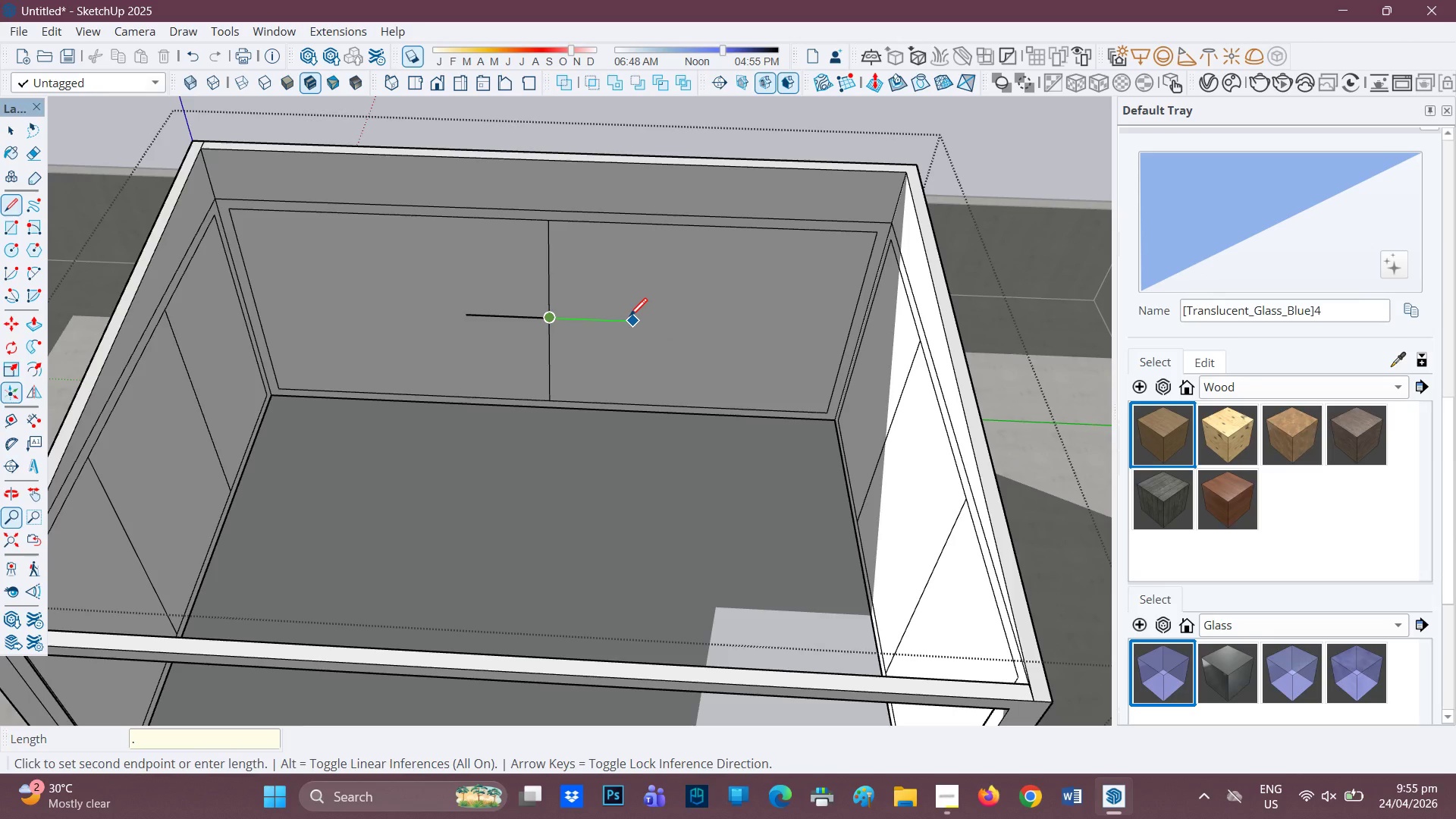 
key(8)
 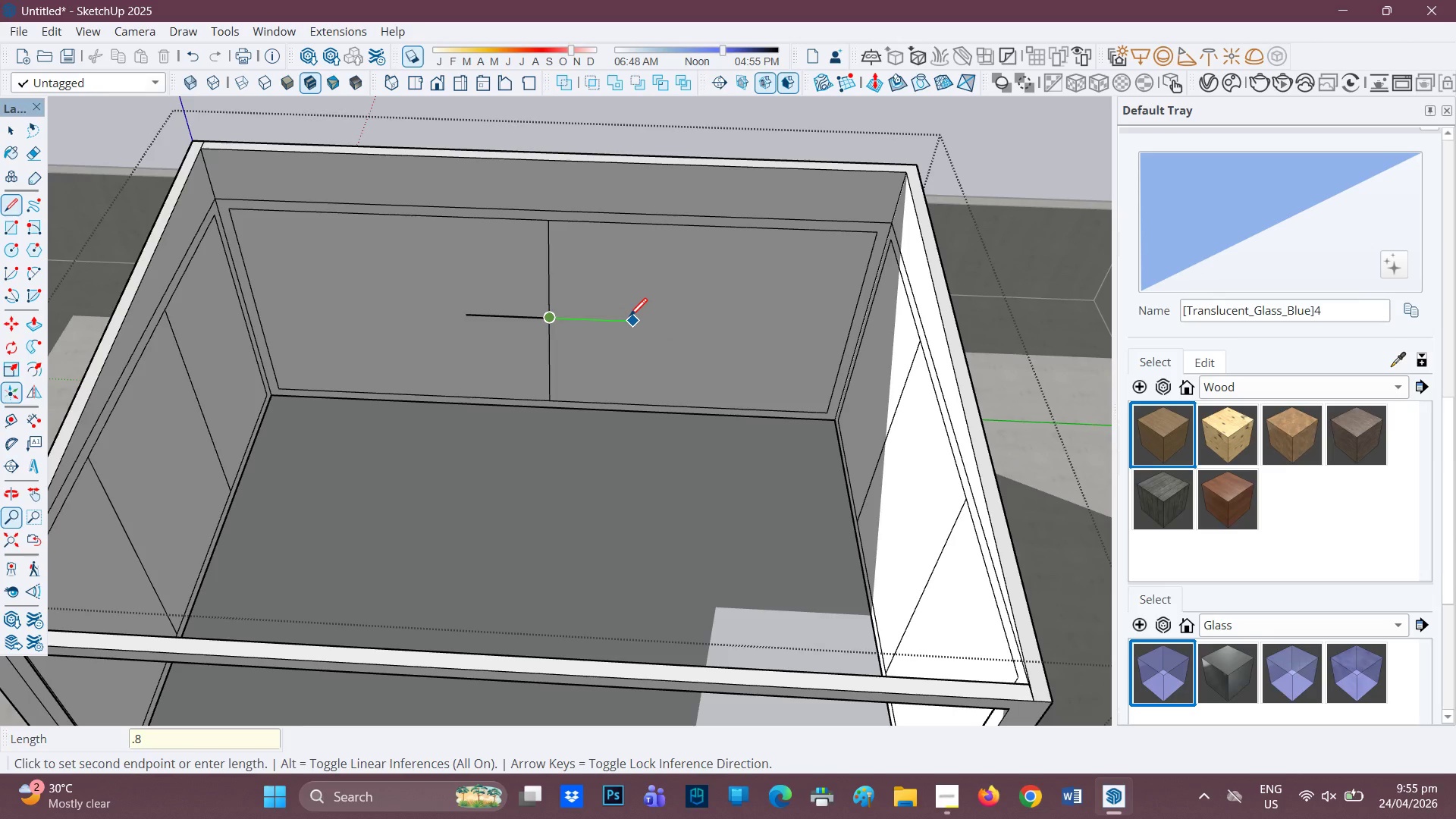 
key(Enter)
 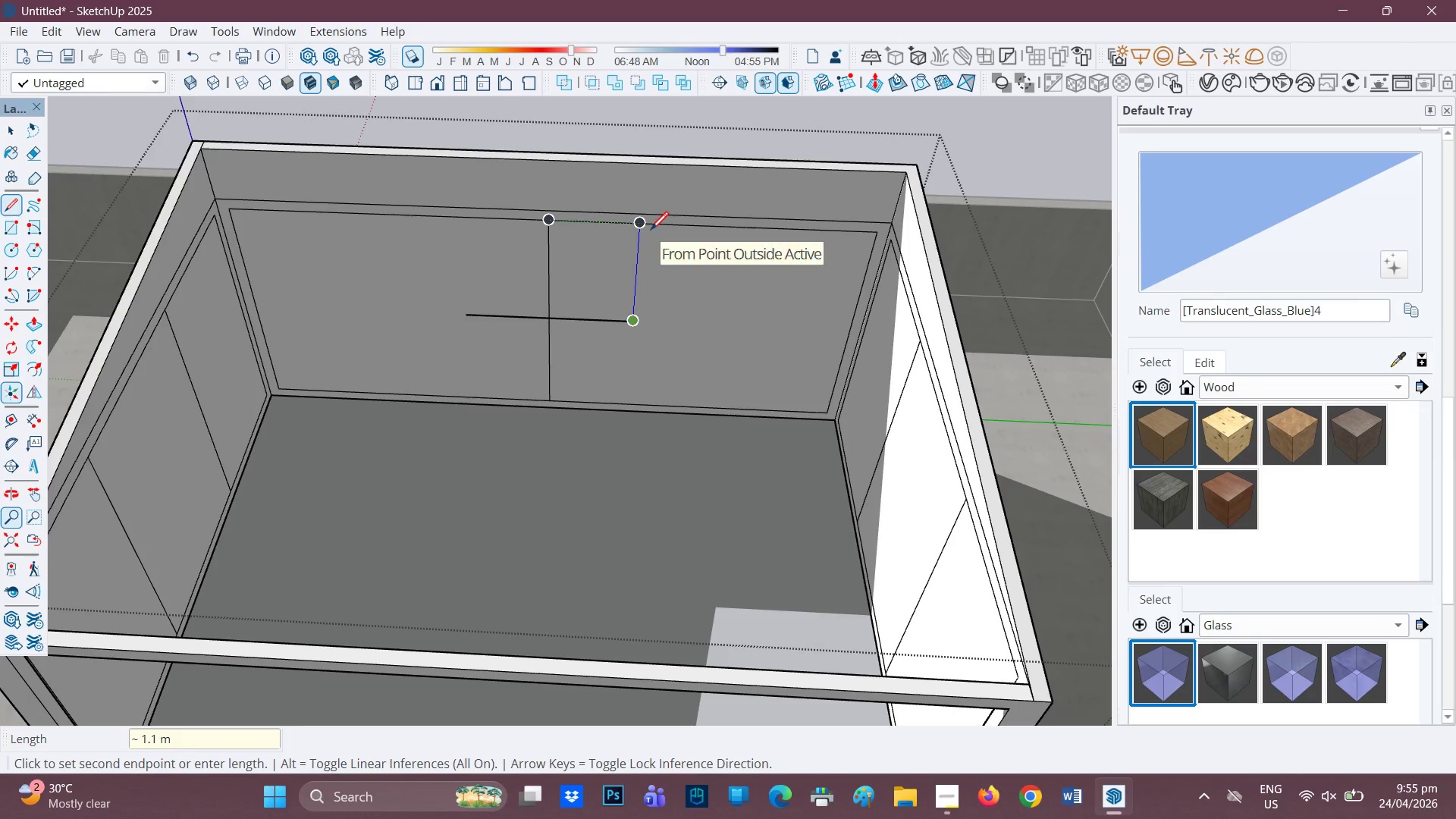 
left_click([651, 231])
 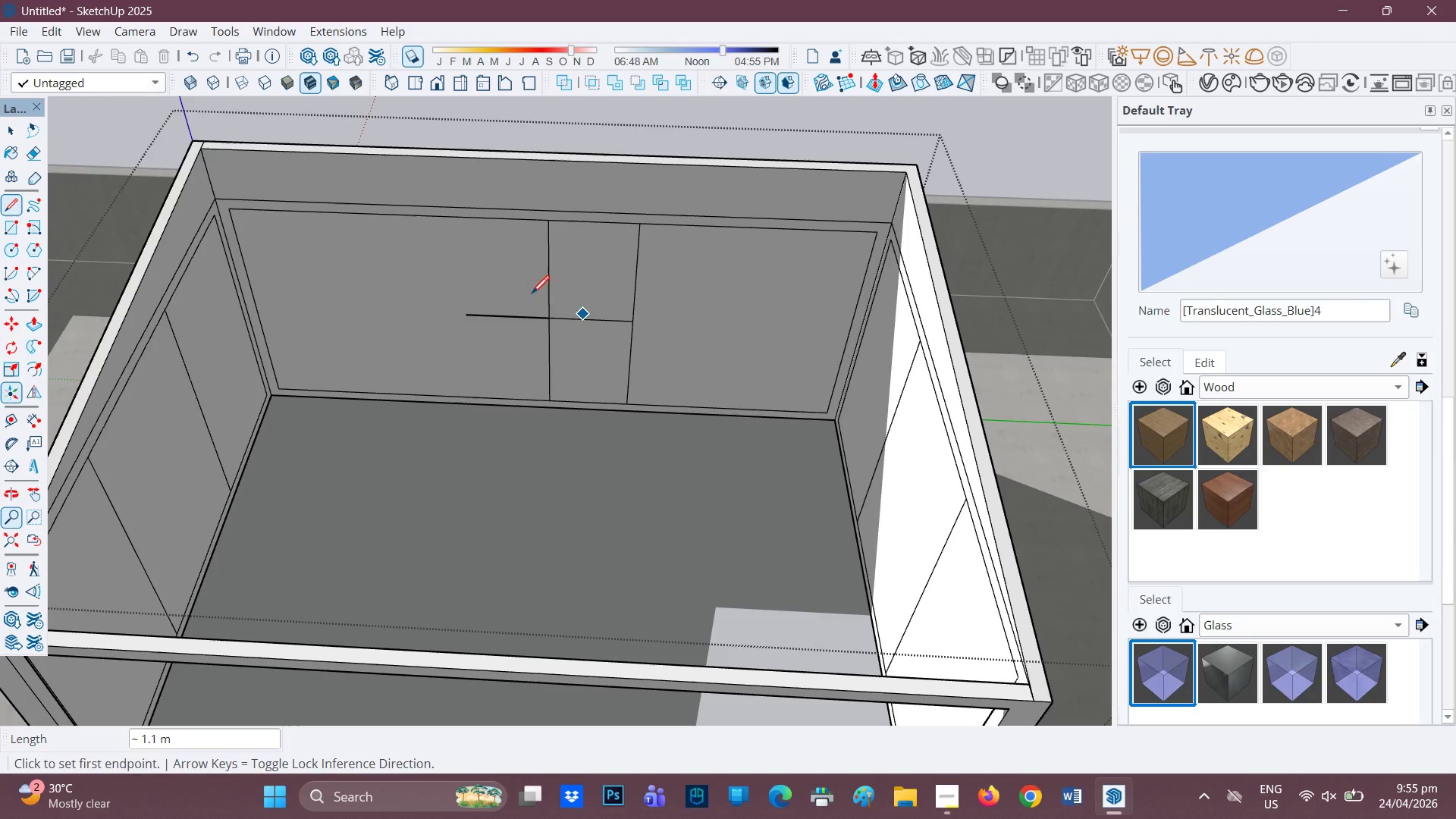 
wait(5.75)
 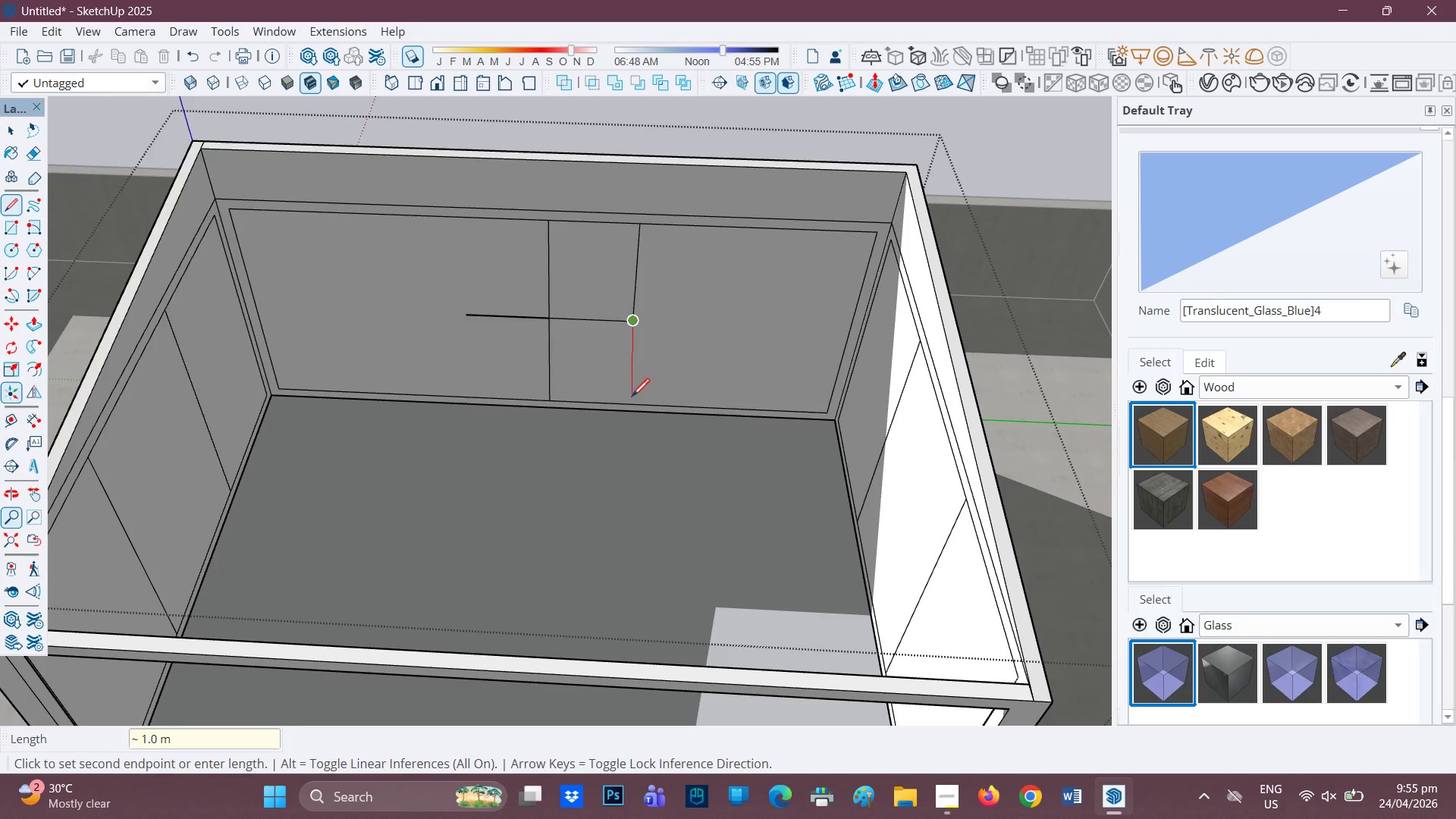 
left_click([465, 319])
 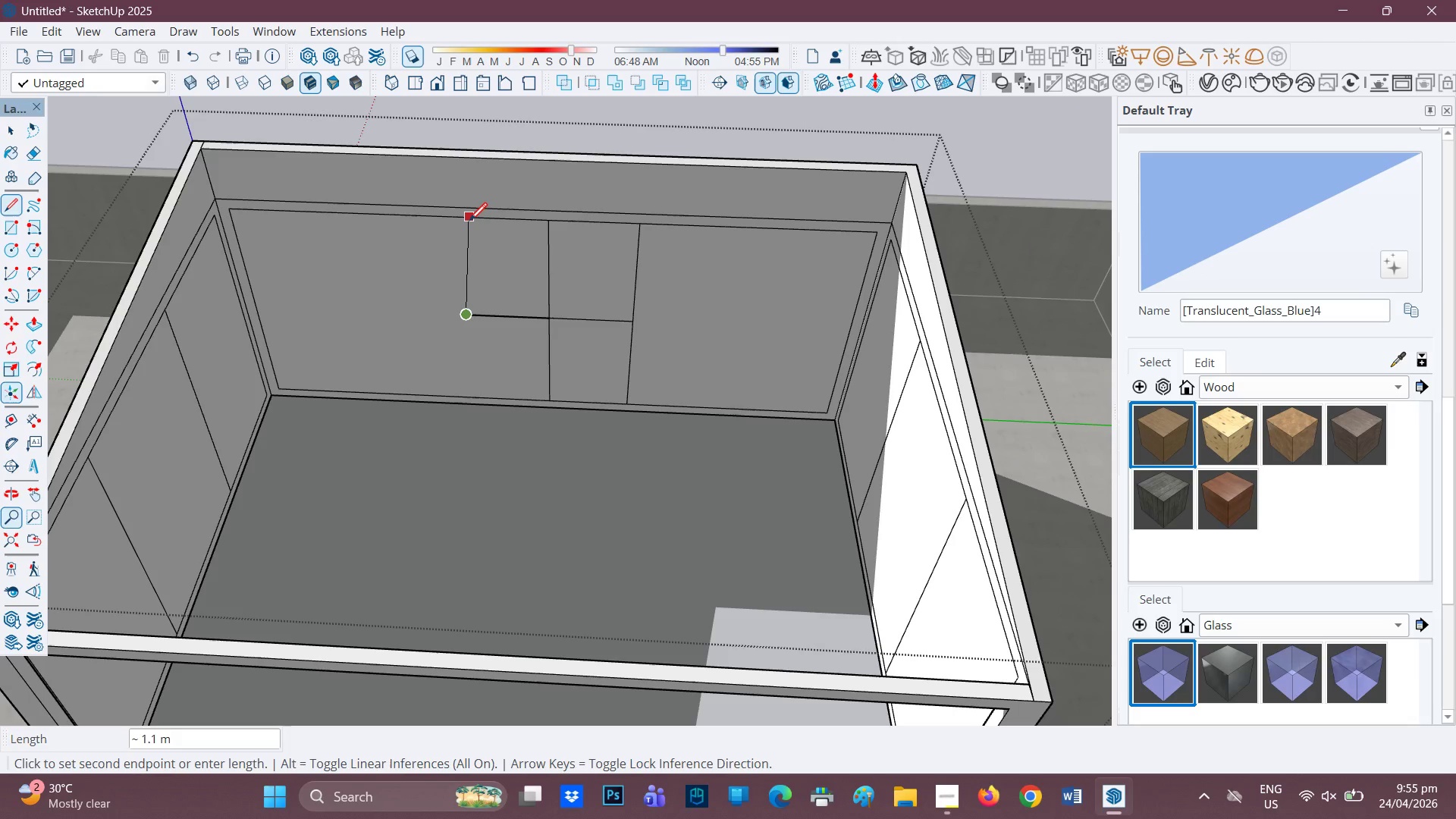 
left_click([469, 222])
 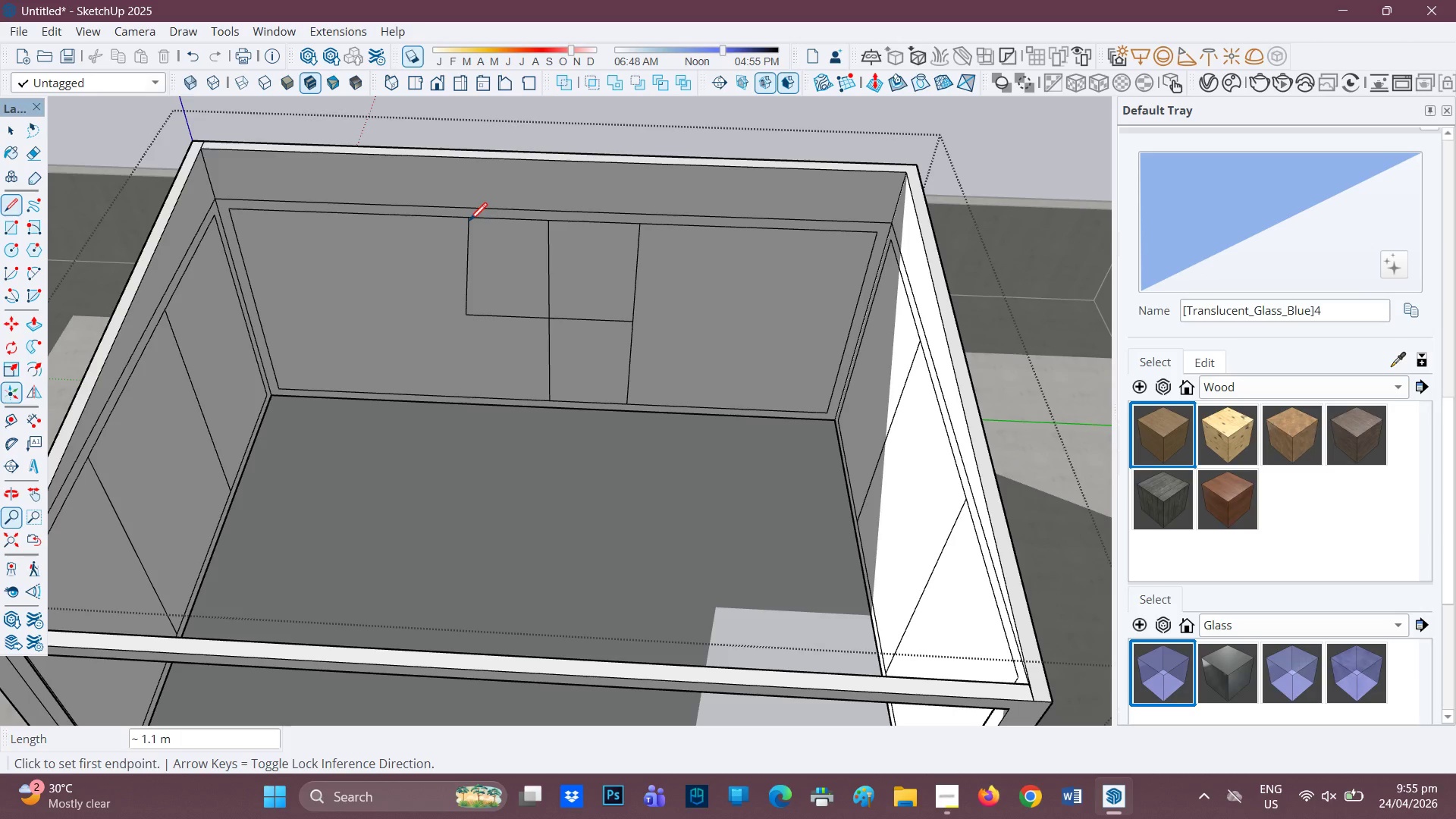 
key(Control+Z)
 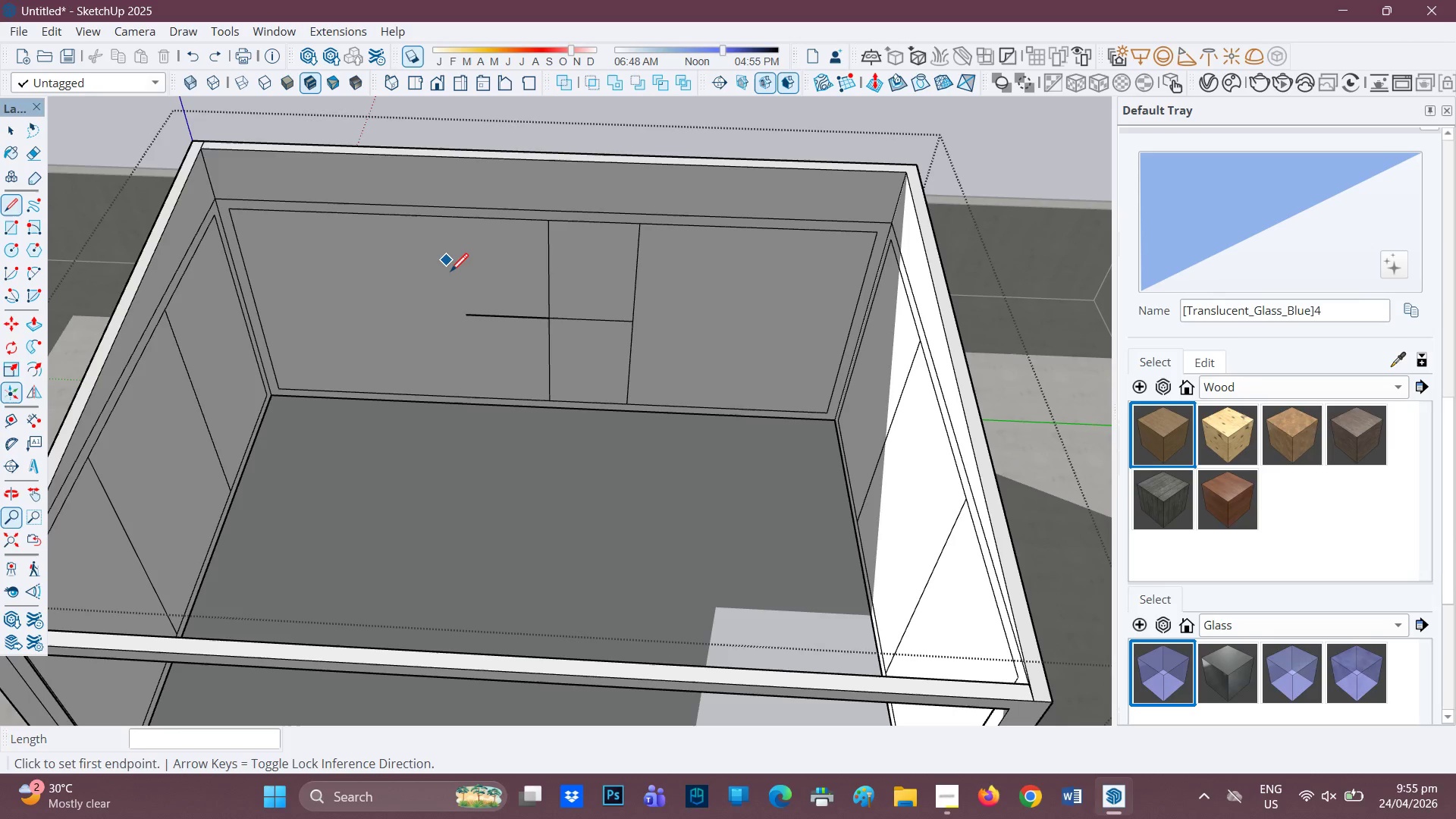 
scroll: coordinate [450, 266], scroll_direction: up, amount: 1.0
 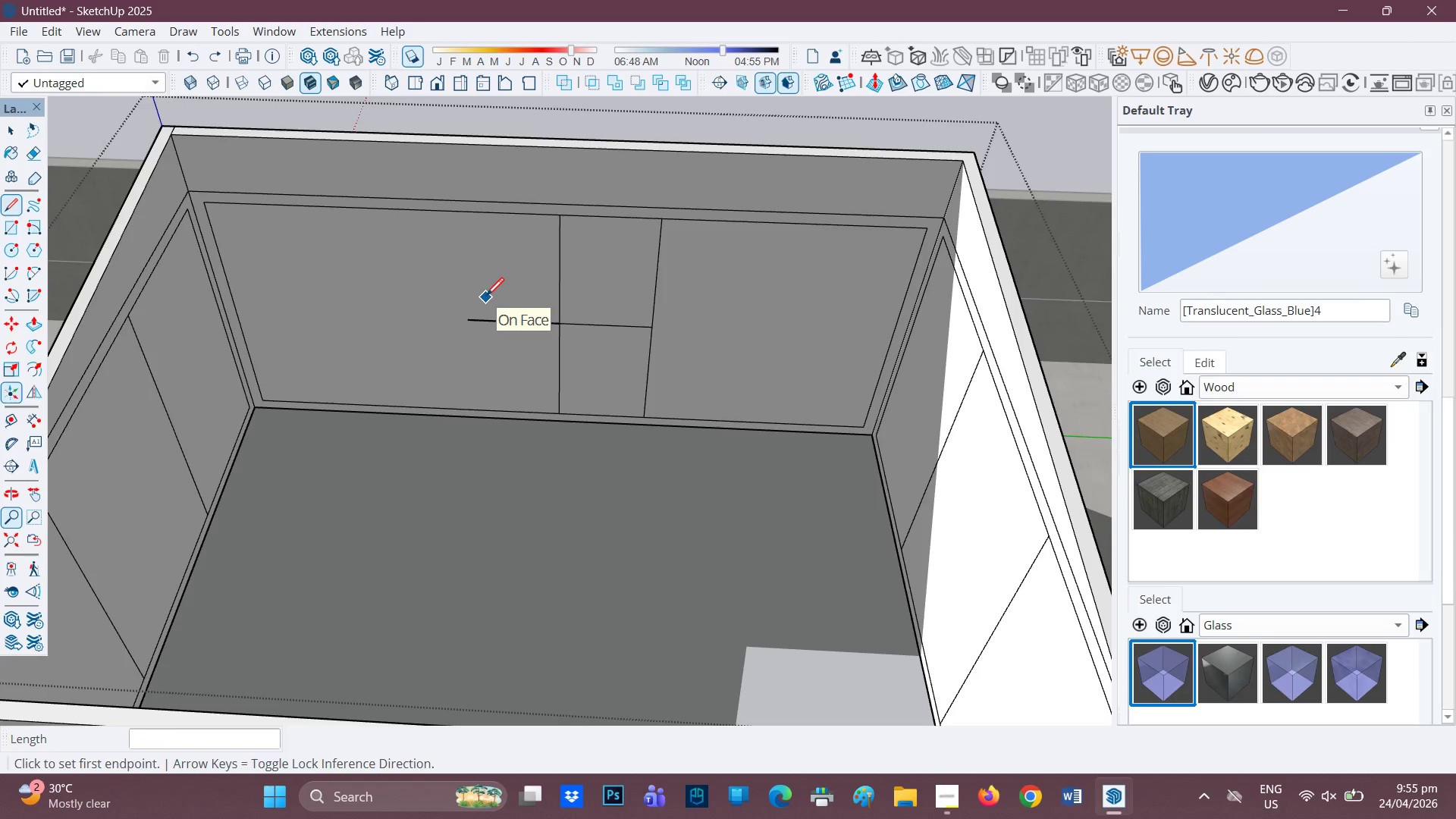 
wait(9.64)
 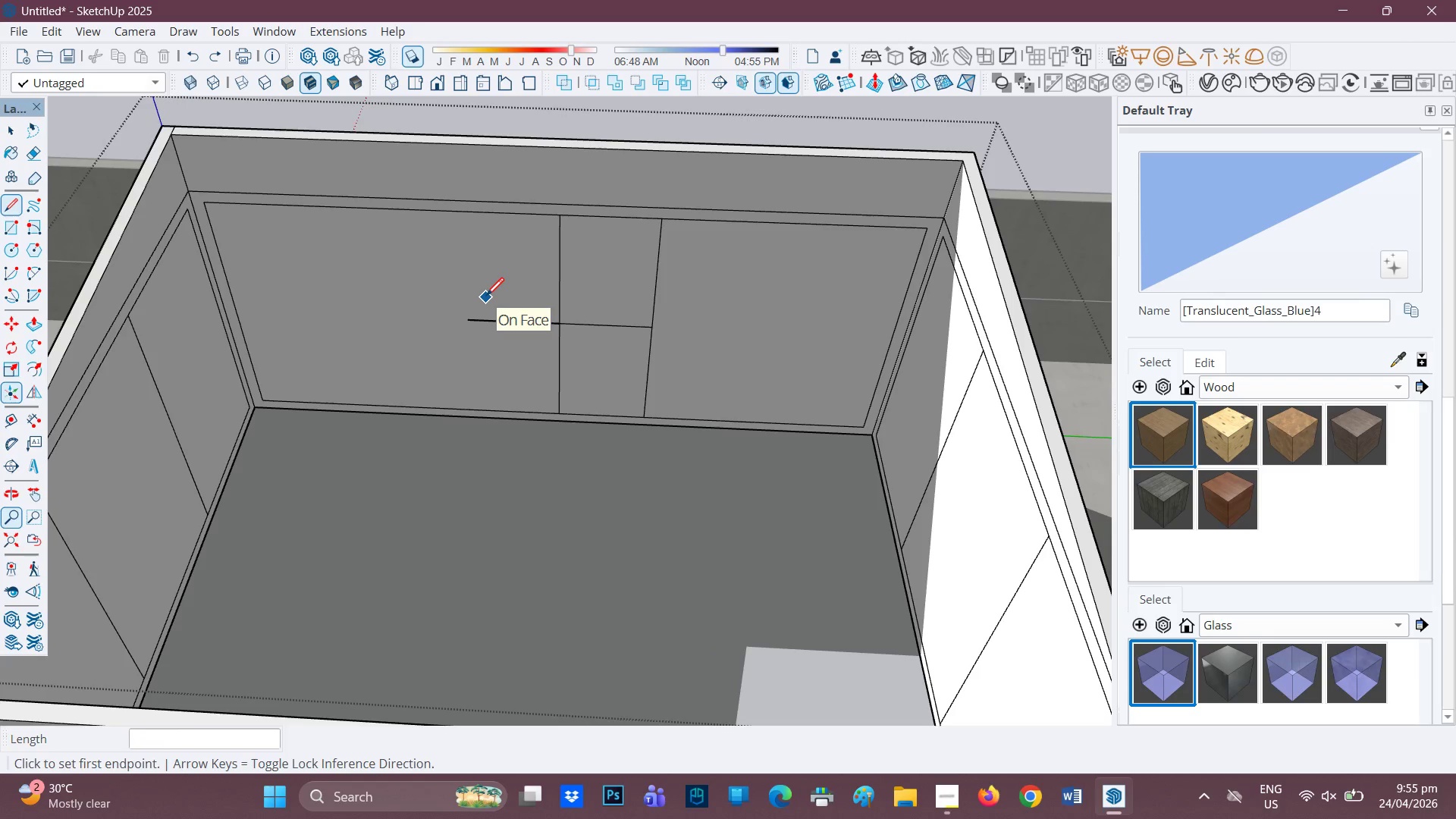 
left_click([461, 324])
 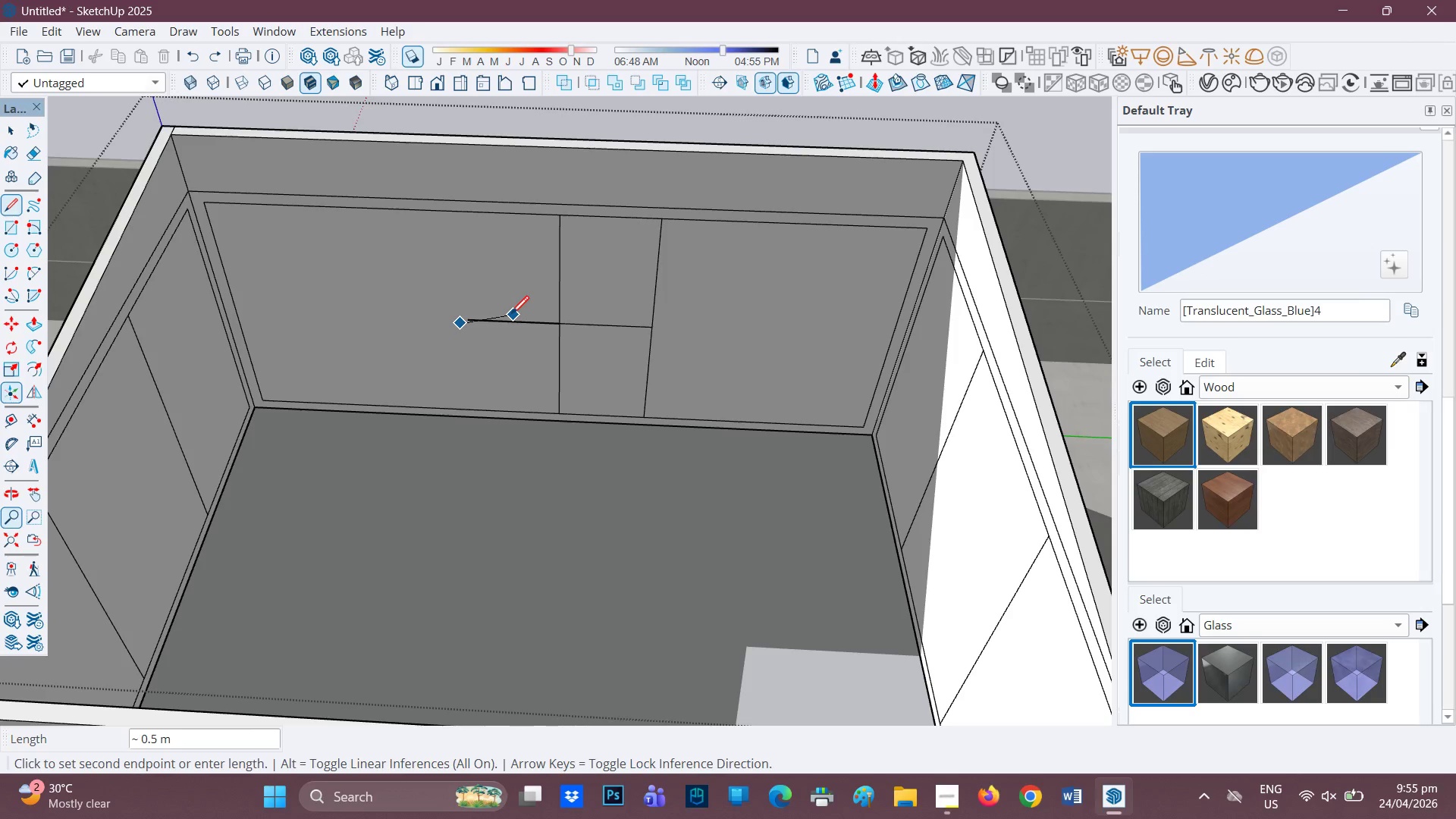 
key(Space)
 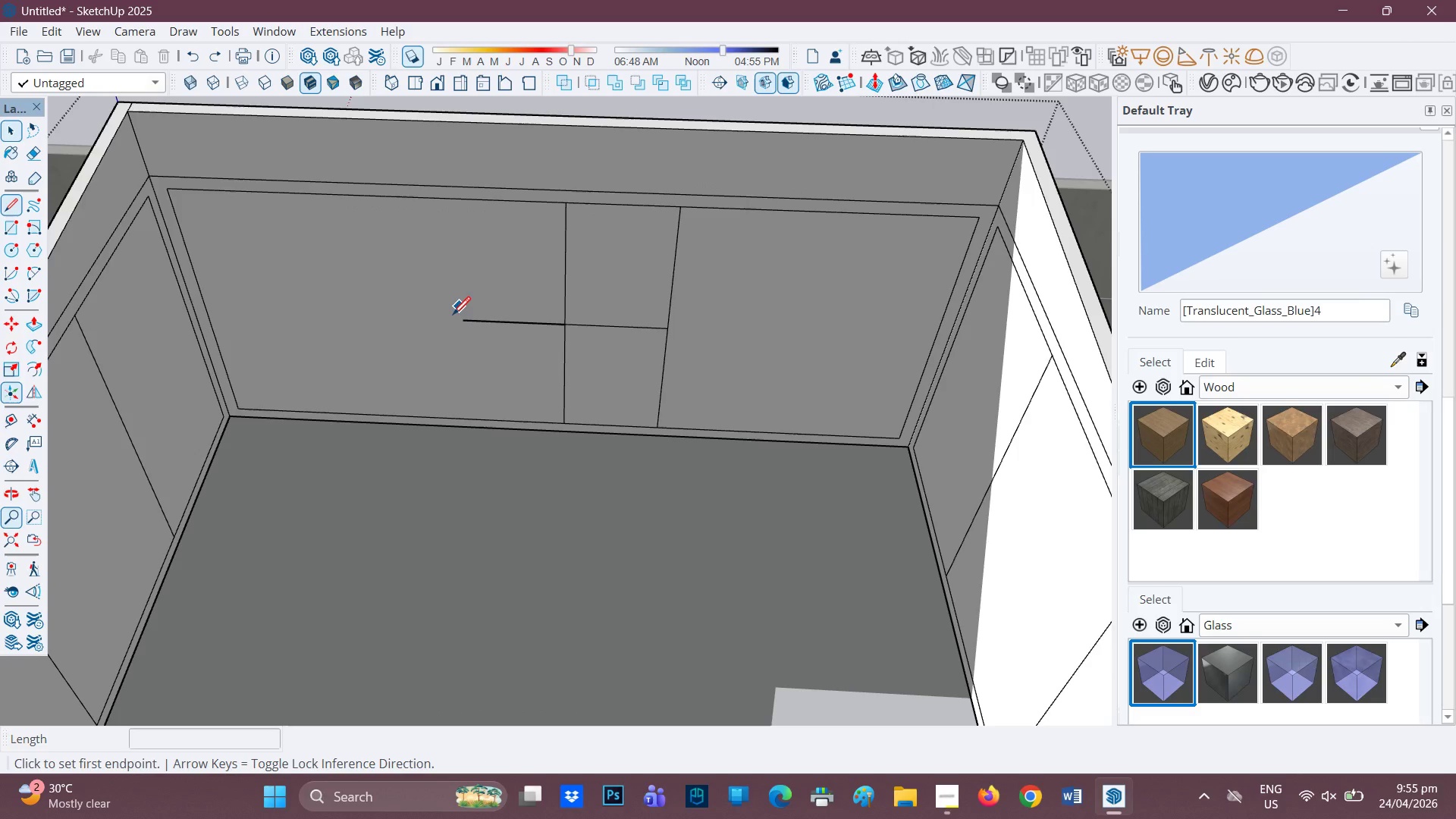 
scroll: coordinate [510, 315], scroll_direction: up, amount: 1.0
 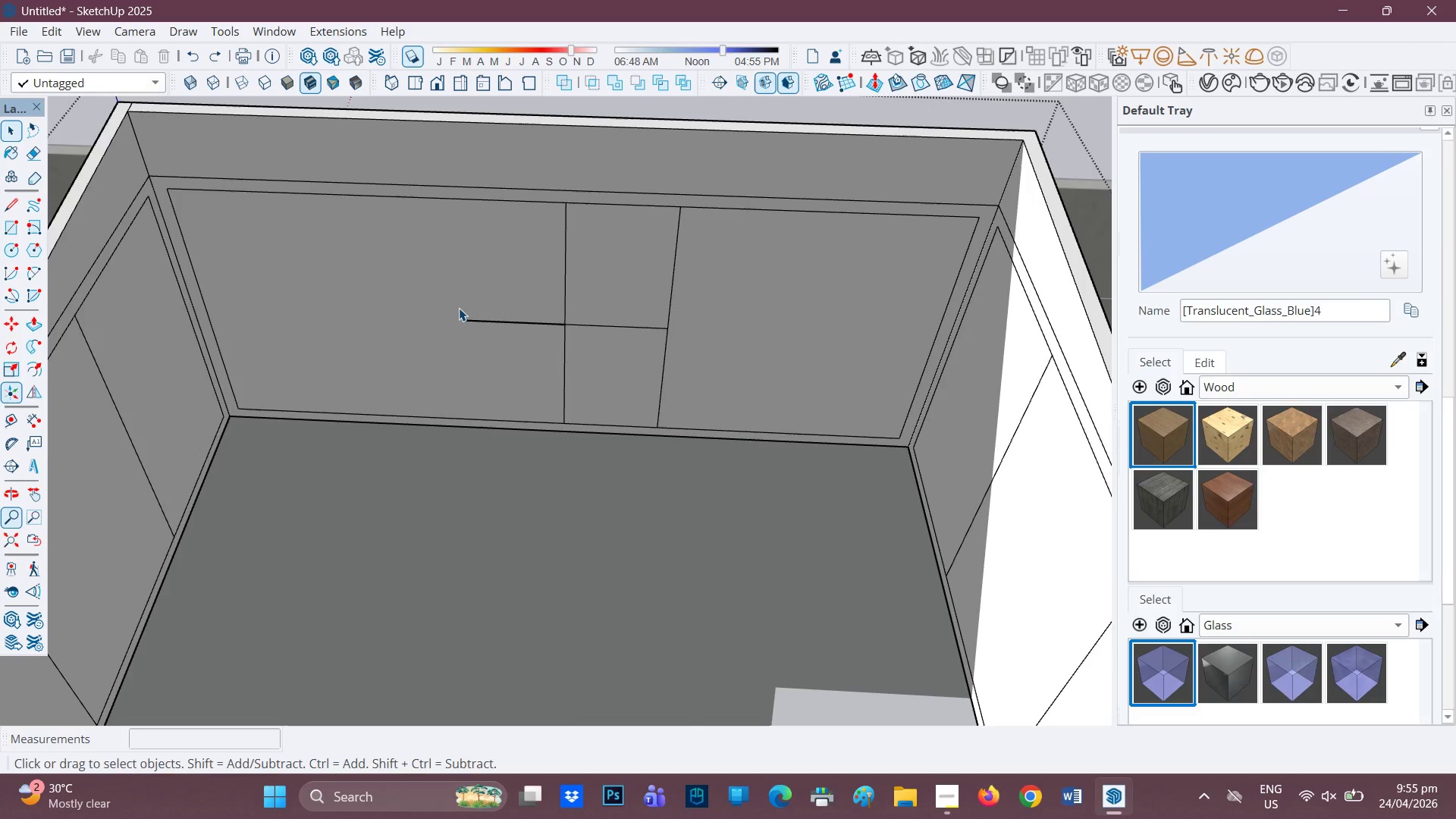 
key(L)
 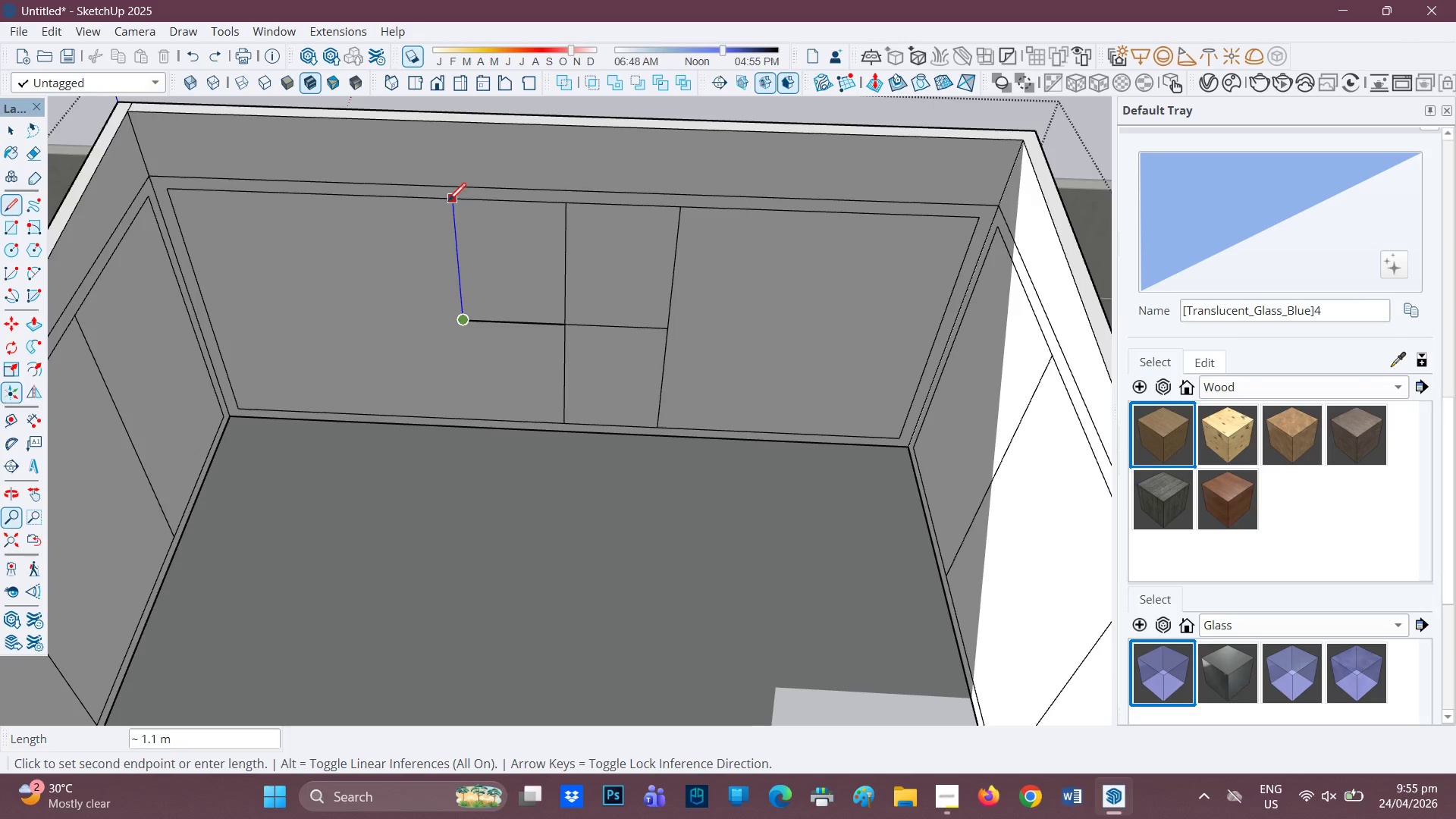 
left_click([447, 198])
 